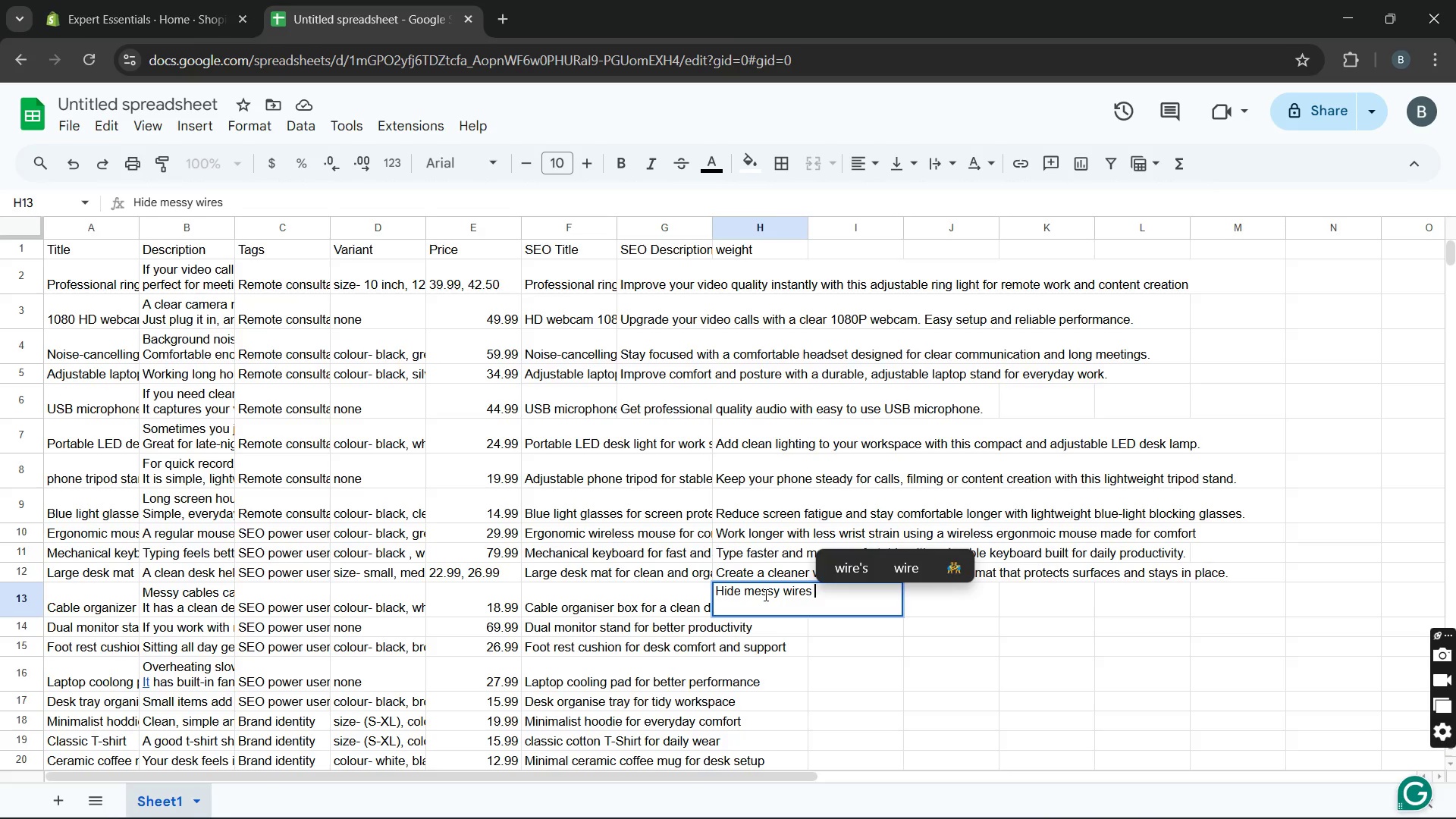 
type(and keep your desj neat with )
 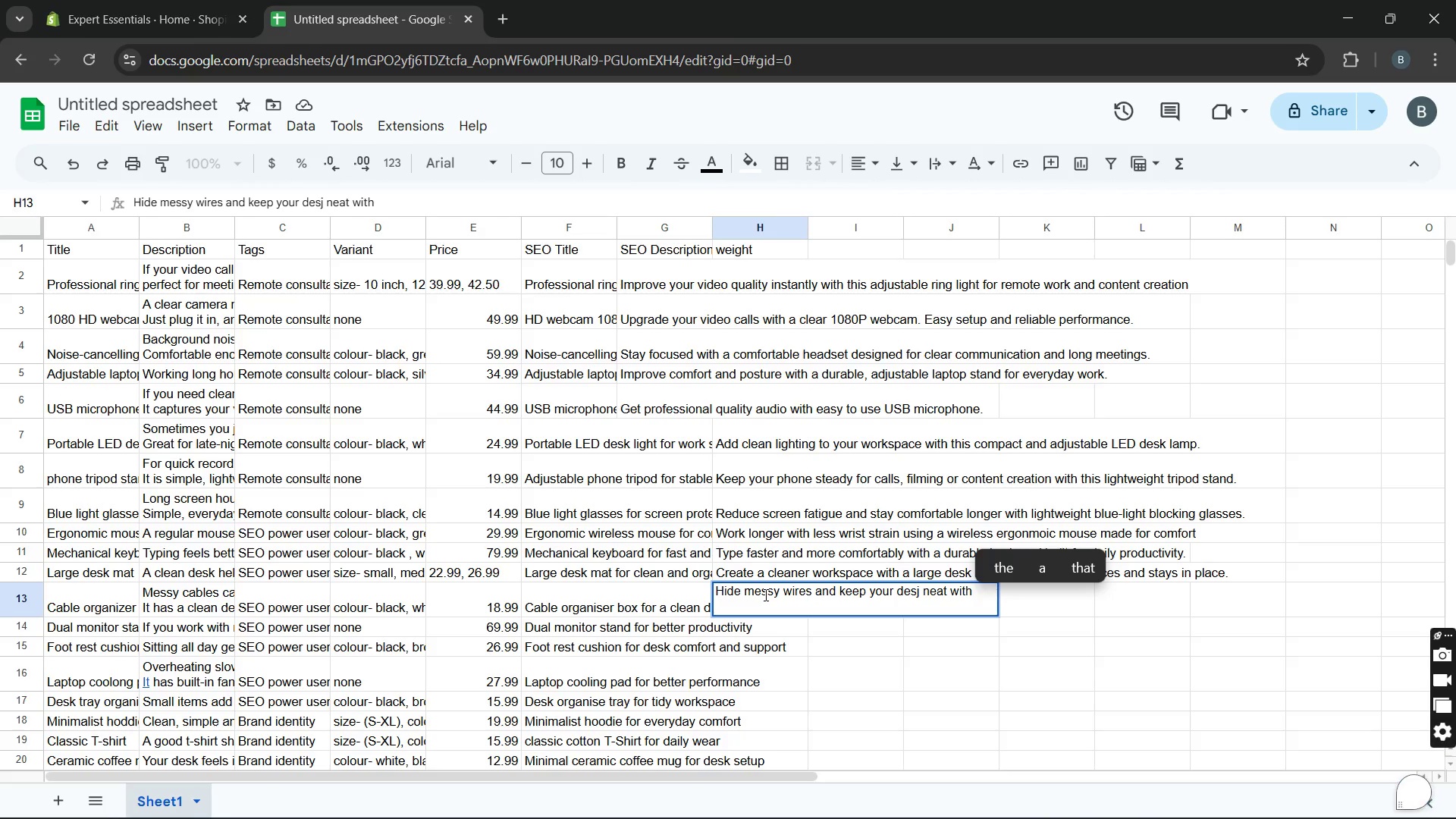 
type(this nea)
 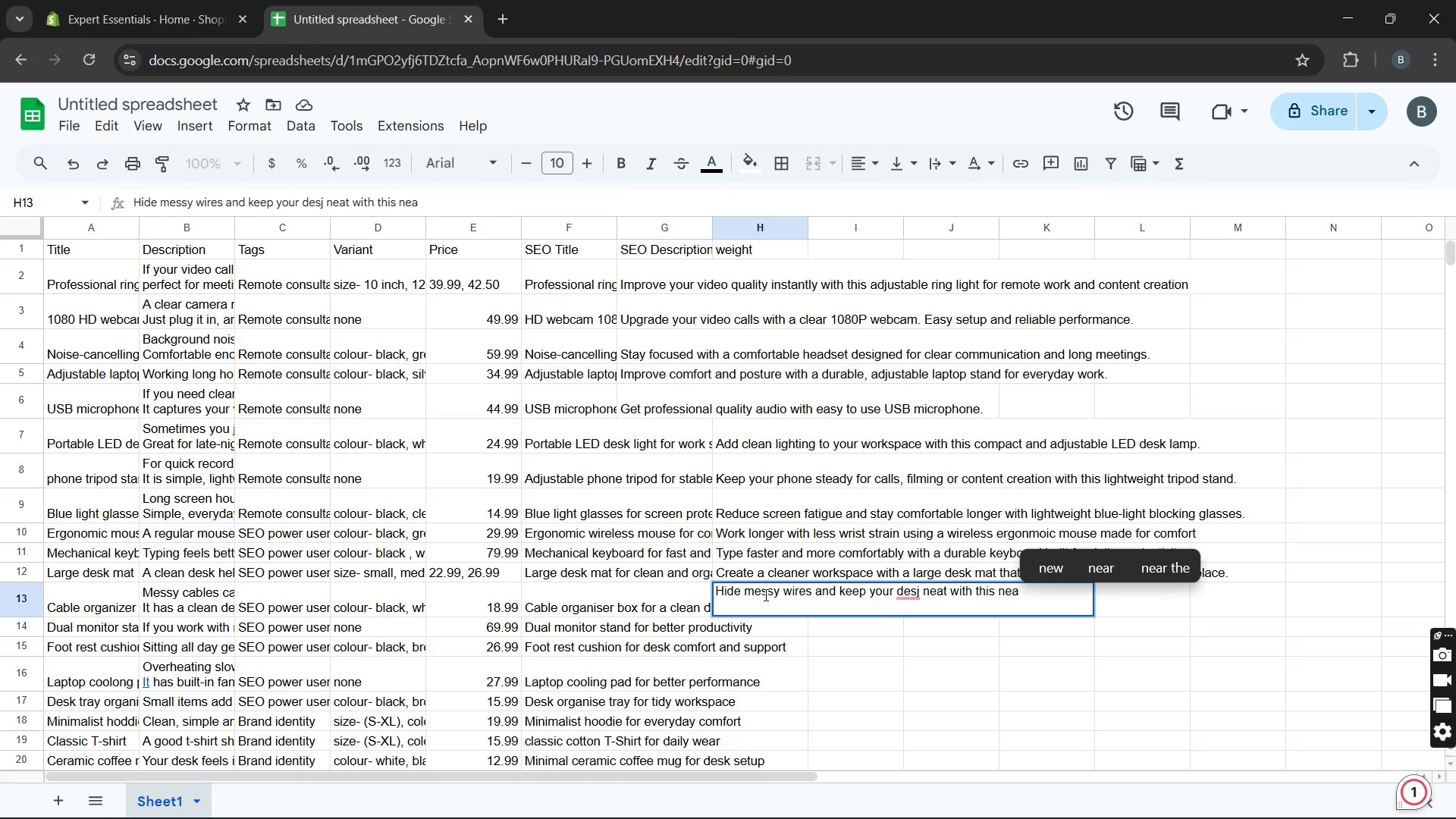 
key(Backspace)
key(Backspace)
key(Backspace)
type(clean and practical )
 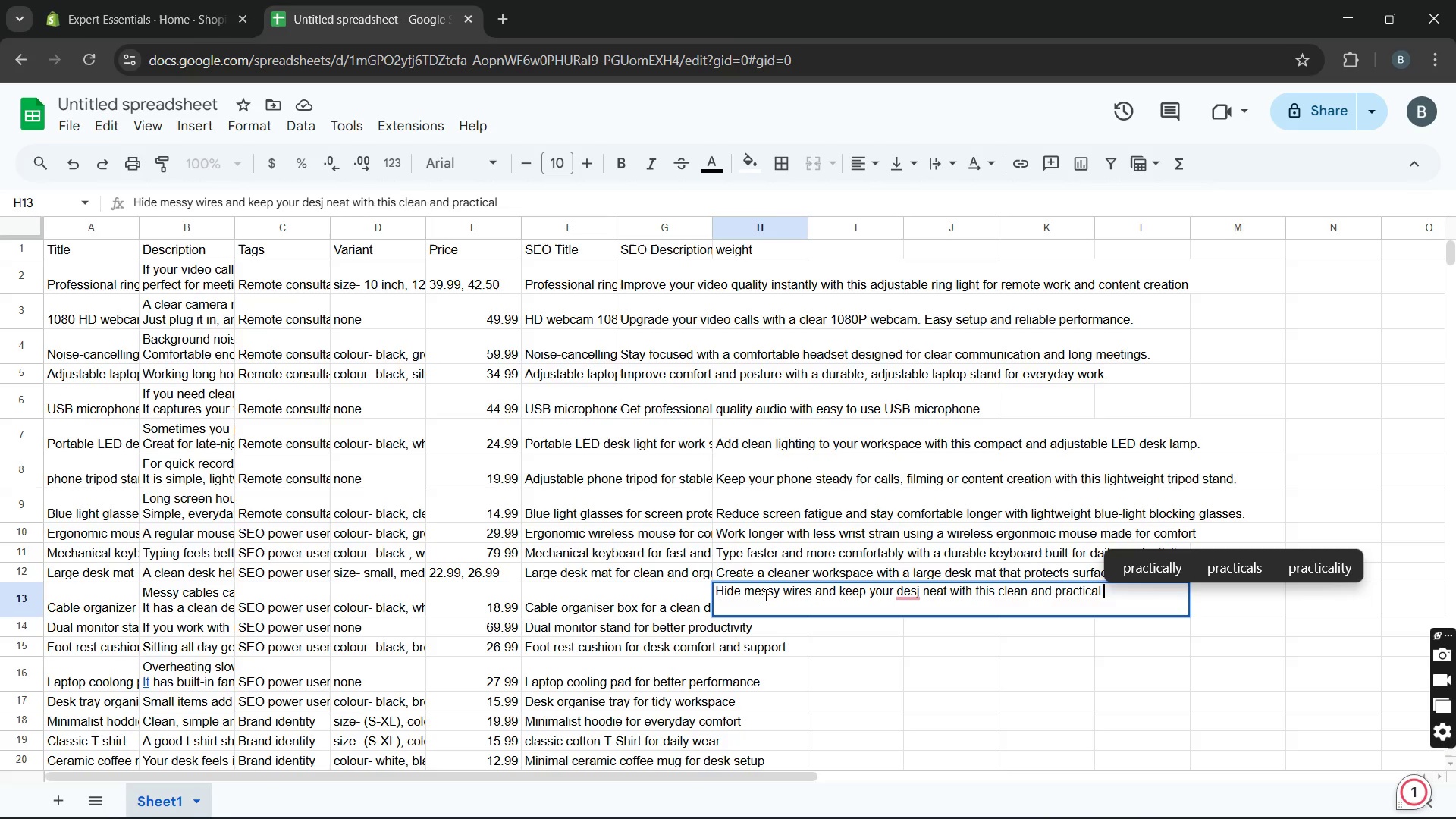 
wait(5.84)
 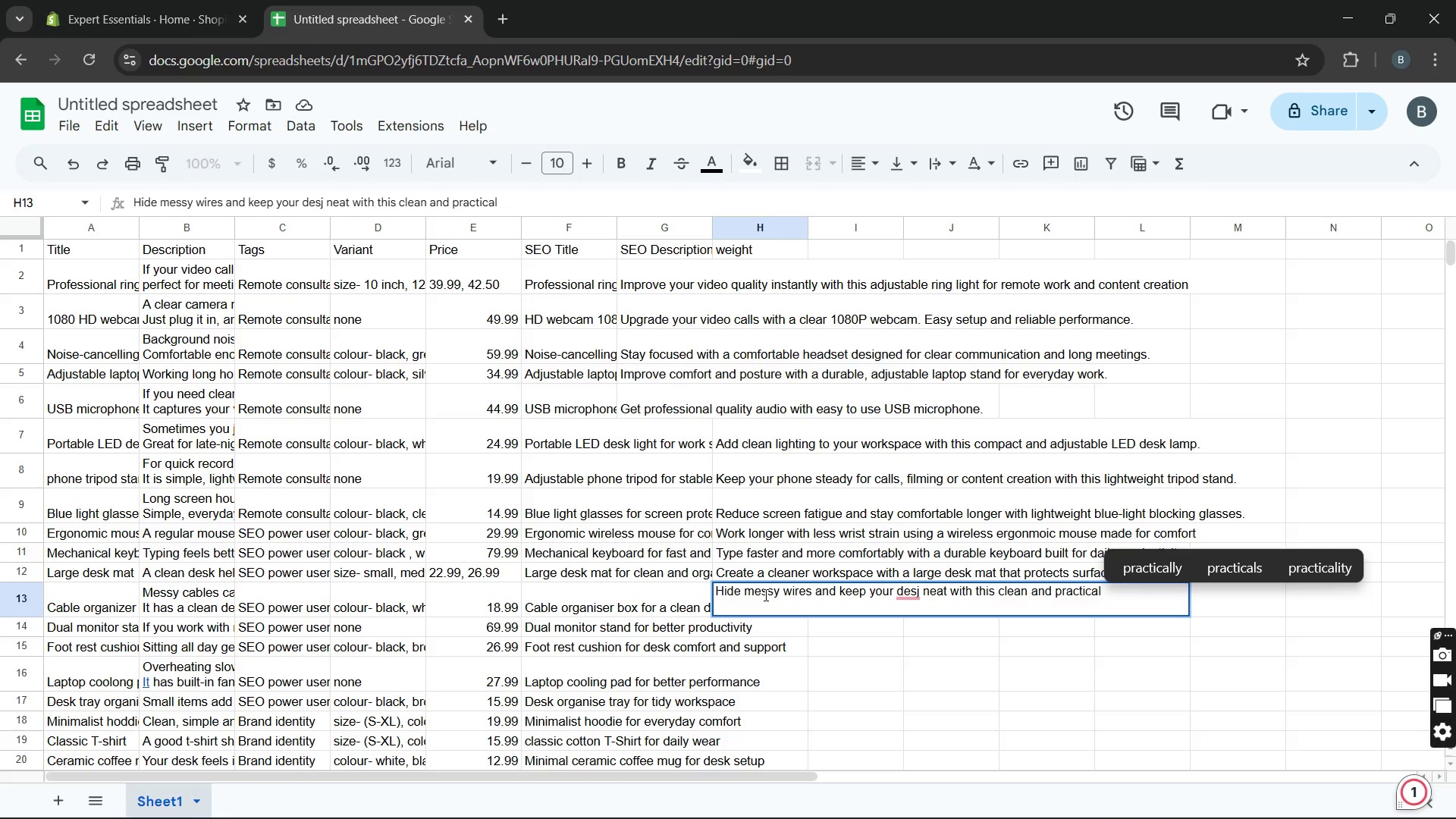 
type(cable orf)
key(Backspace)
type(ganx)
key(Backspace)
type(sier )
 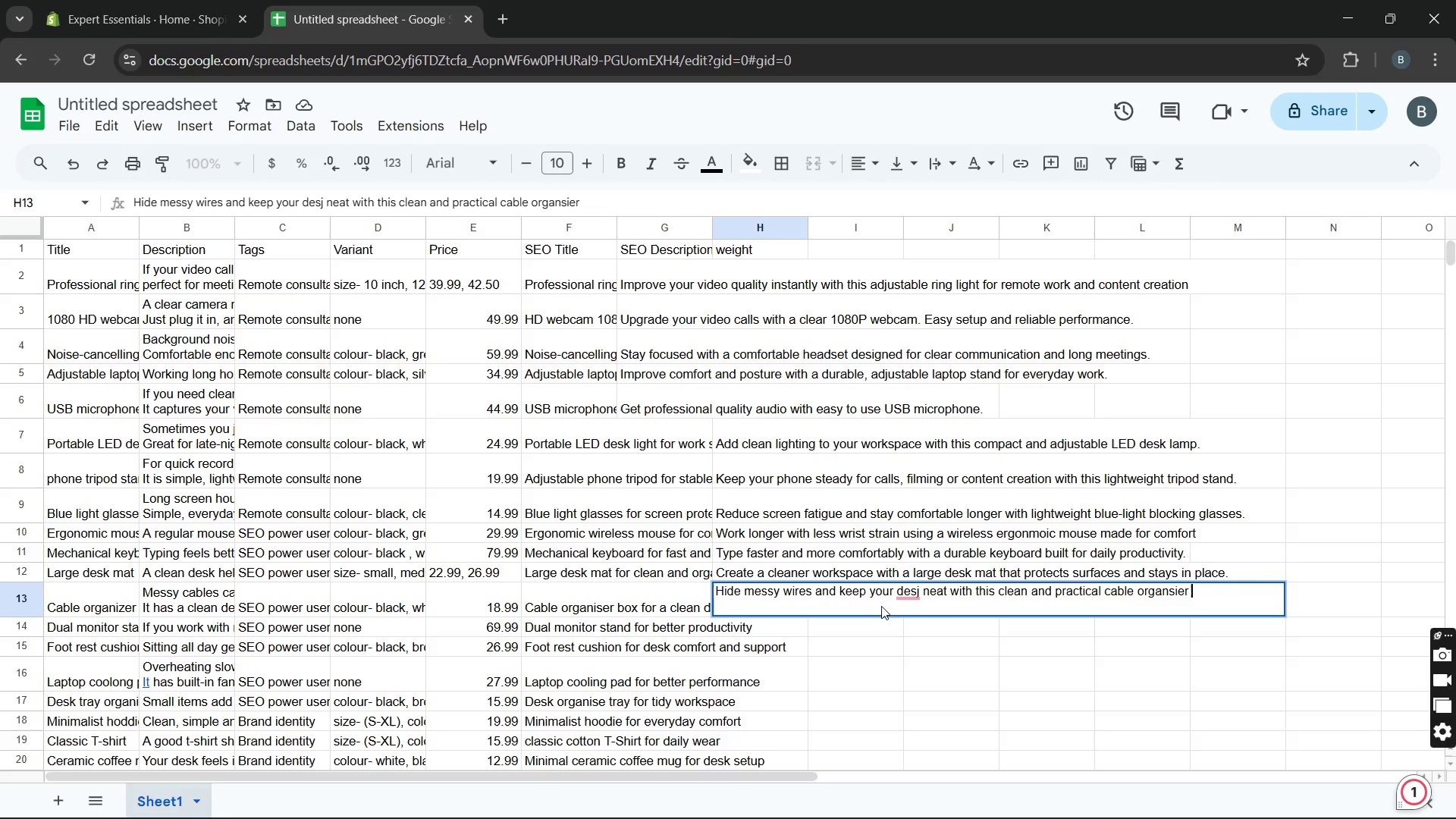 
left_click([905, 597])
 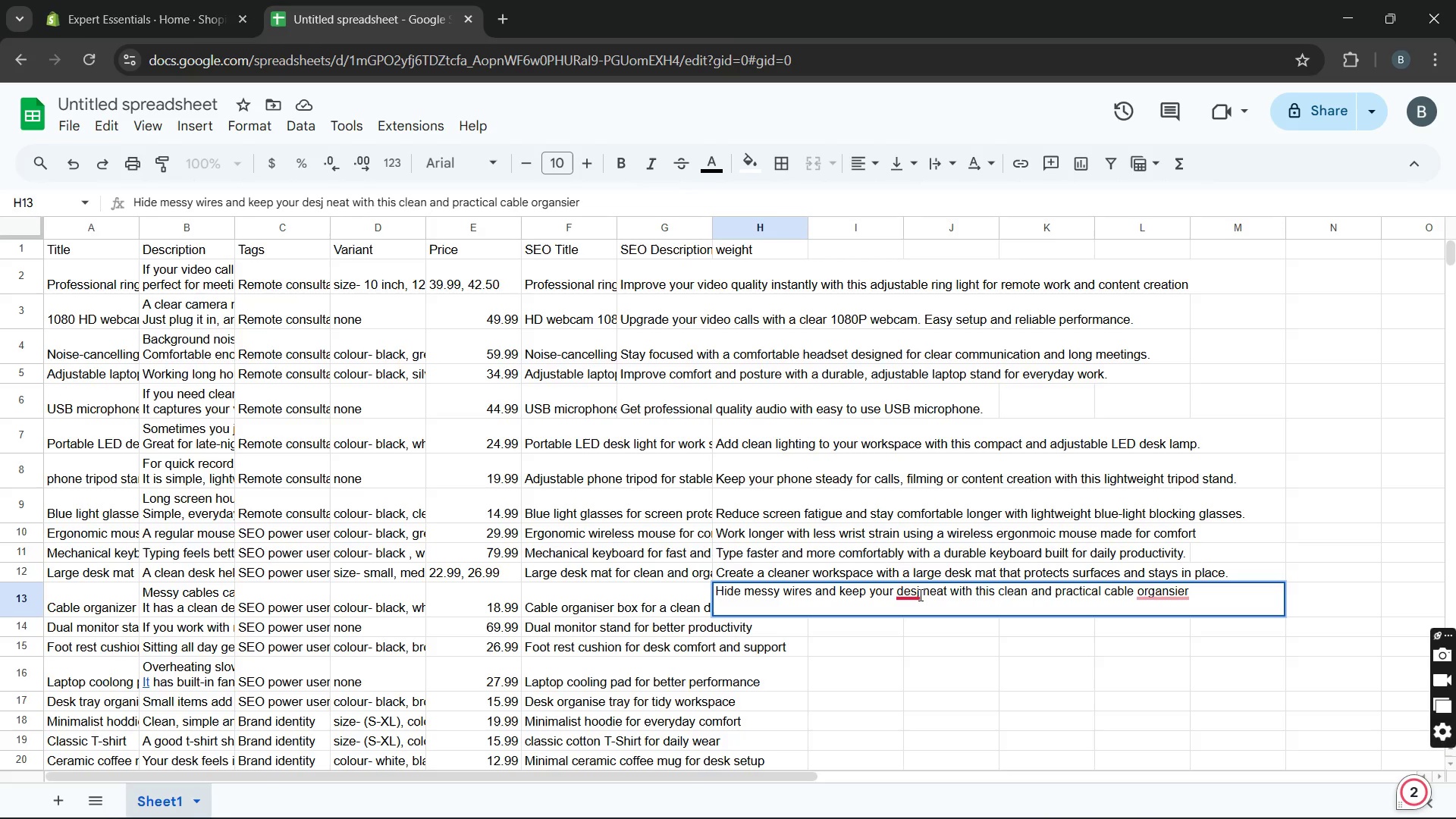 
key(ArrowRight)
 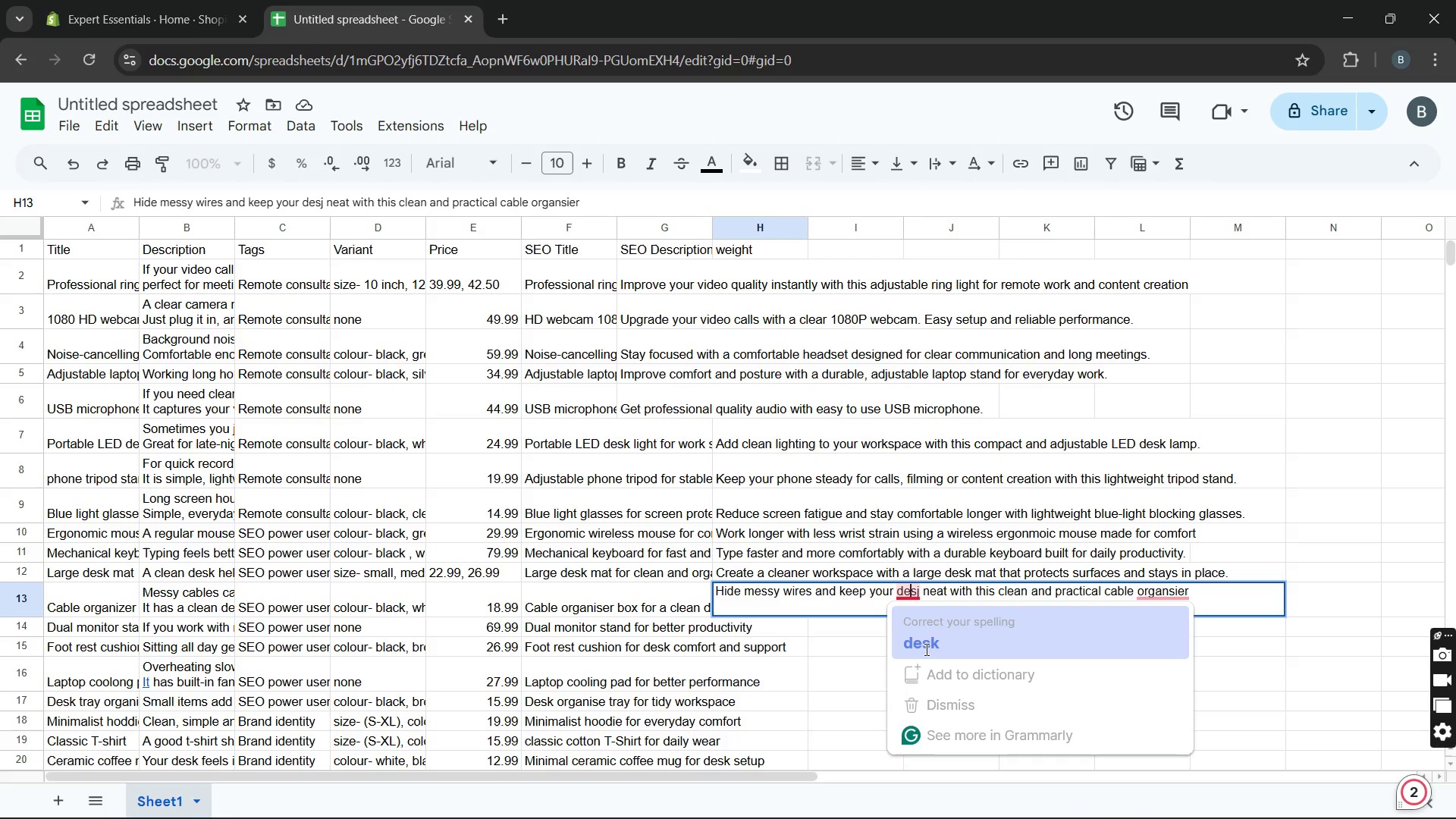 
left_click([925, 649])
 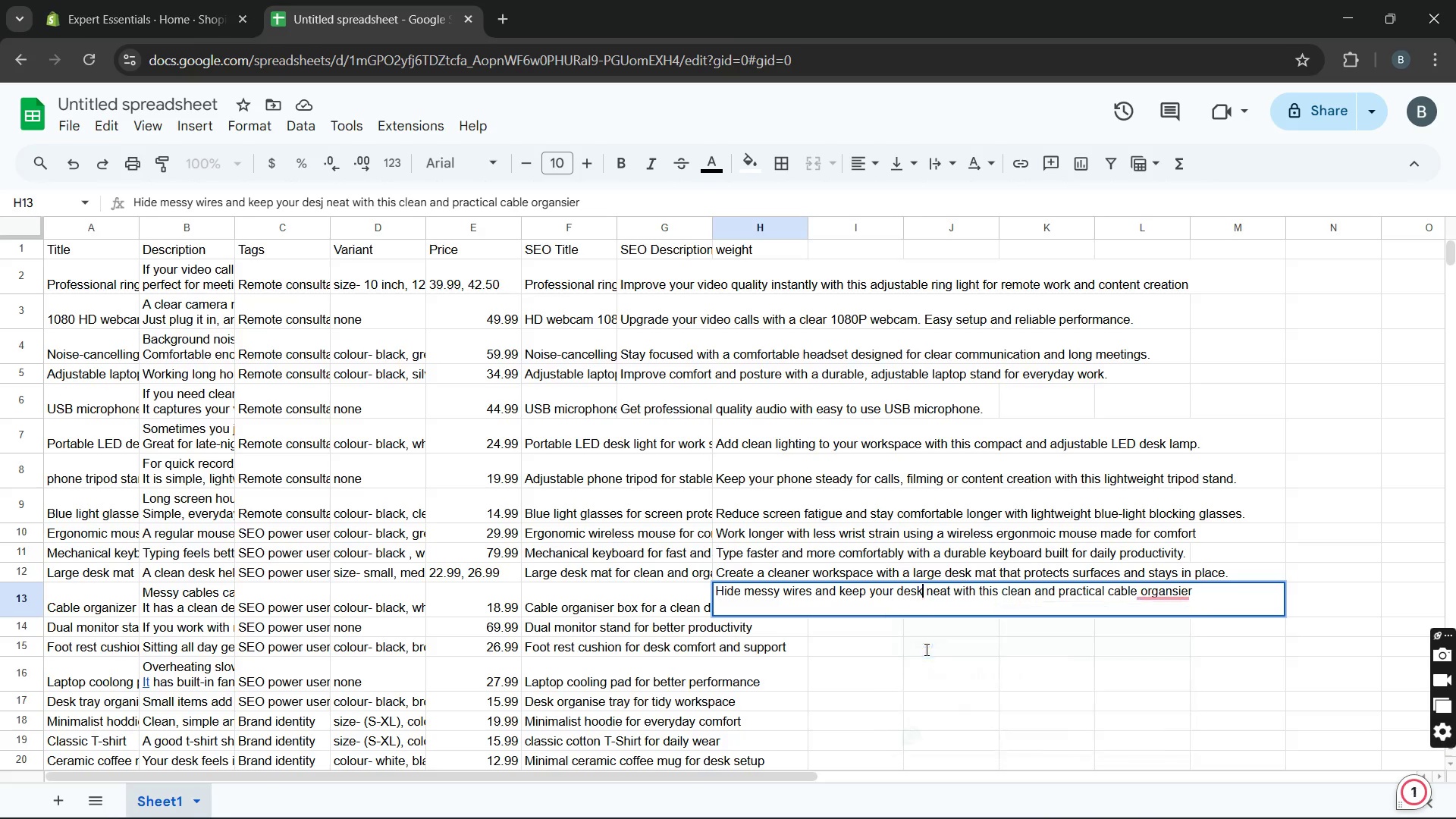 
key(Unknown)
 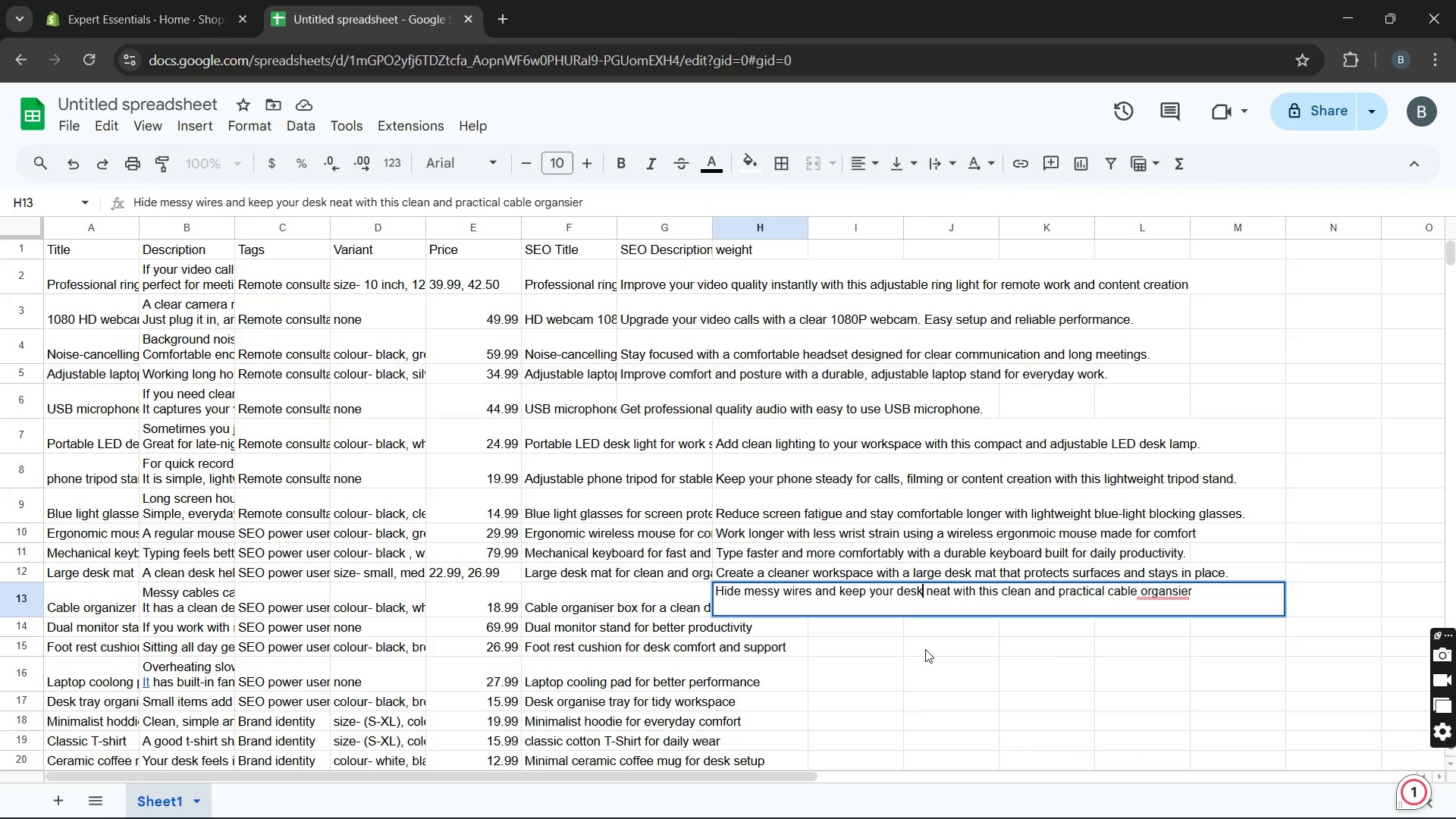 
key(Unknown)
 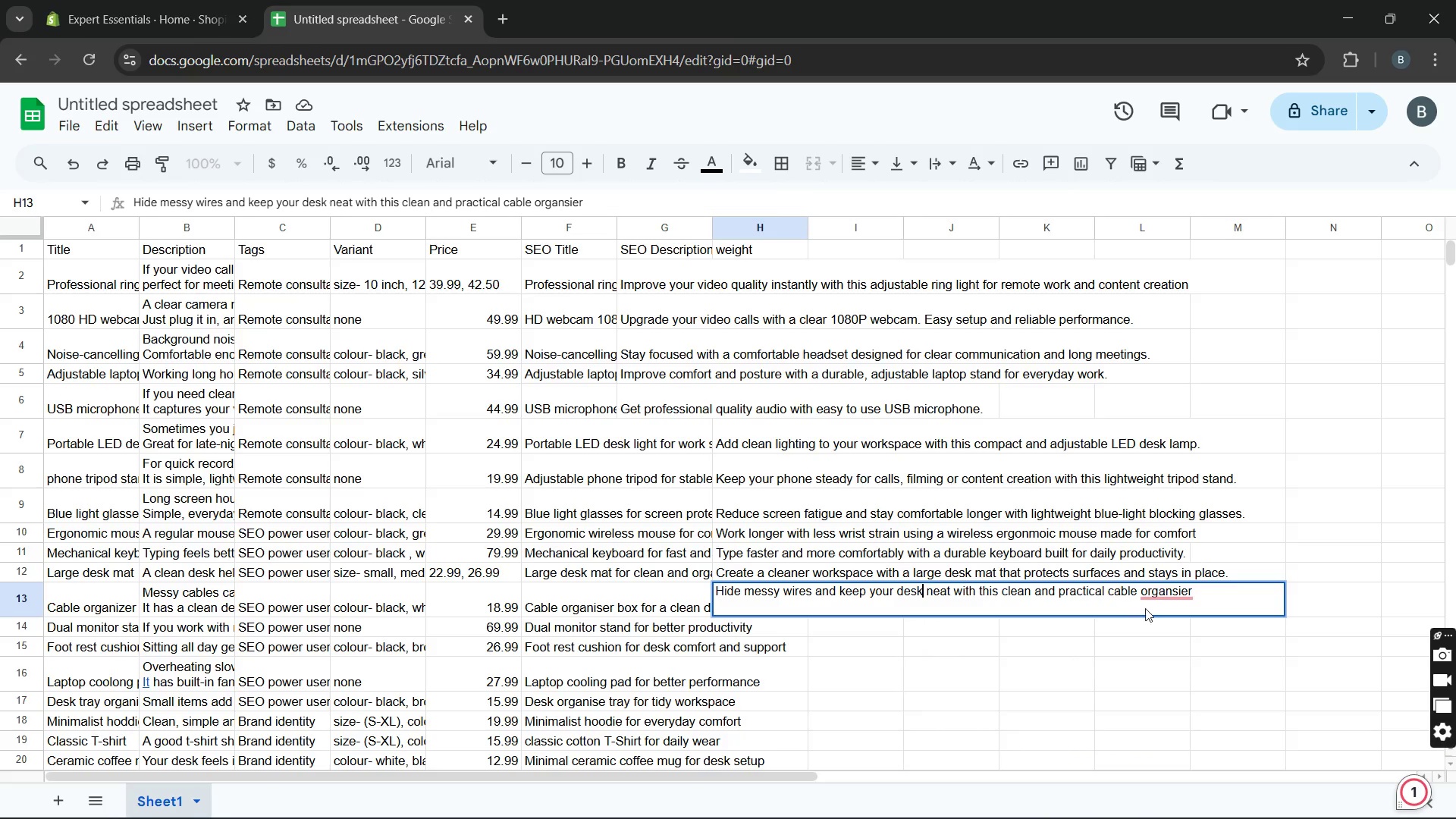 
key(Unknown)
 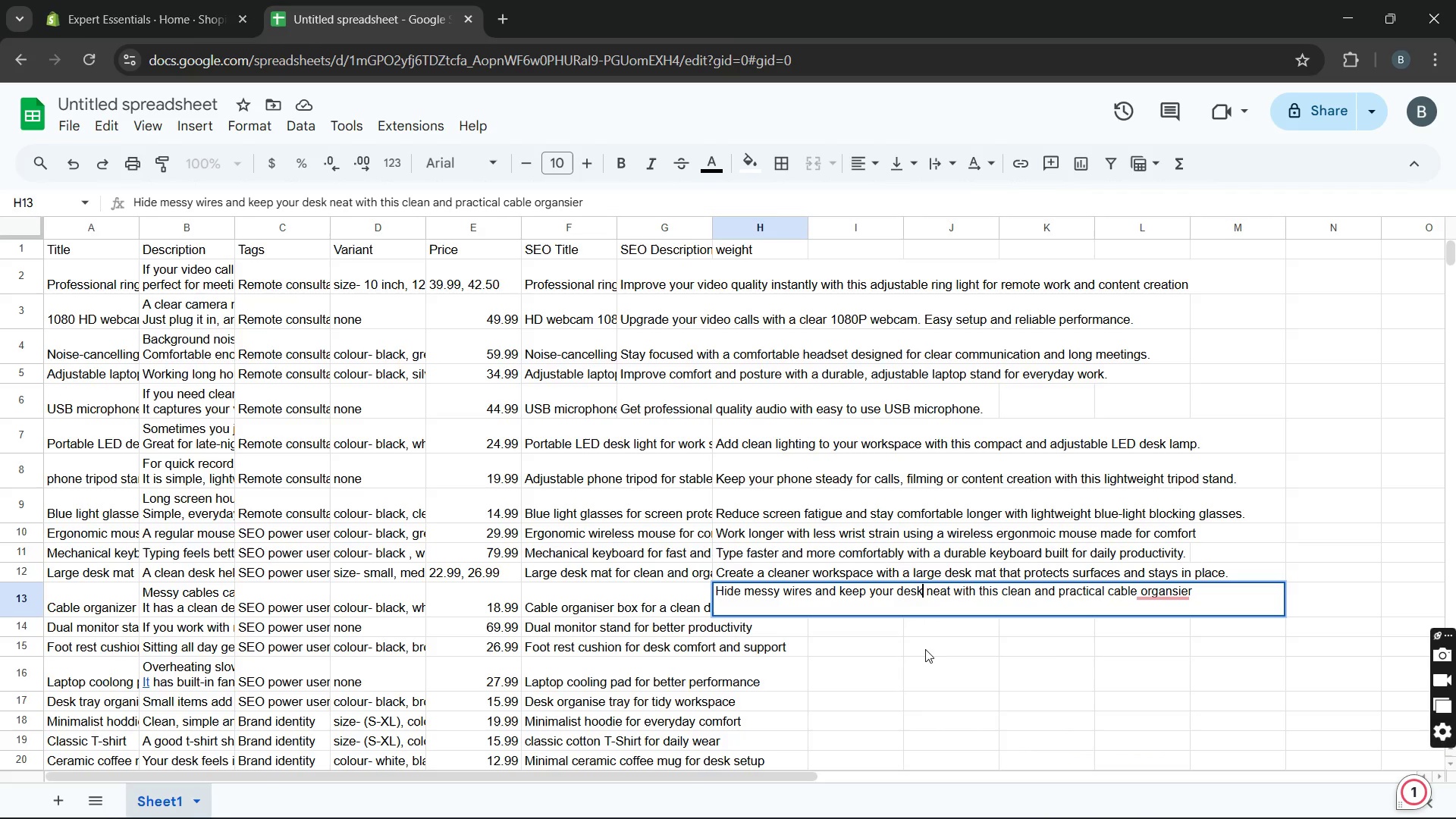 
hold_key(key=Unknown, duration=3.34)
 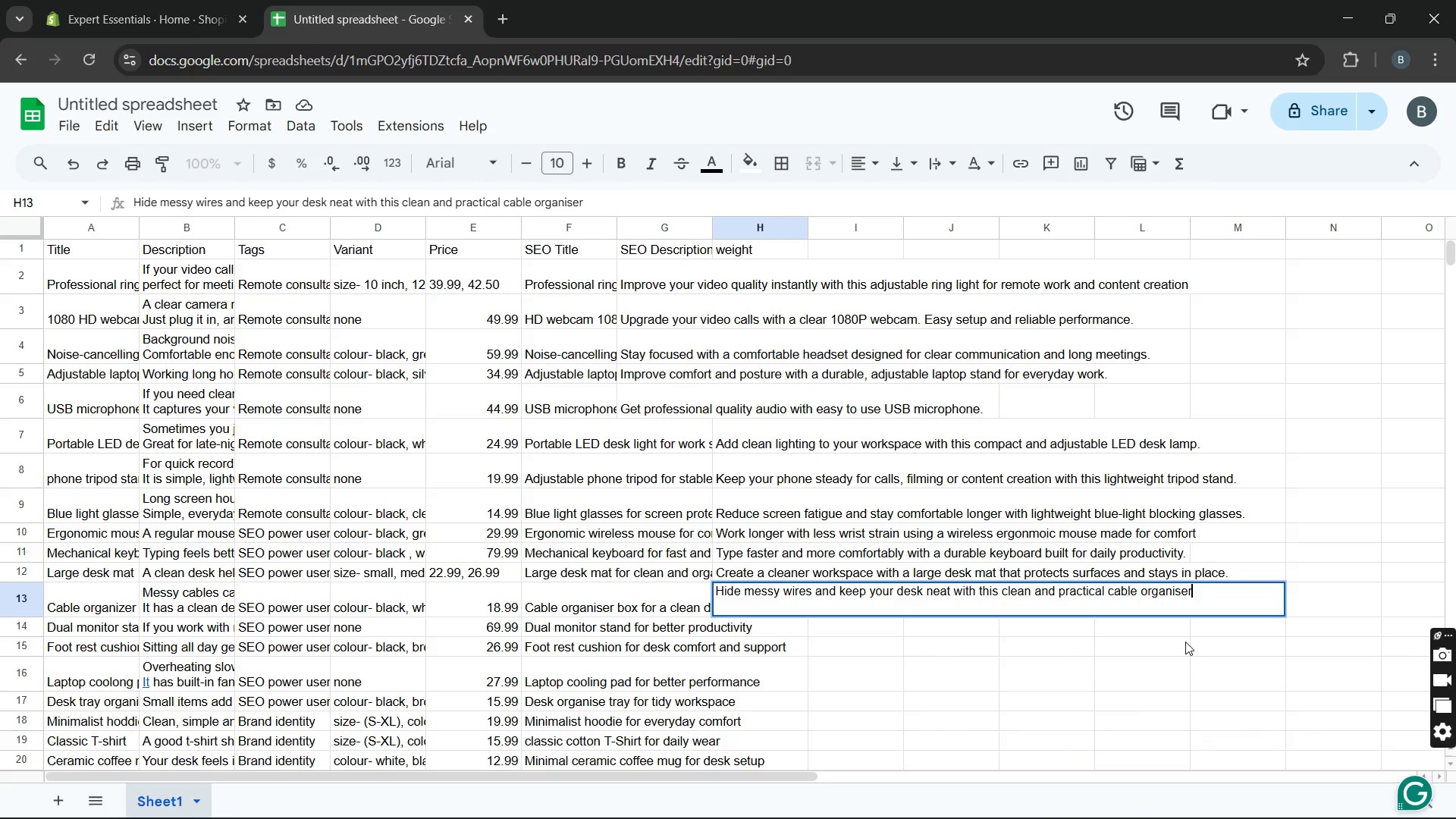 
left_click([1185, 642])
 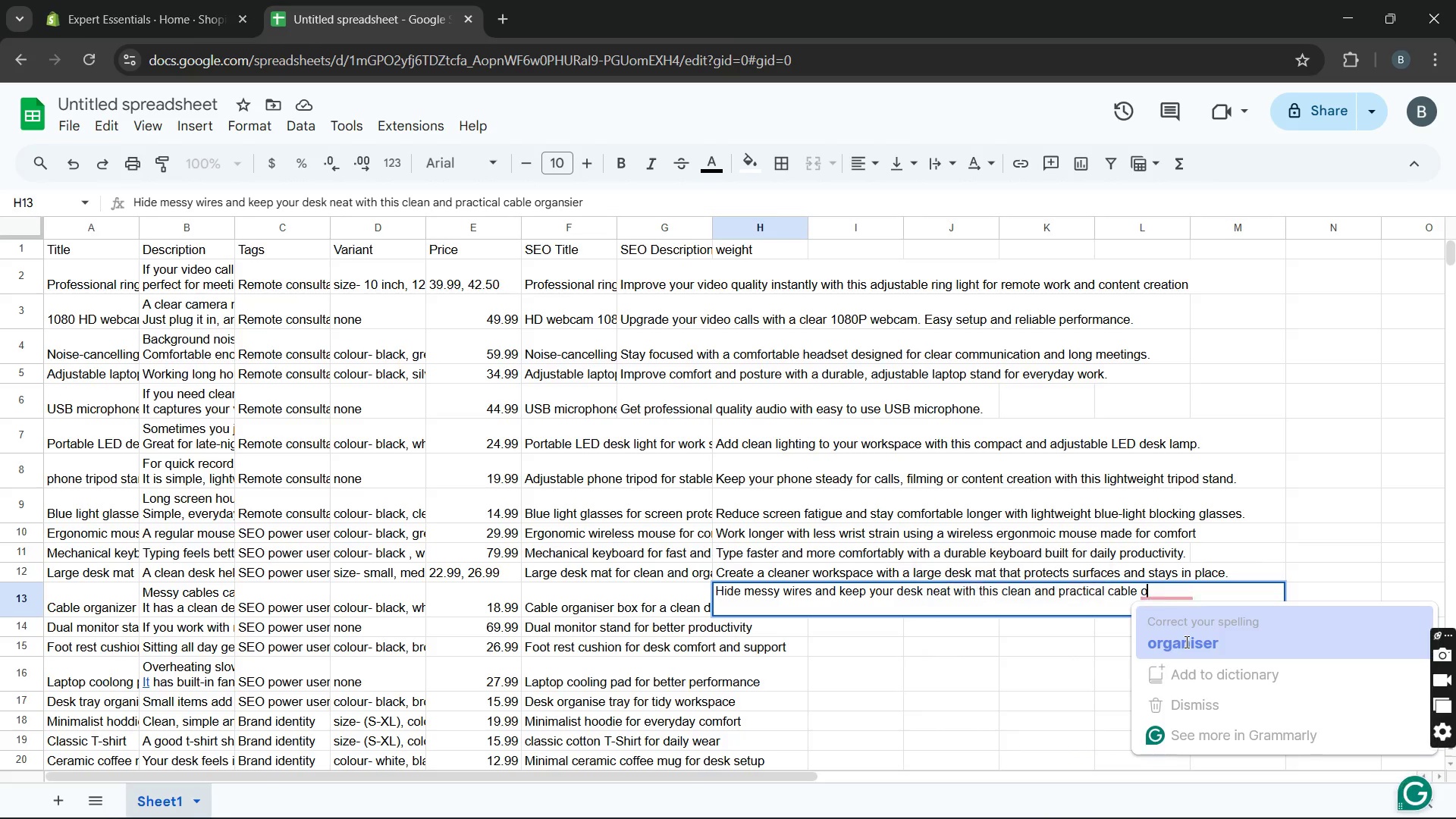 
key(Unknown)
 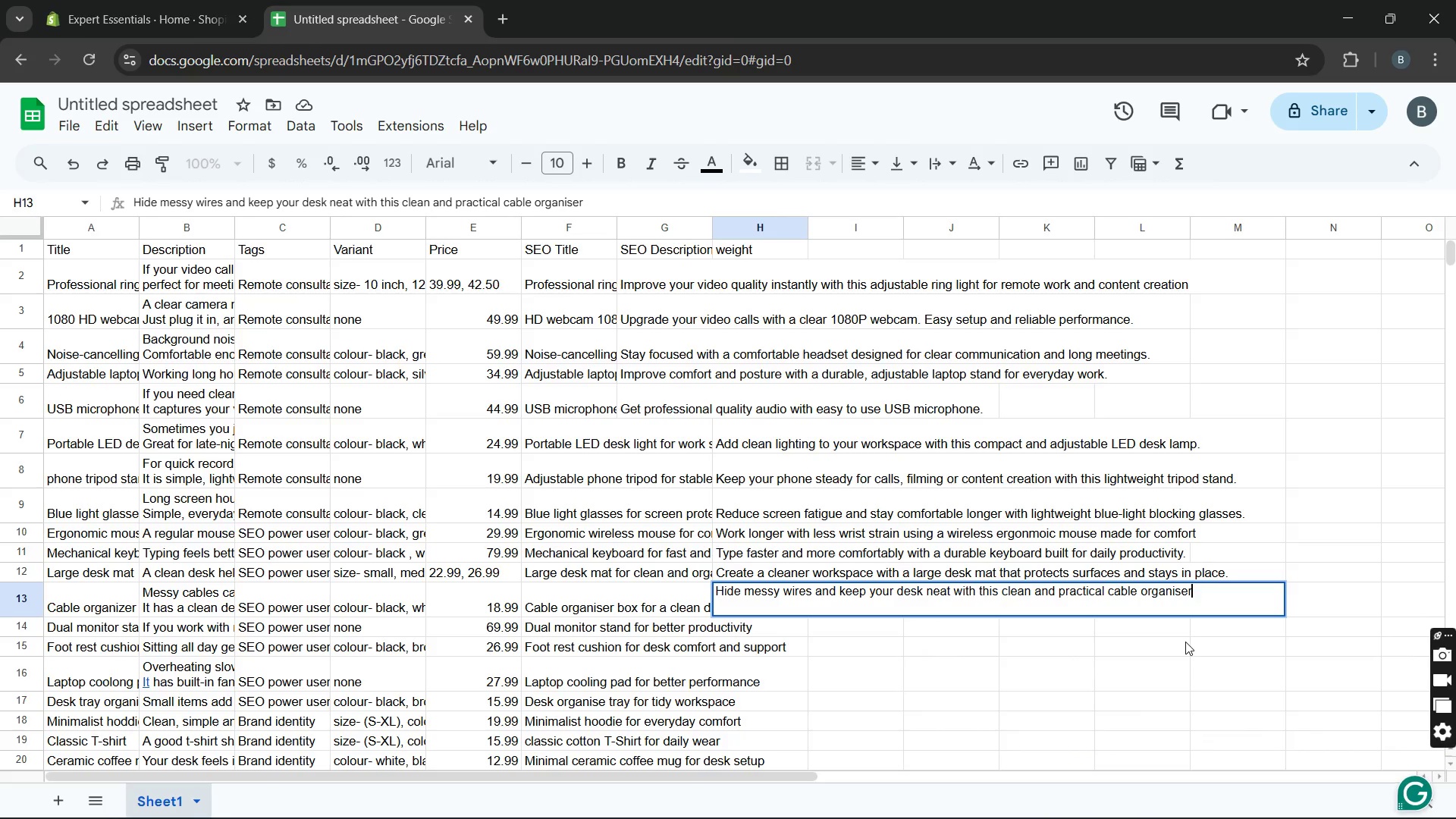 
key(Unknown)
 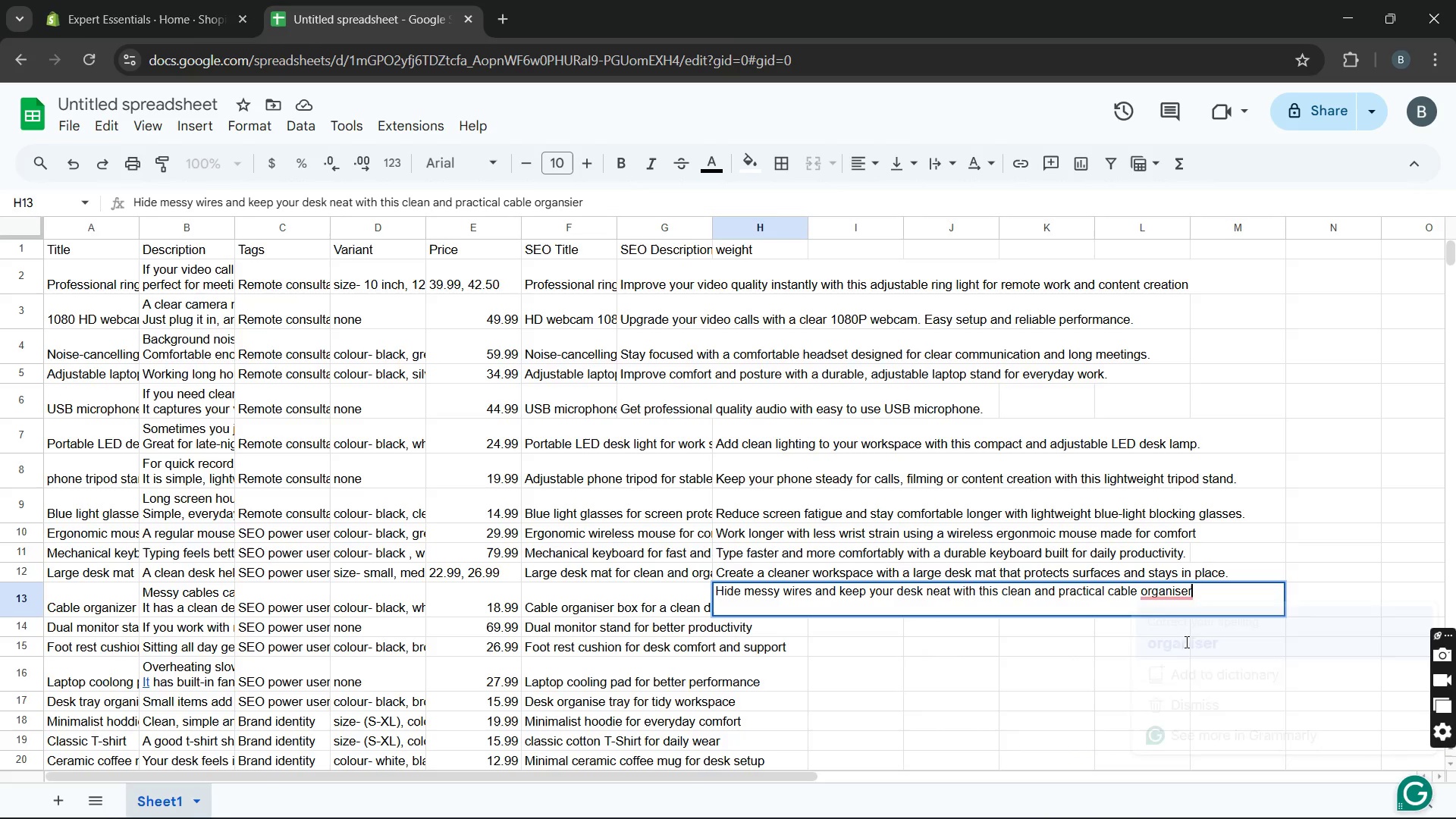 
key(Unknown)
 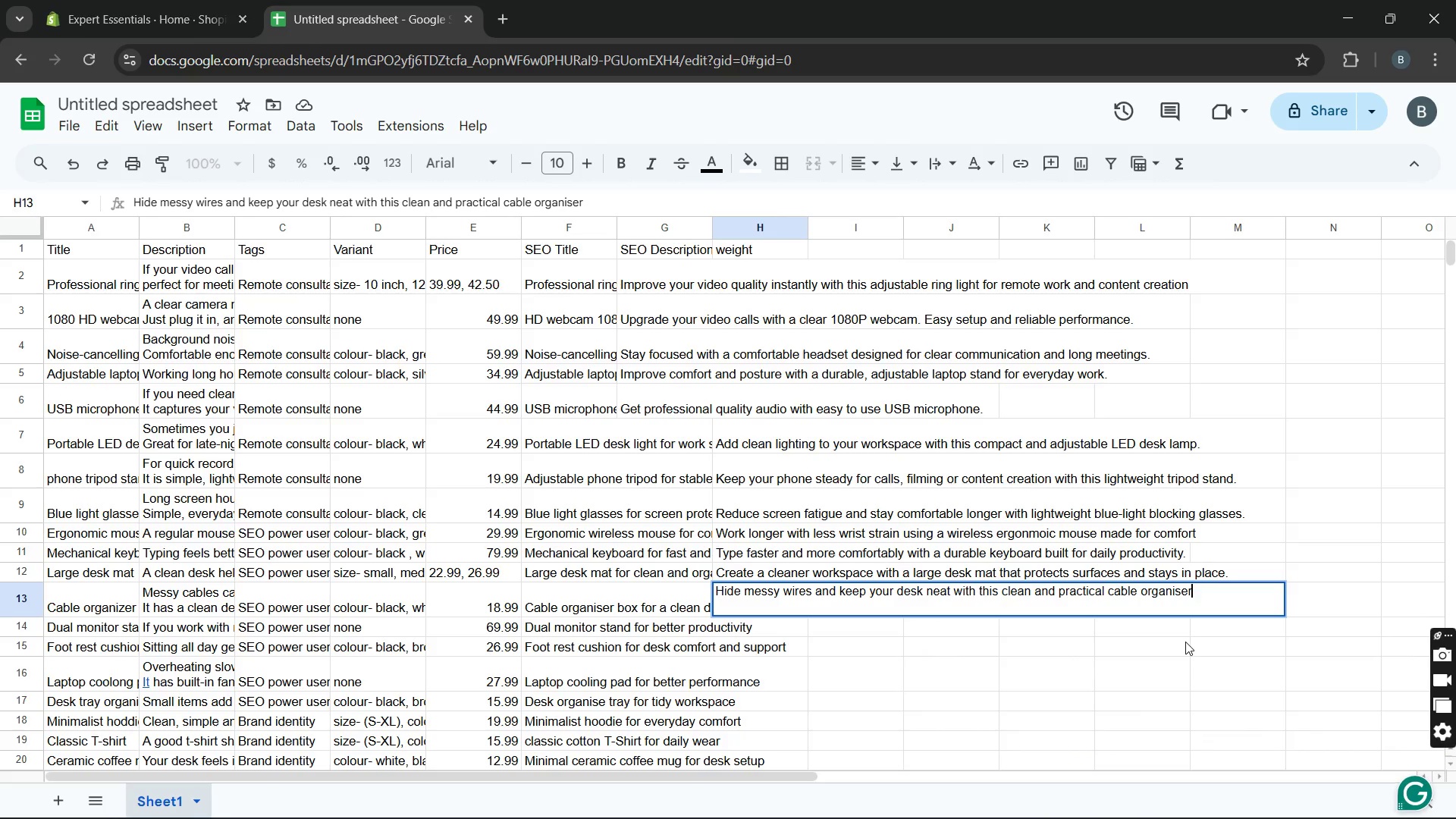 
key(Unknown)
 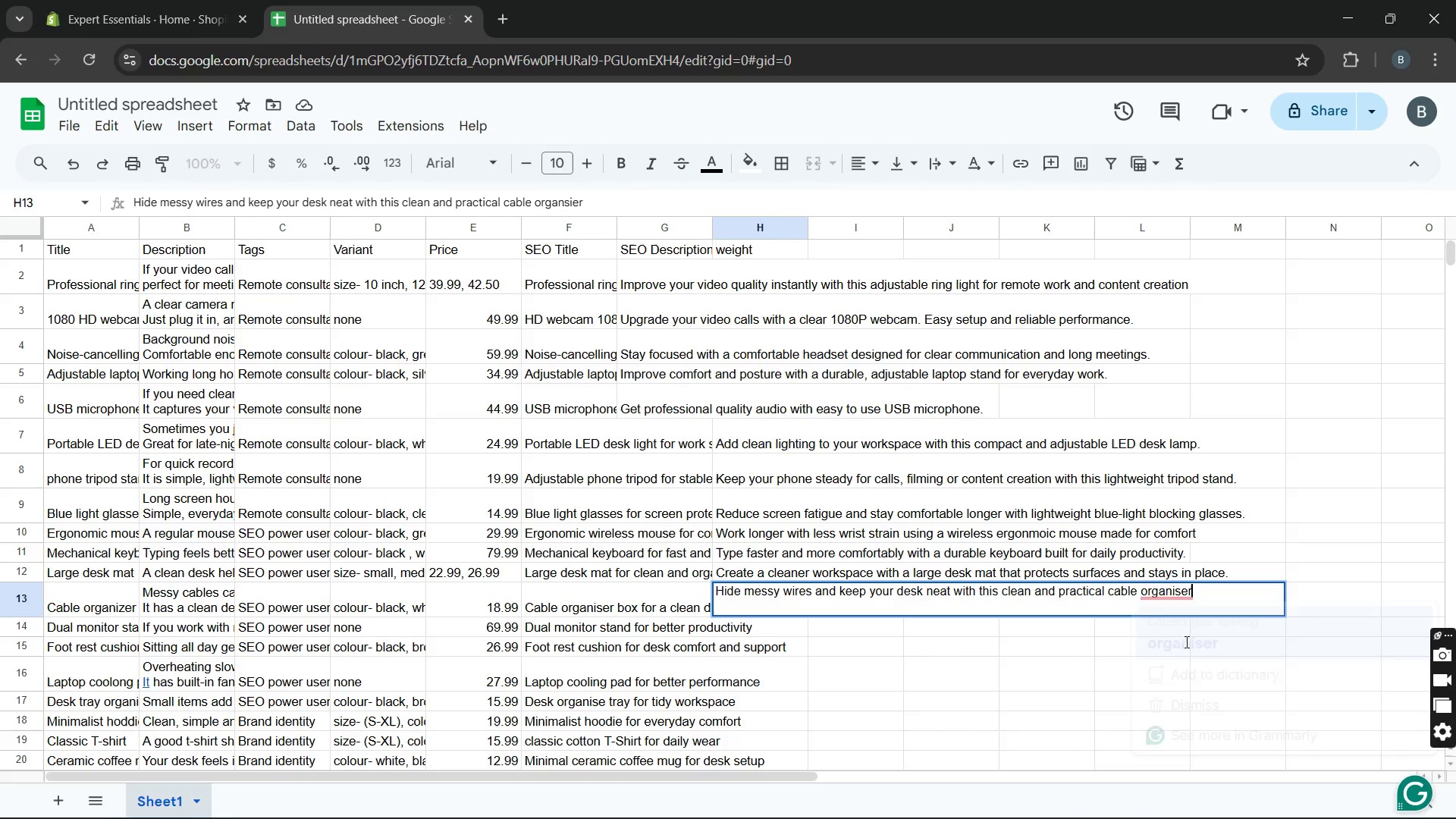 
key(Unknown)
 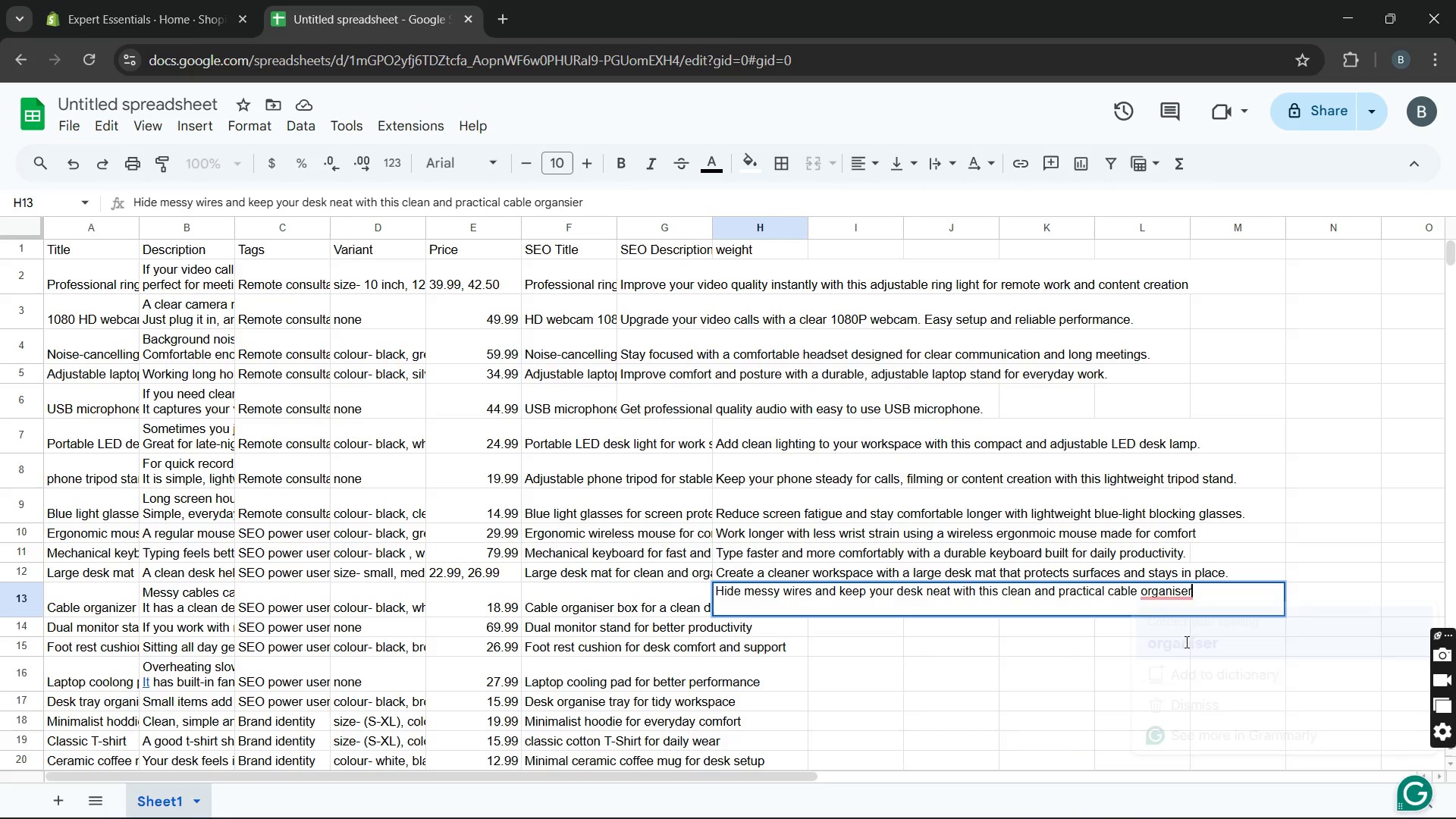 
key(Unknown)
 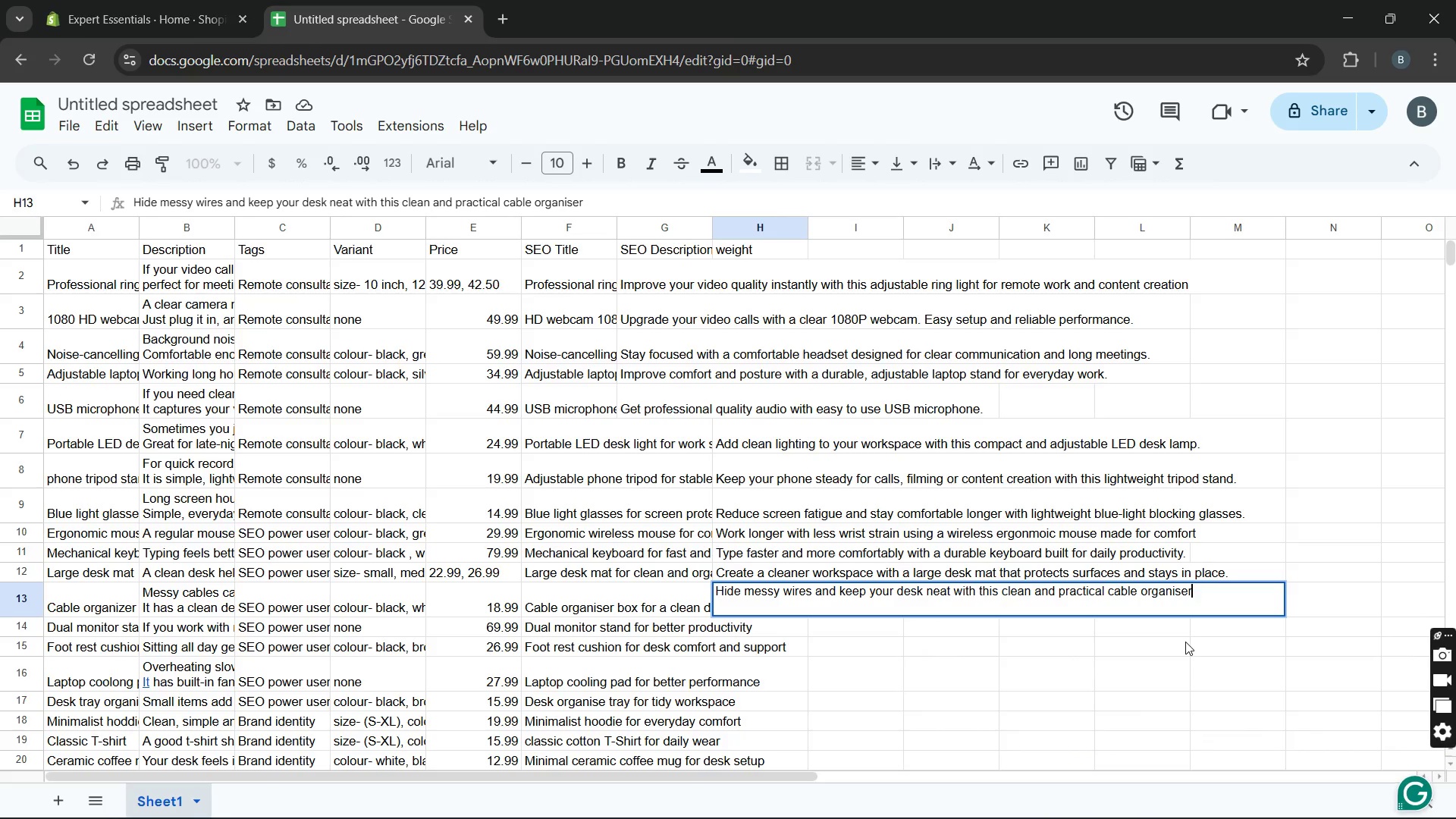 
key(Unknown)
 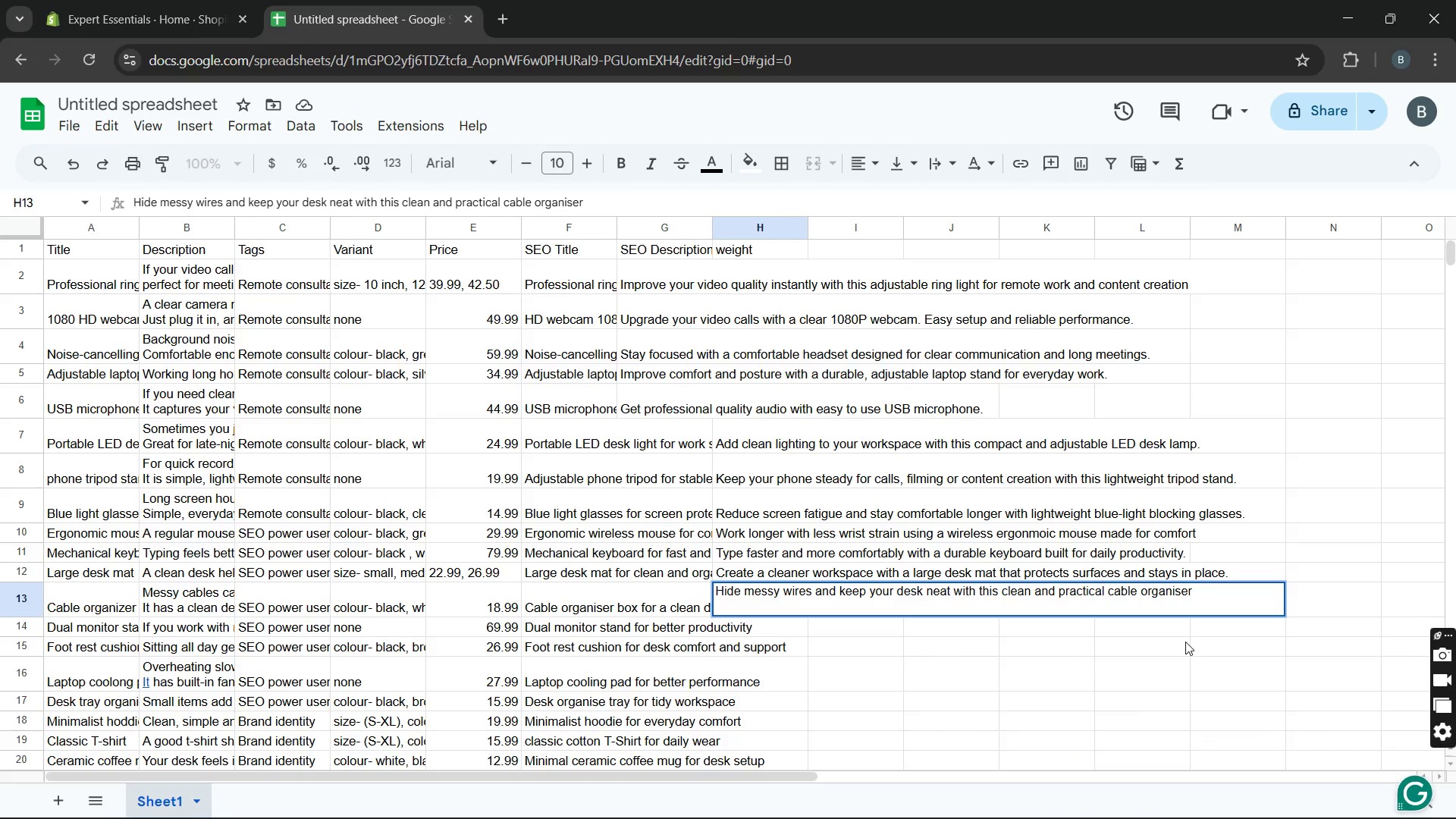 
key(Unknown)
 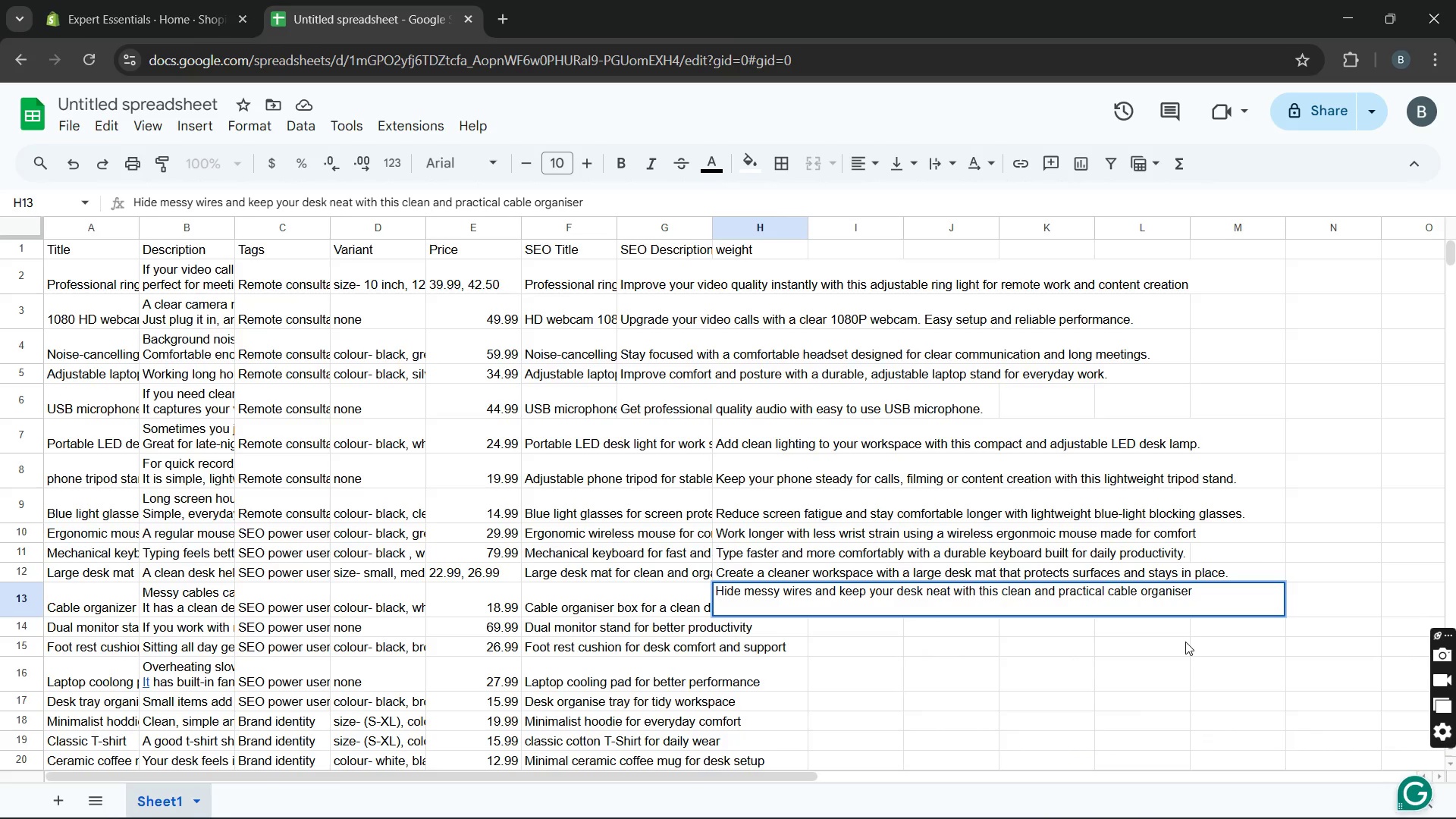 
key(Period)
 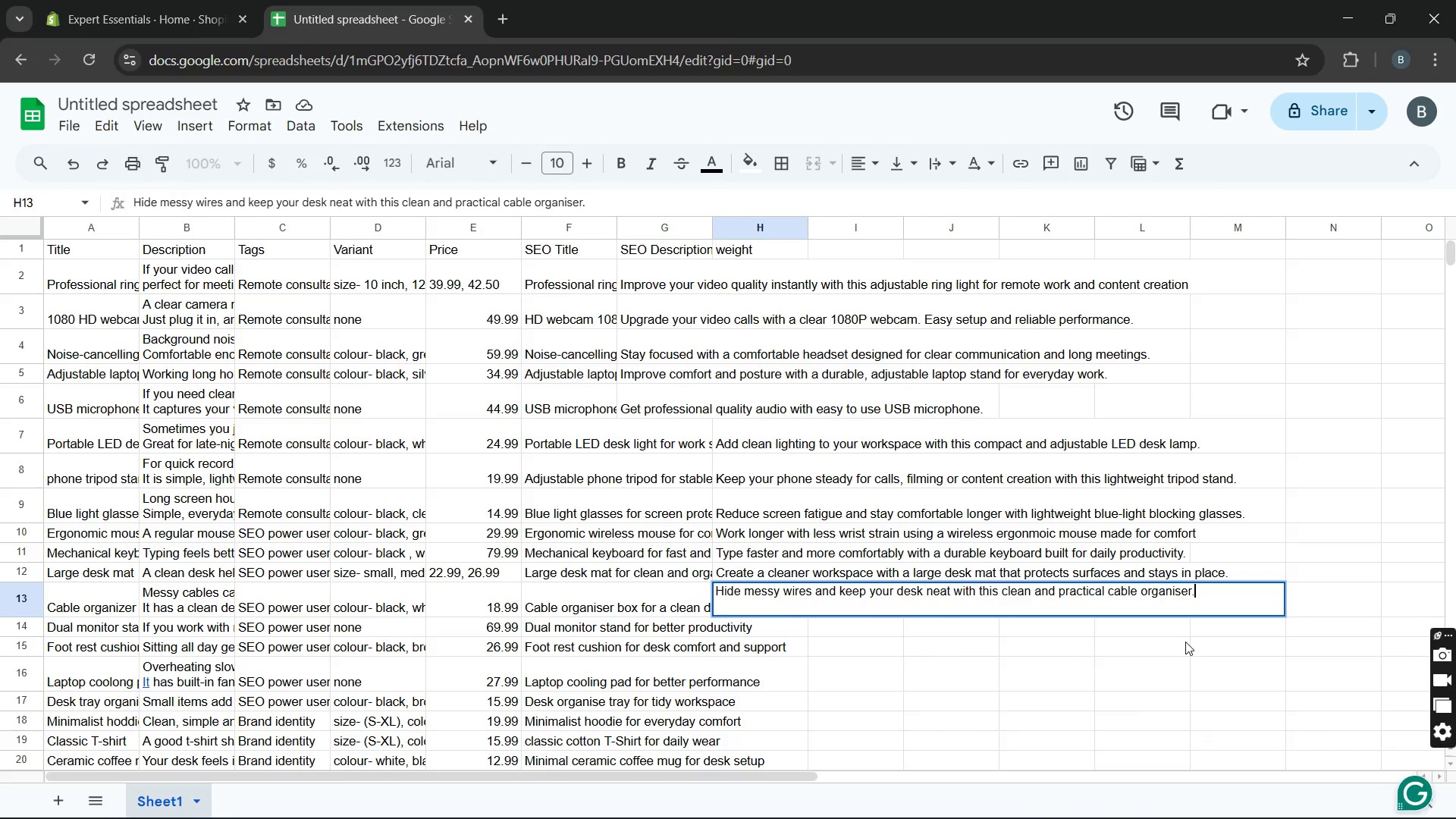 
key(Enter)
 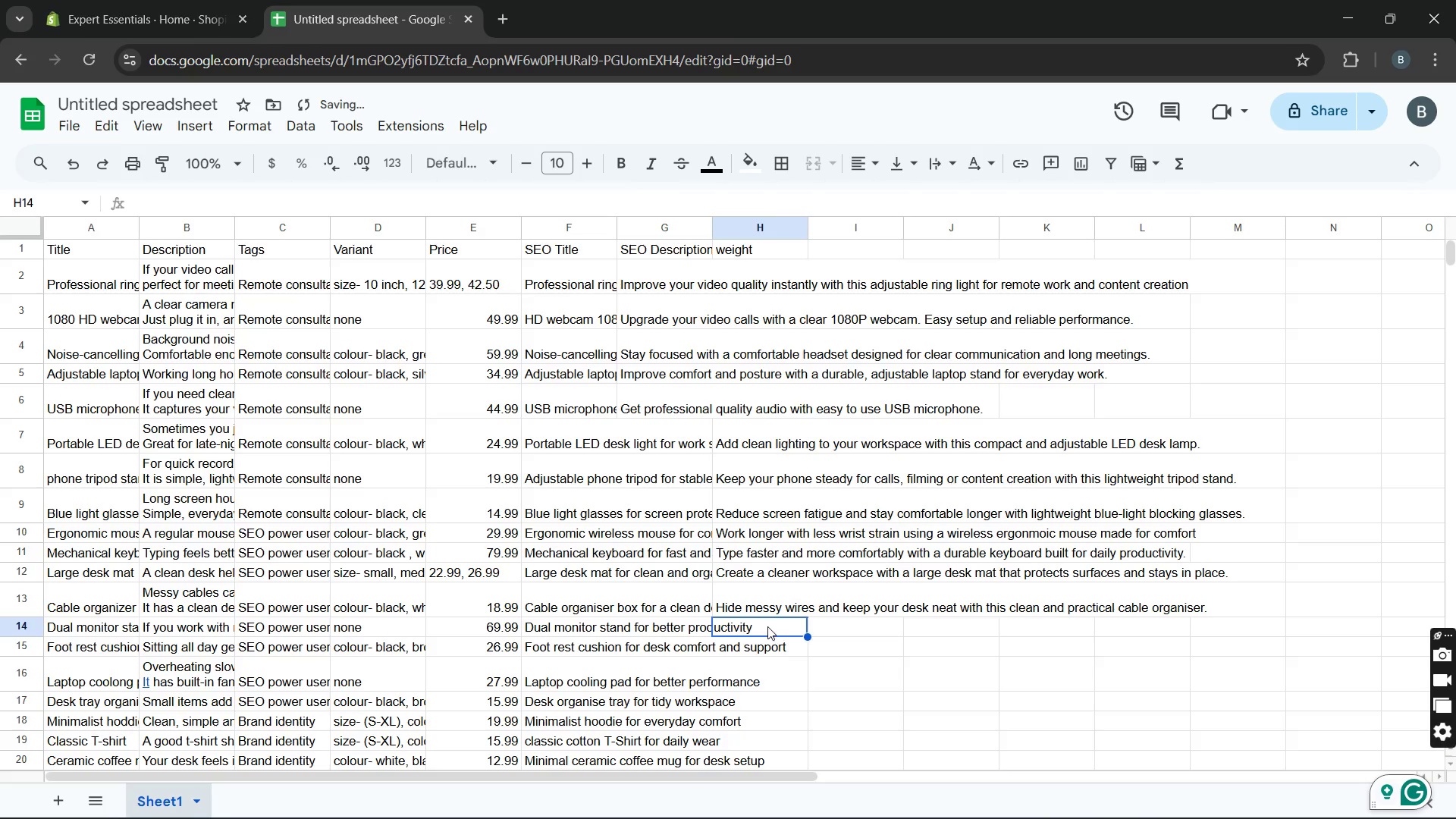 
double_click([767, 625])
 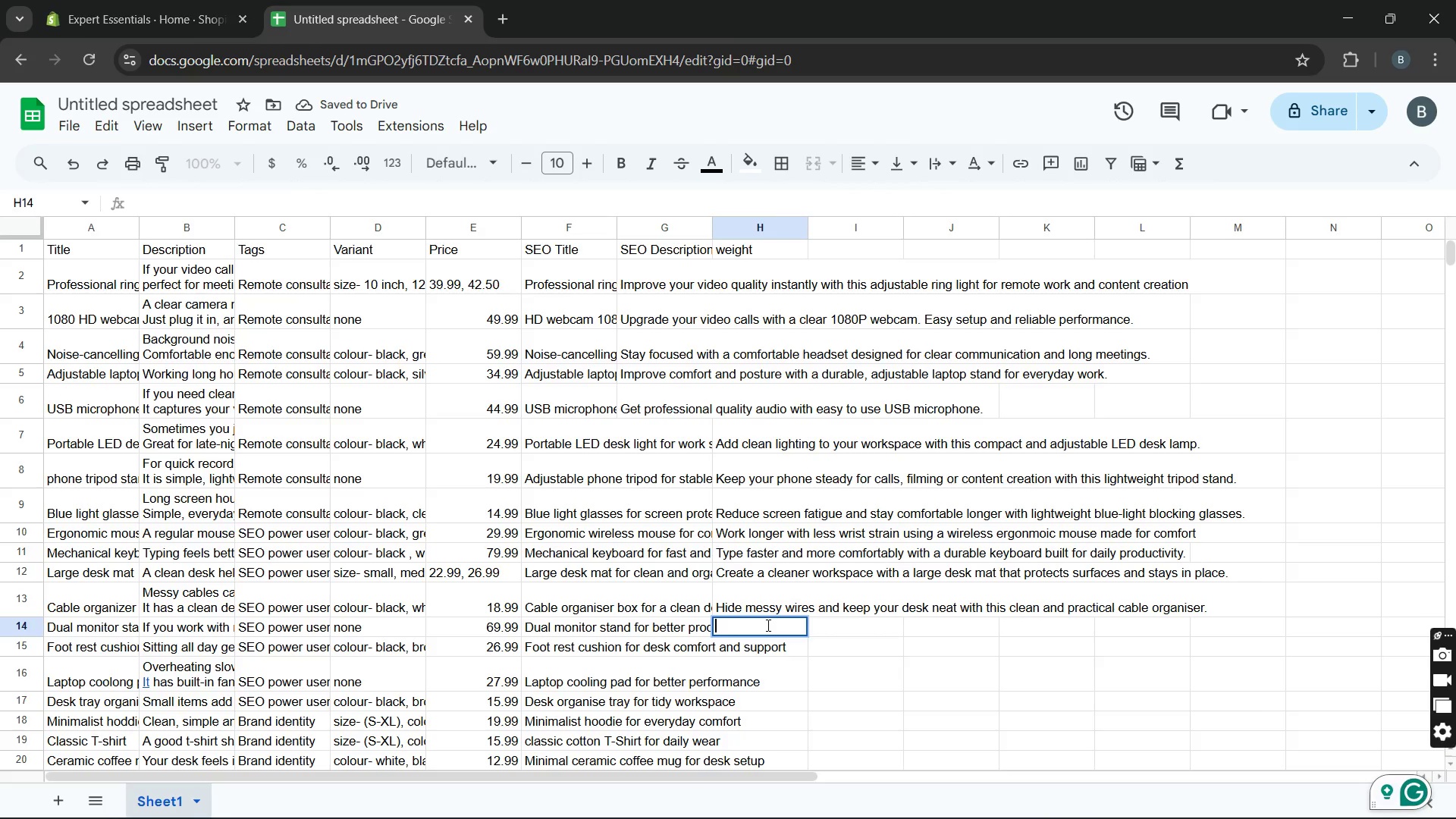 
type(uP)
key(Backspace)
key(Backspace)
type(Upgrade )
 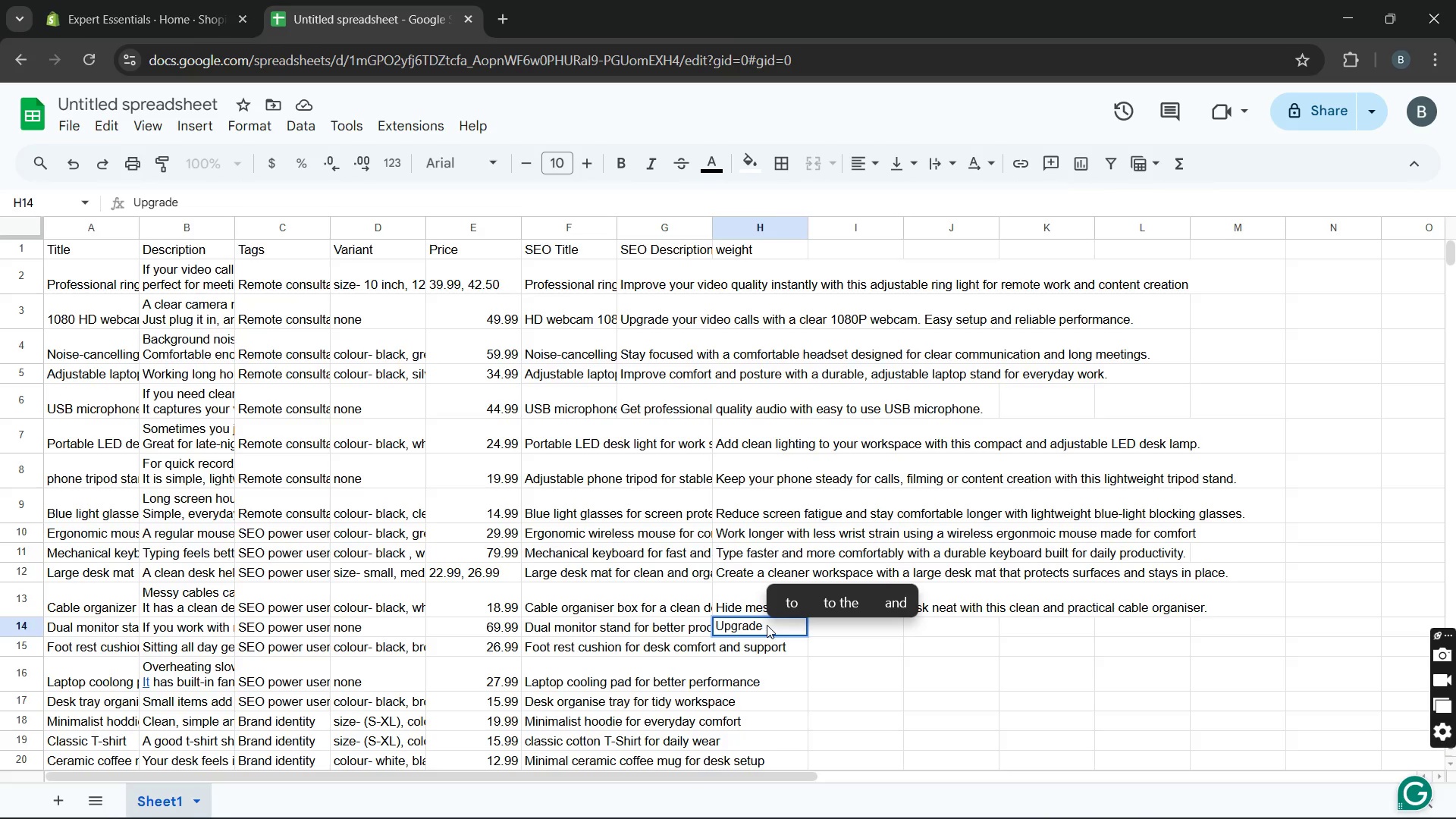 
wait(15.31)
 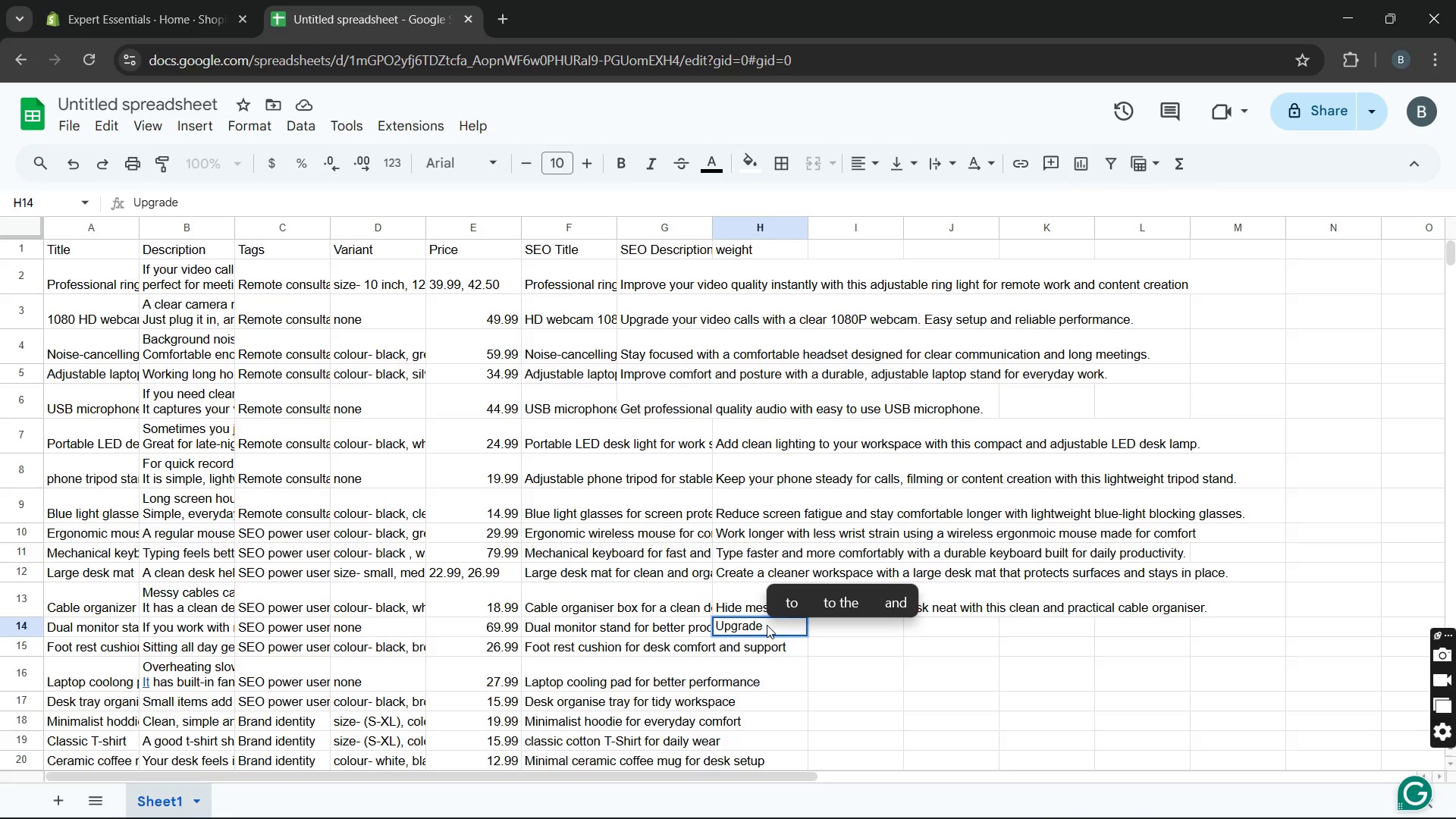 
type(your )
 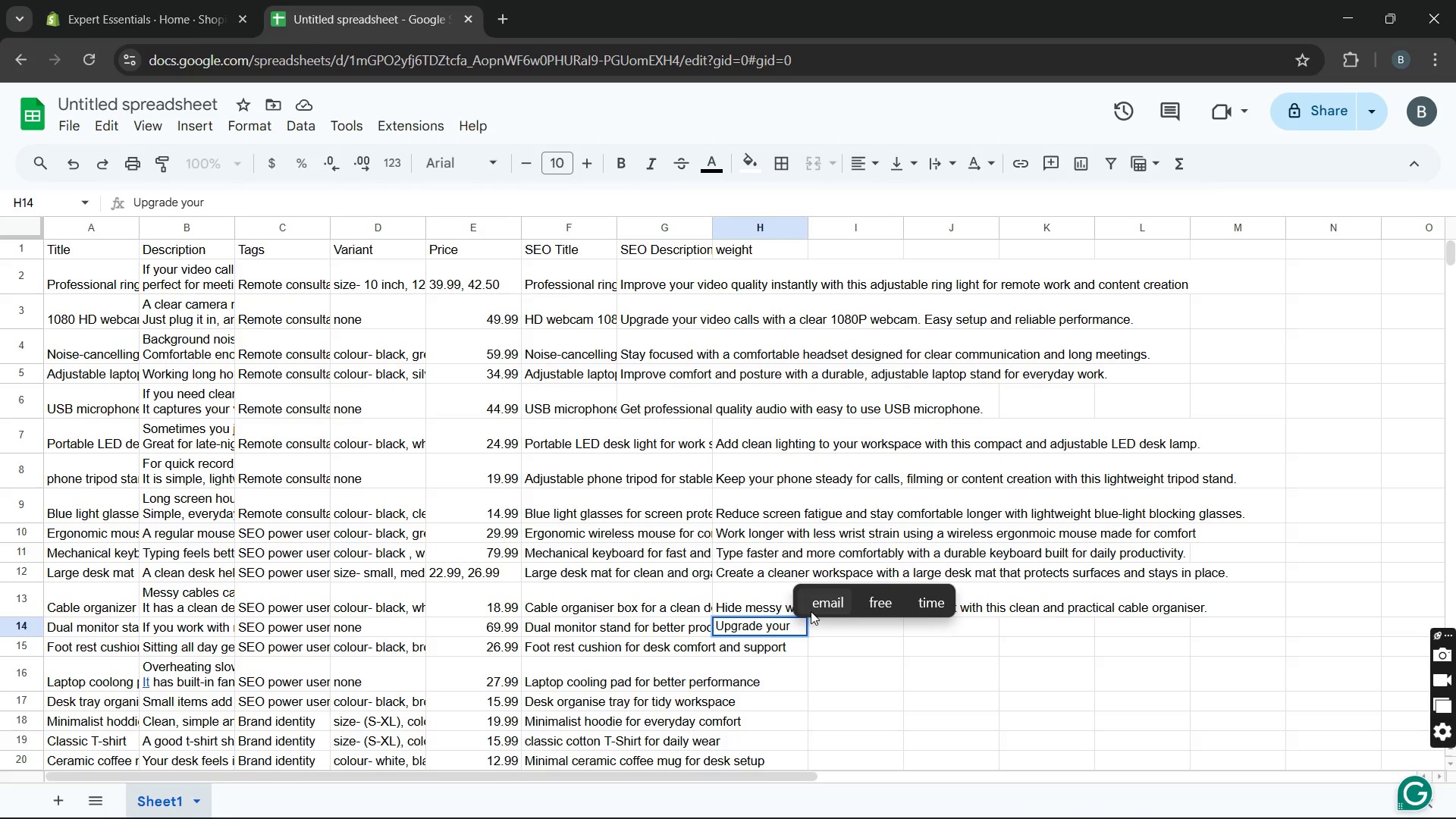 
wait(6.03)
 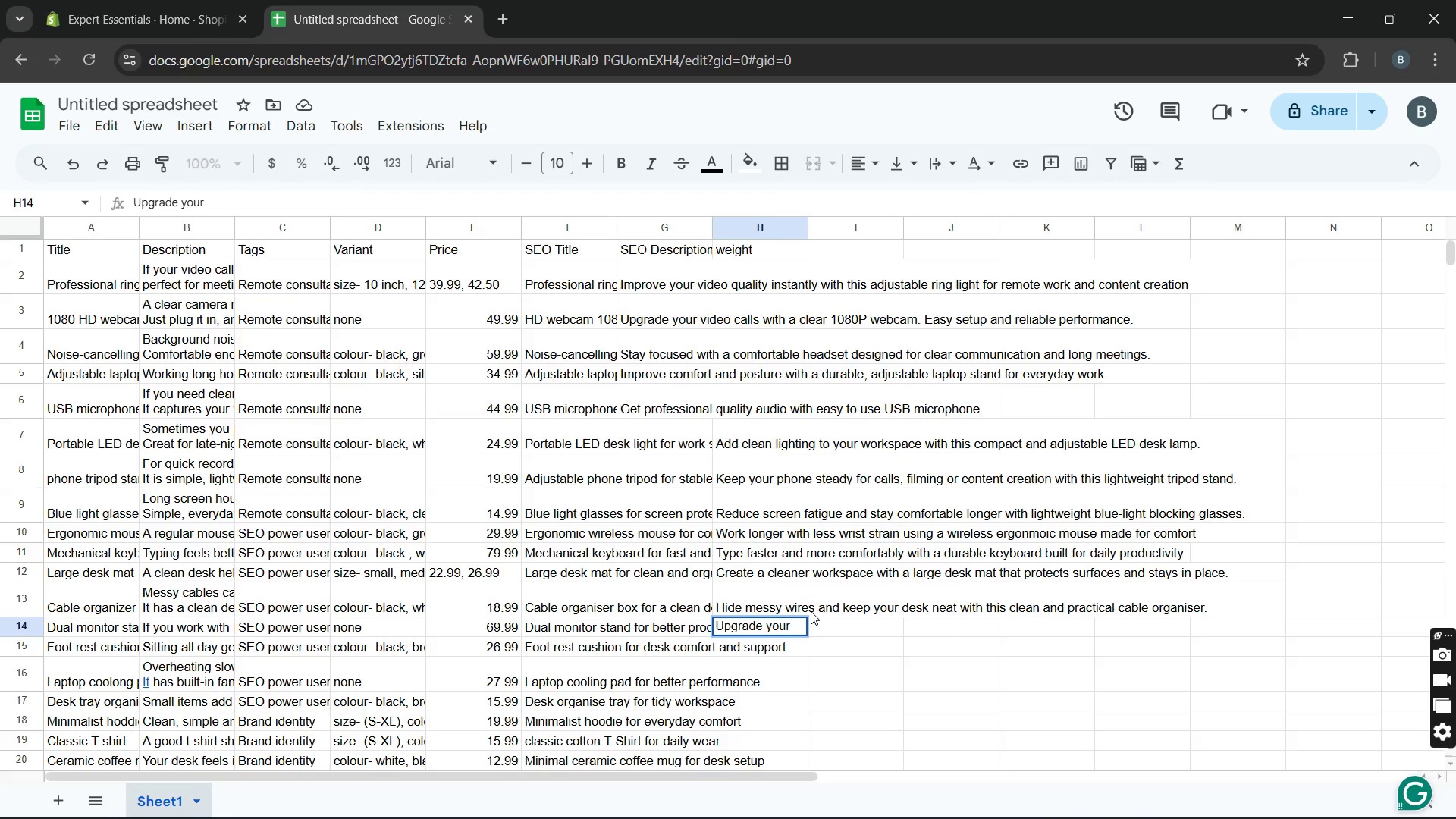 
type(setup with better screen poistionong )
 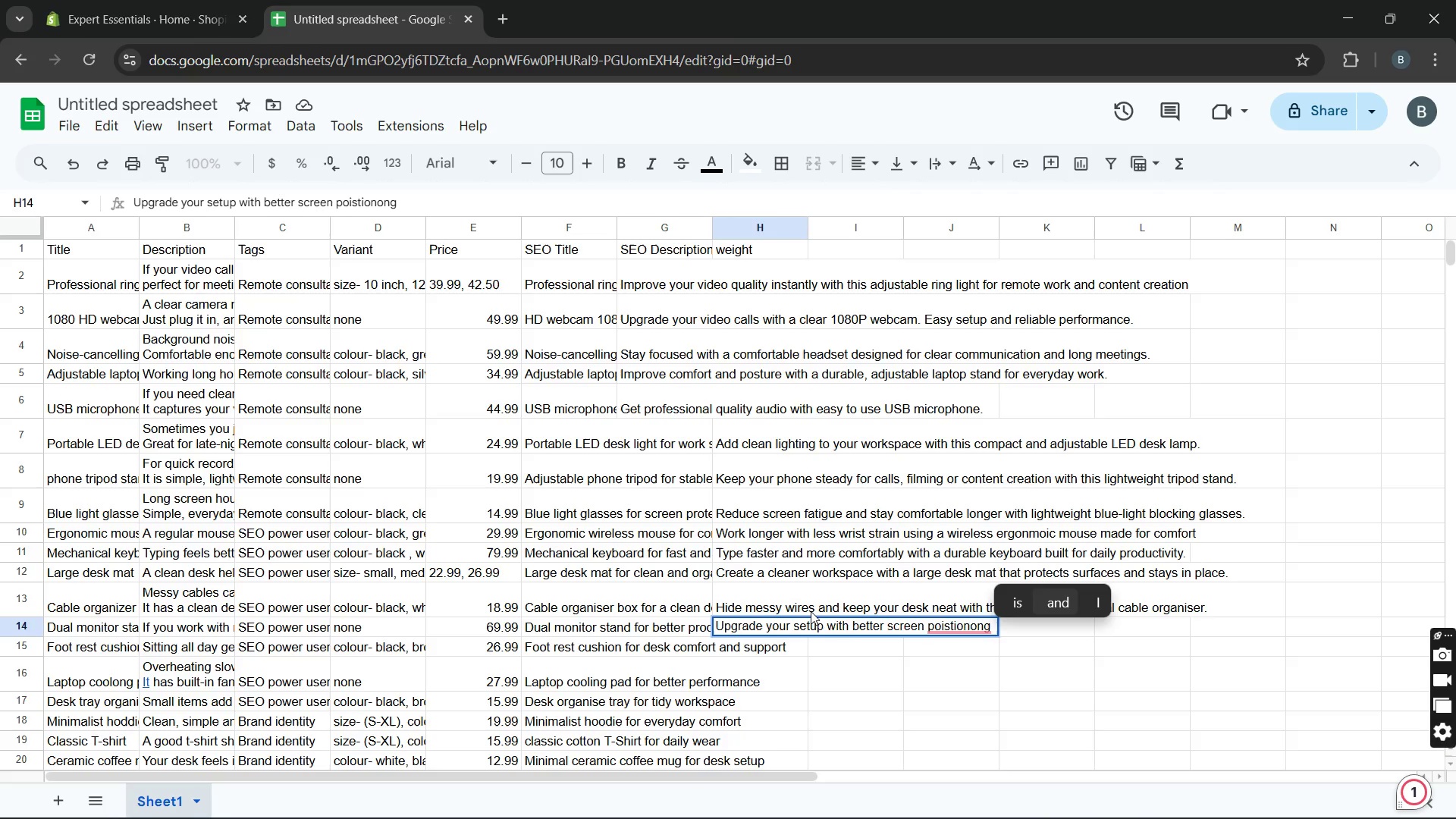 
wait(13.39)
 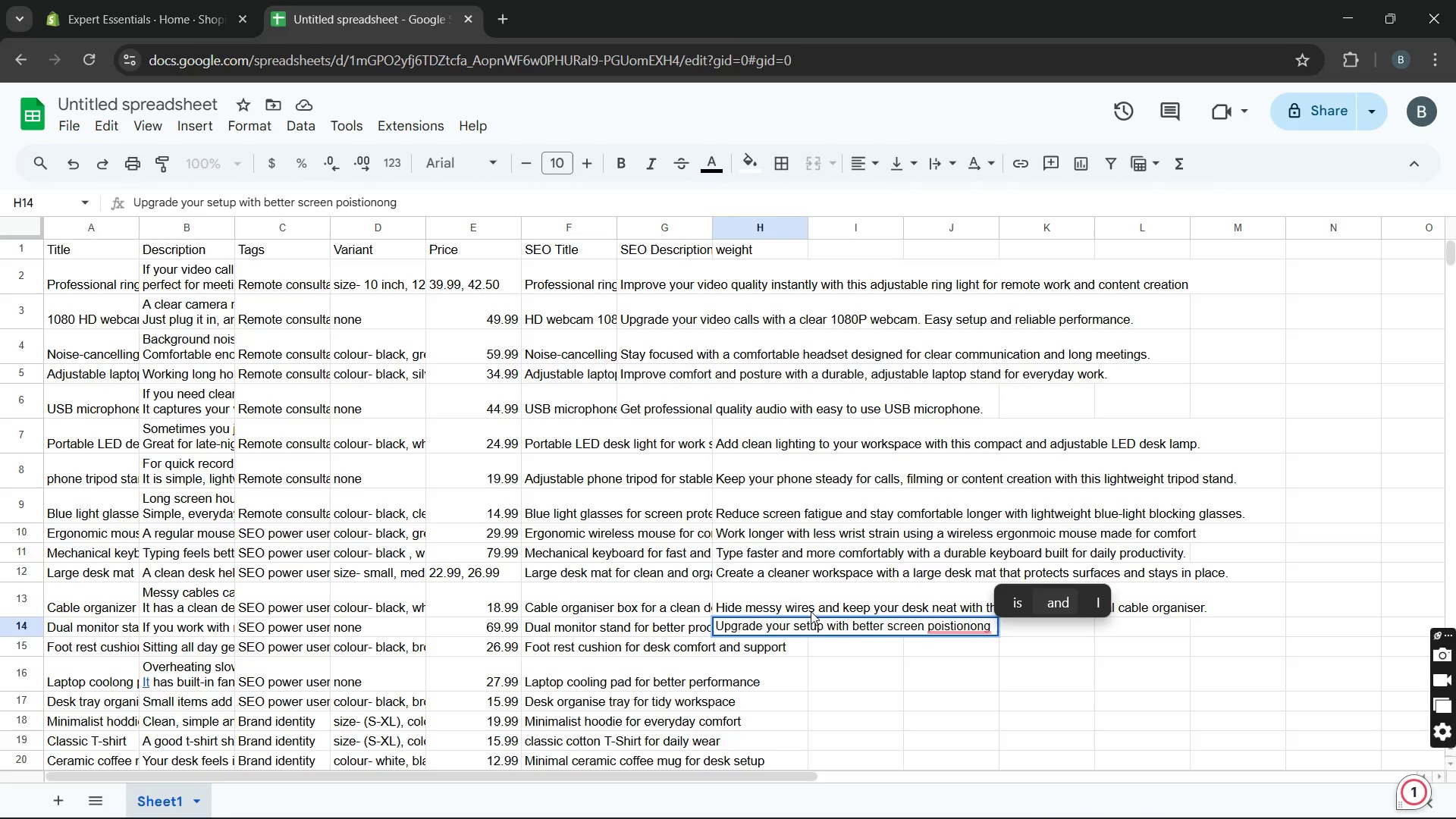 
type(using a strong )
 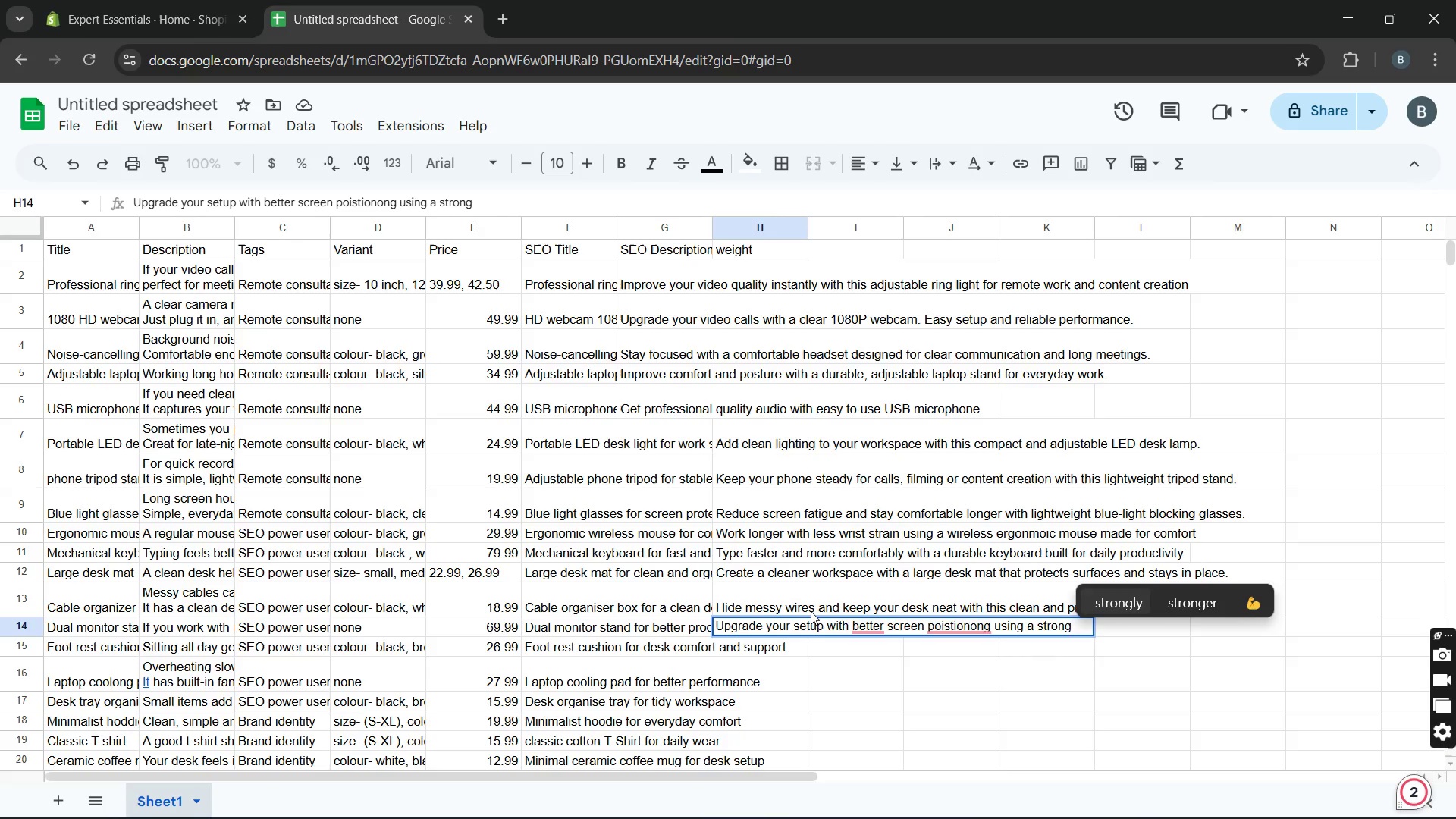 
type(dual moniti)
key(Backspace)
type(or )
 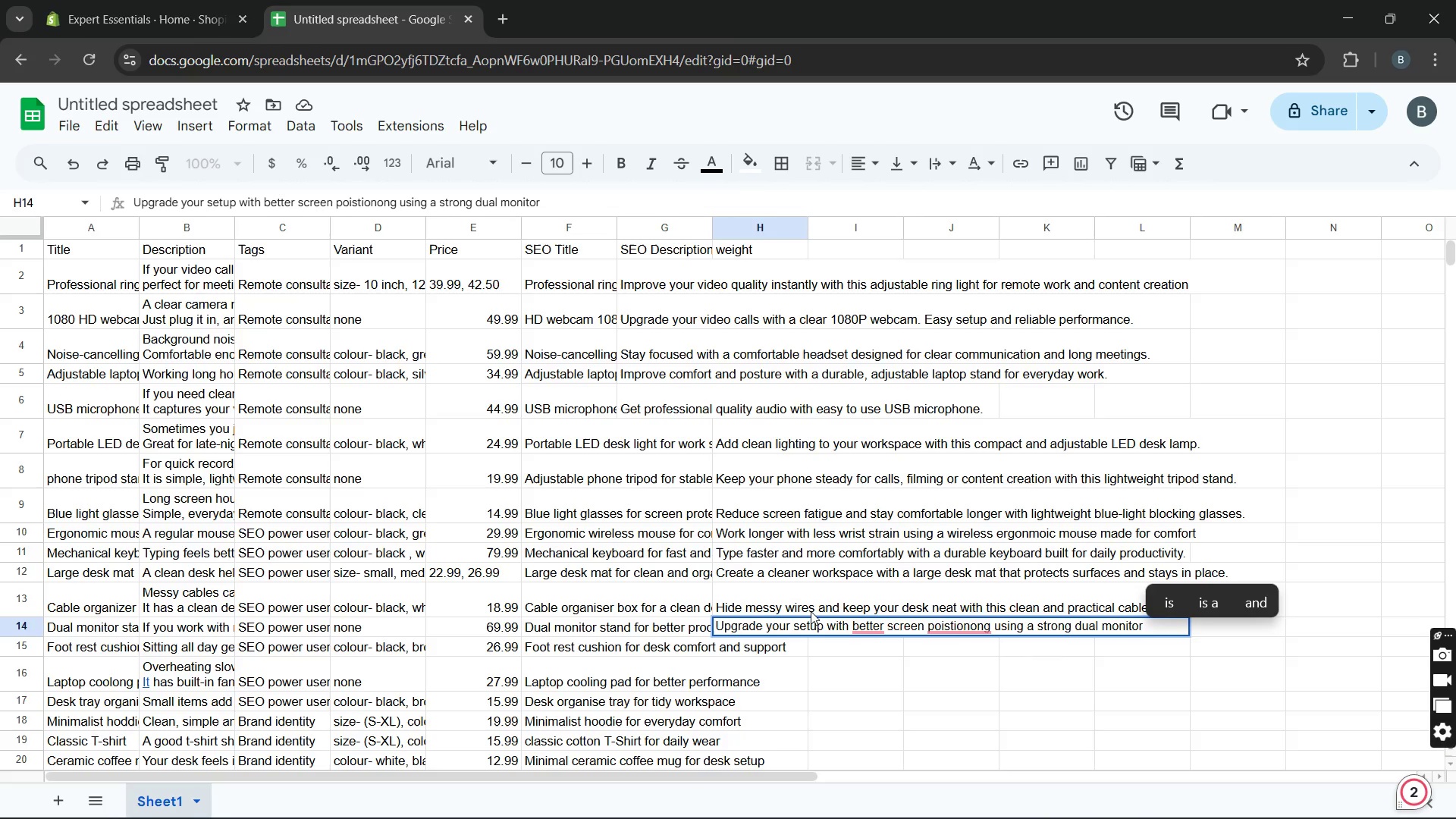 
wait(6.16)
 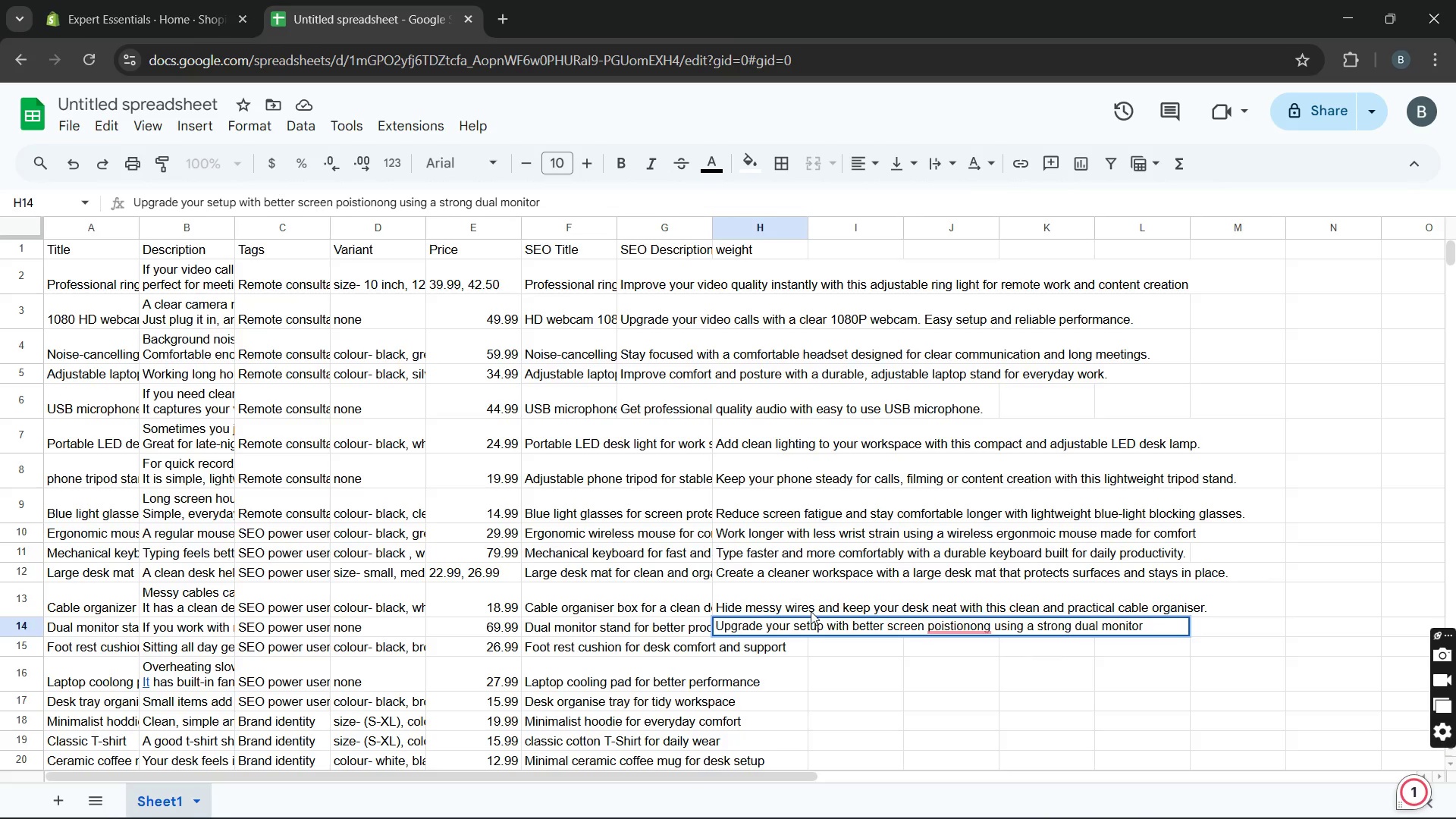 
type(stand. )
 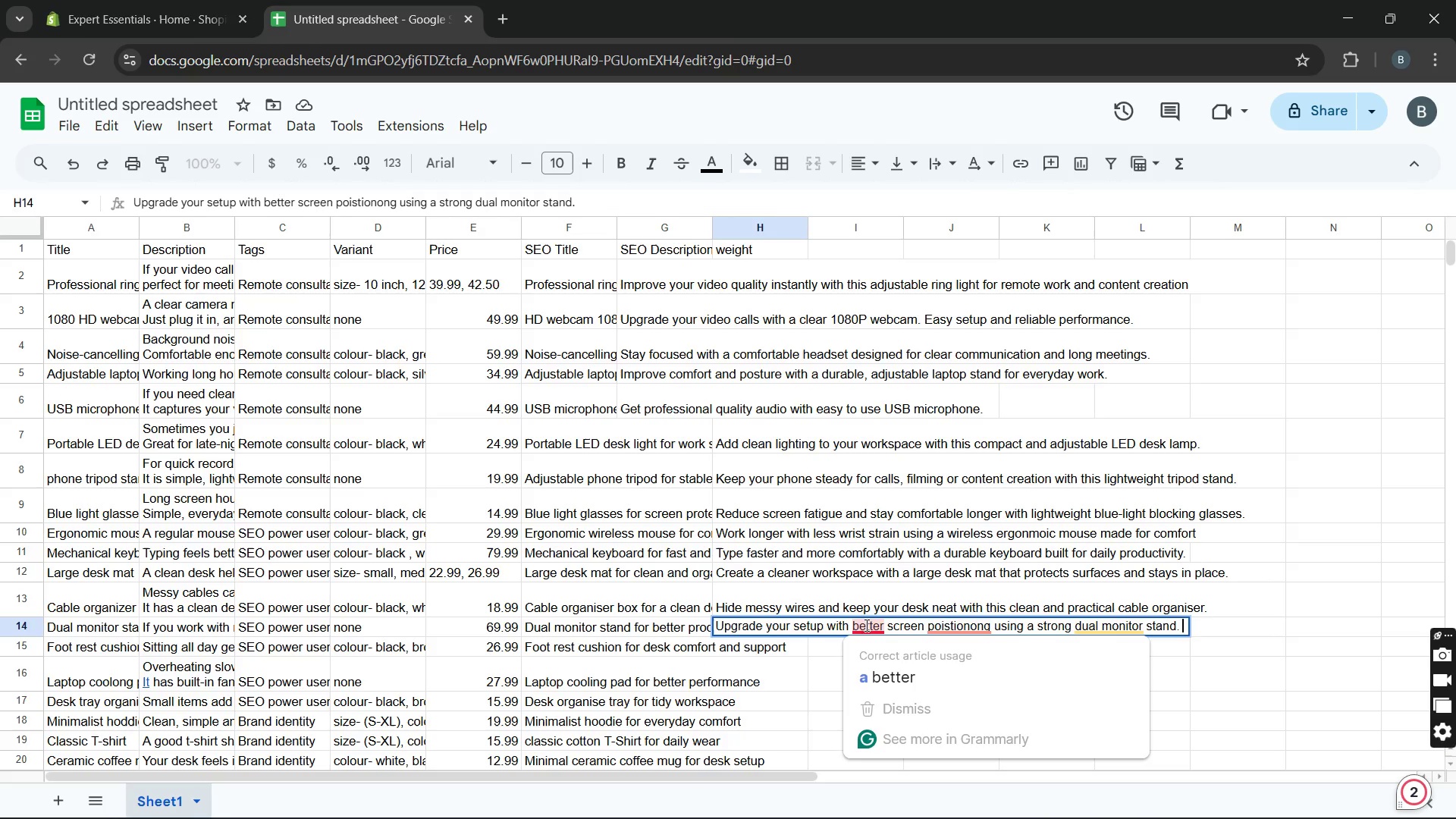 
left_click([886, 671])
 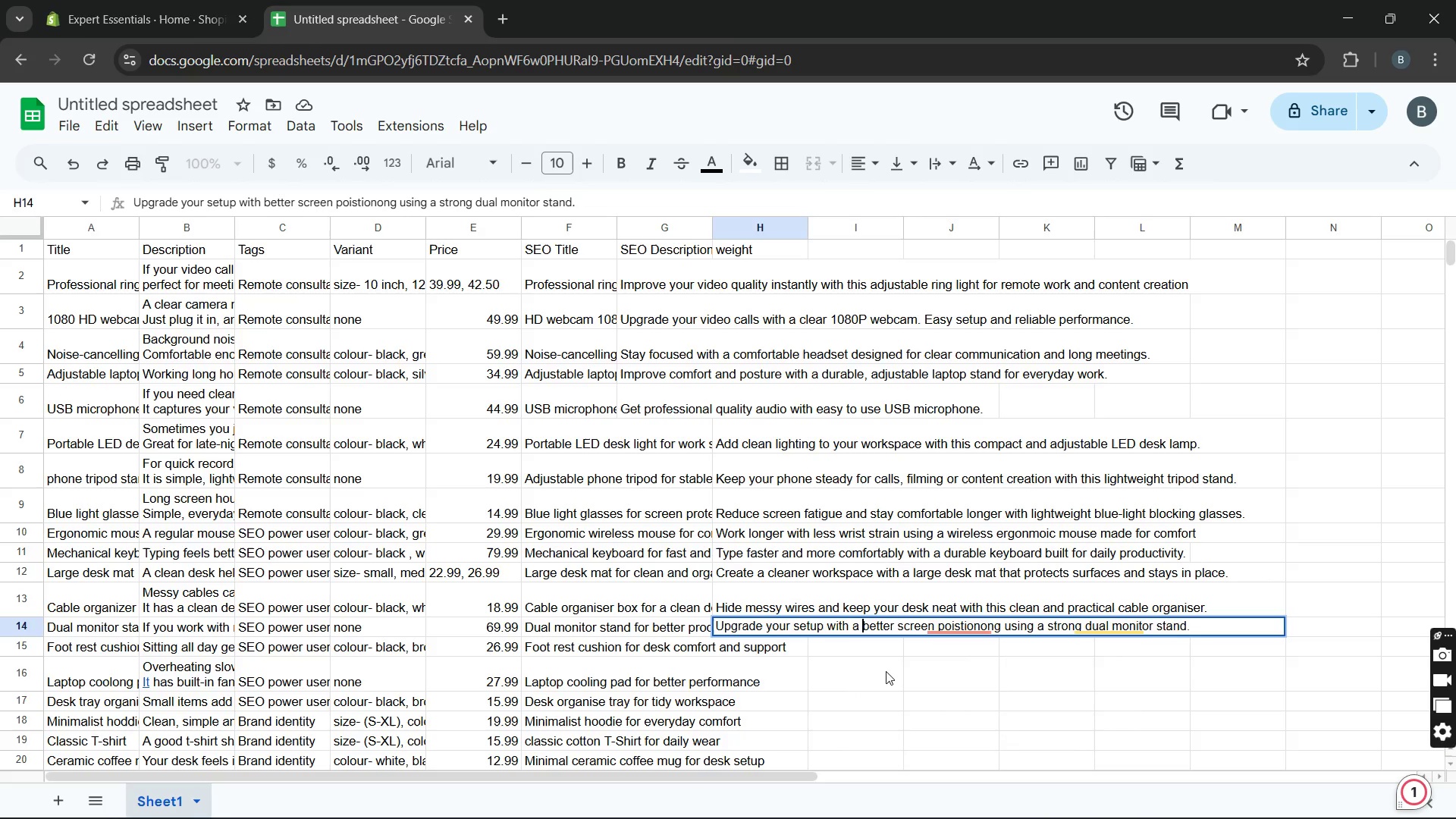 
hold_key(key=Unknown, duration=3.25)
 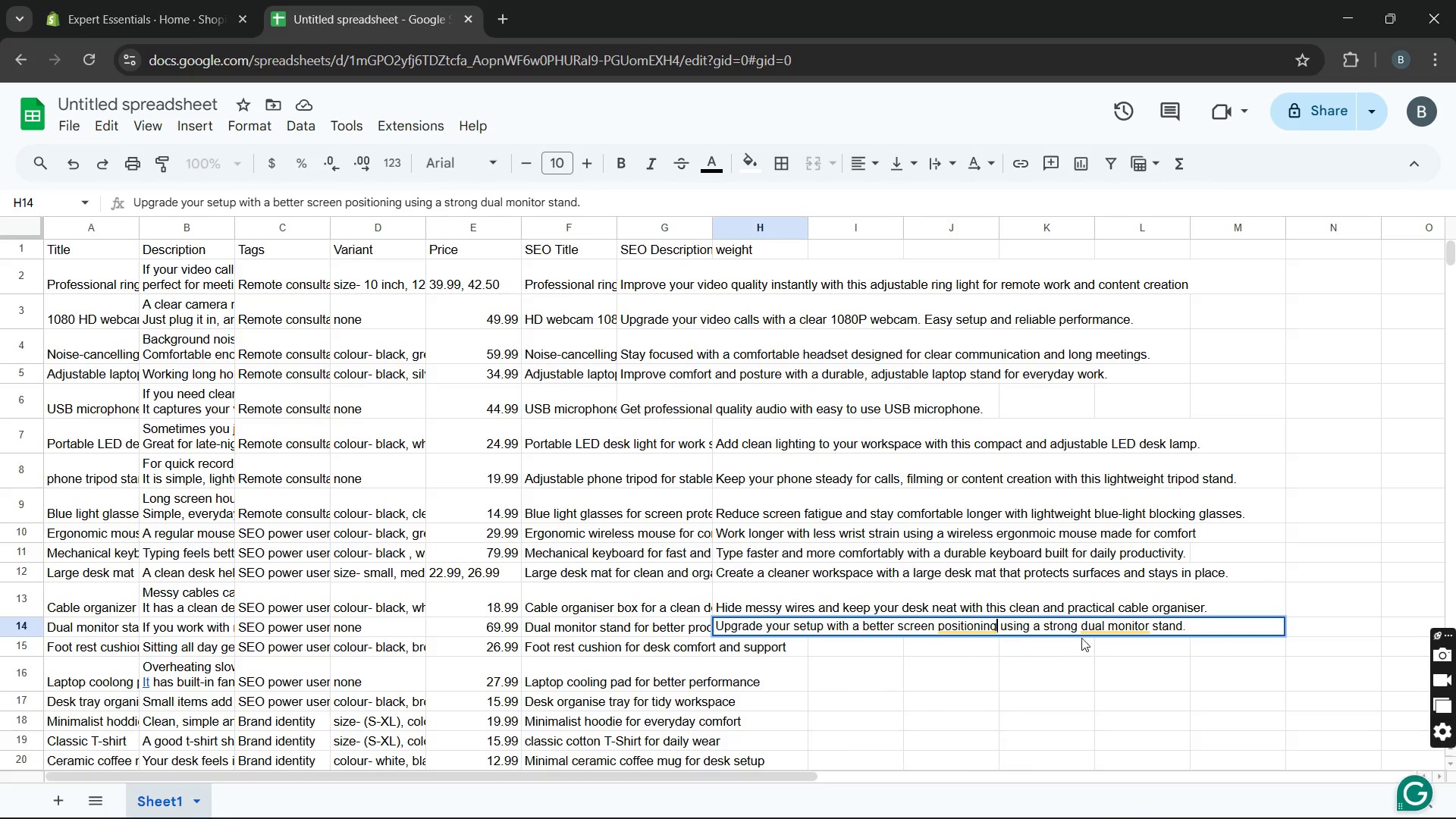 
left_click([982, 664])
 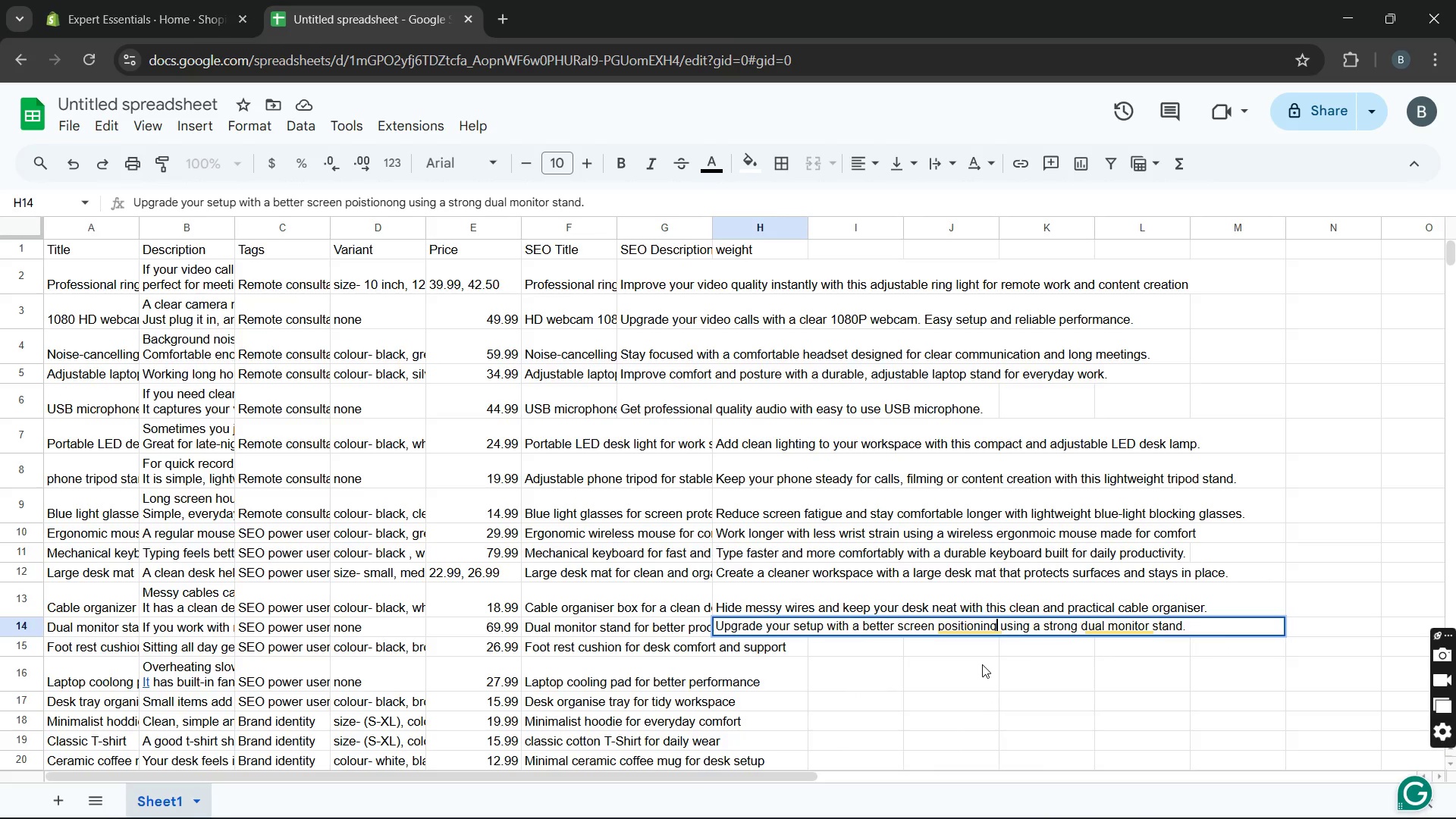 
key(Unknown)
 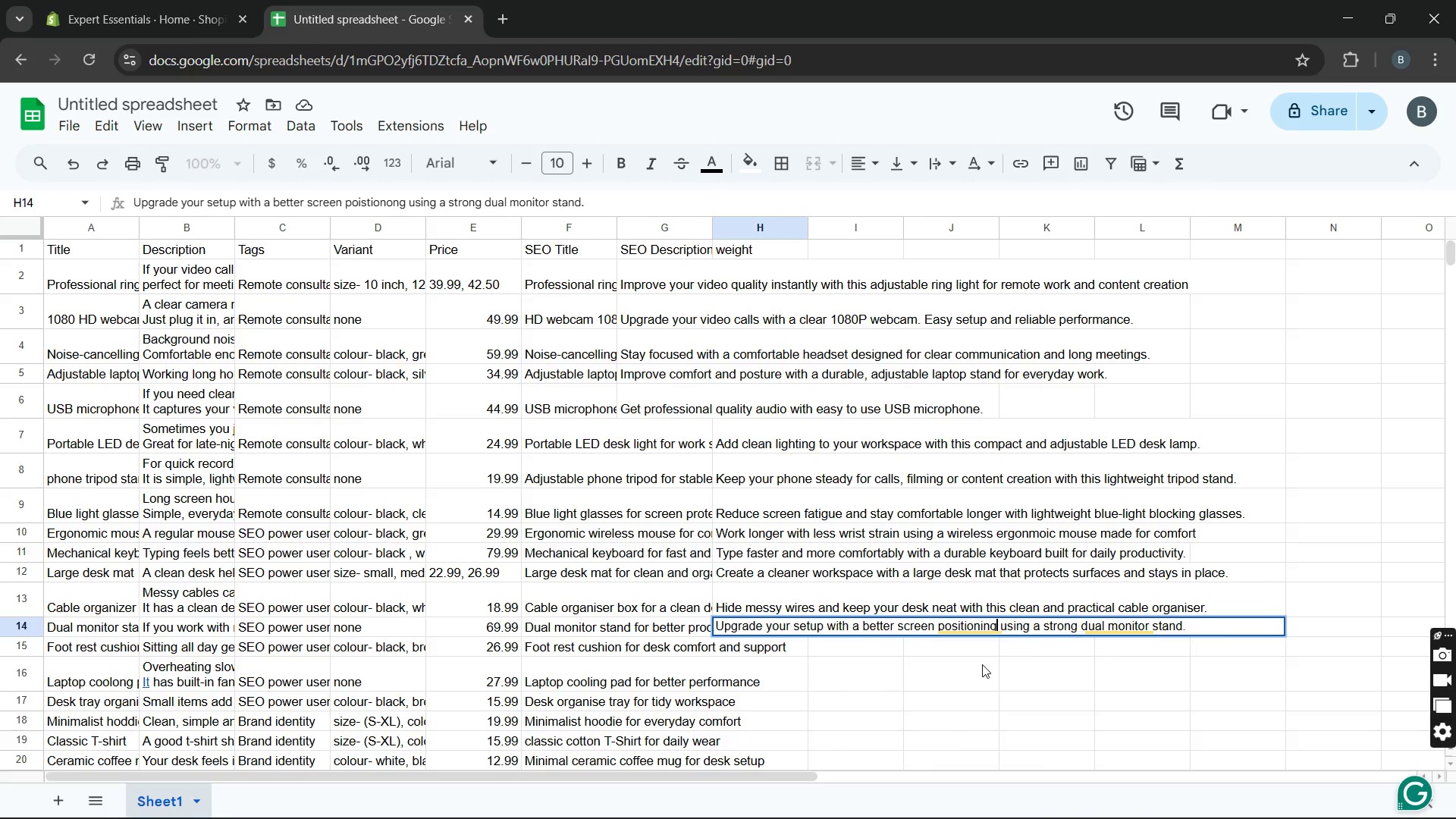 
key(Unknown)
 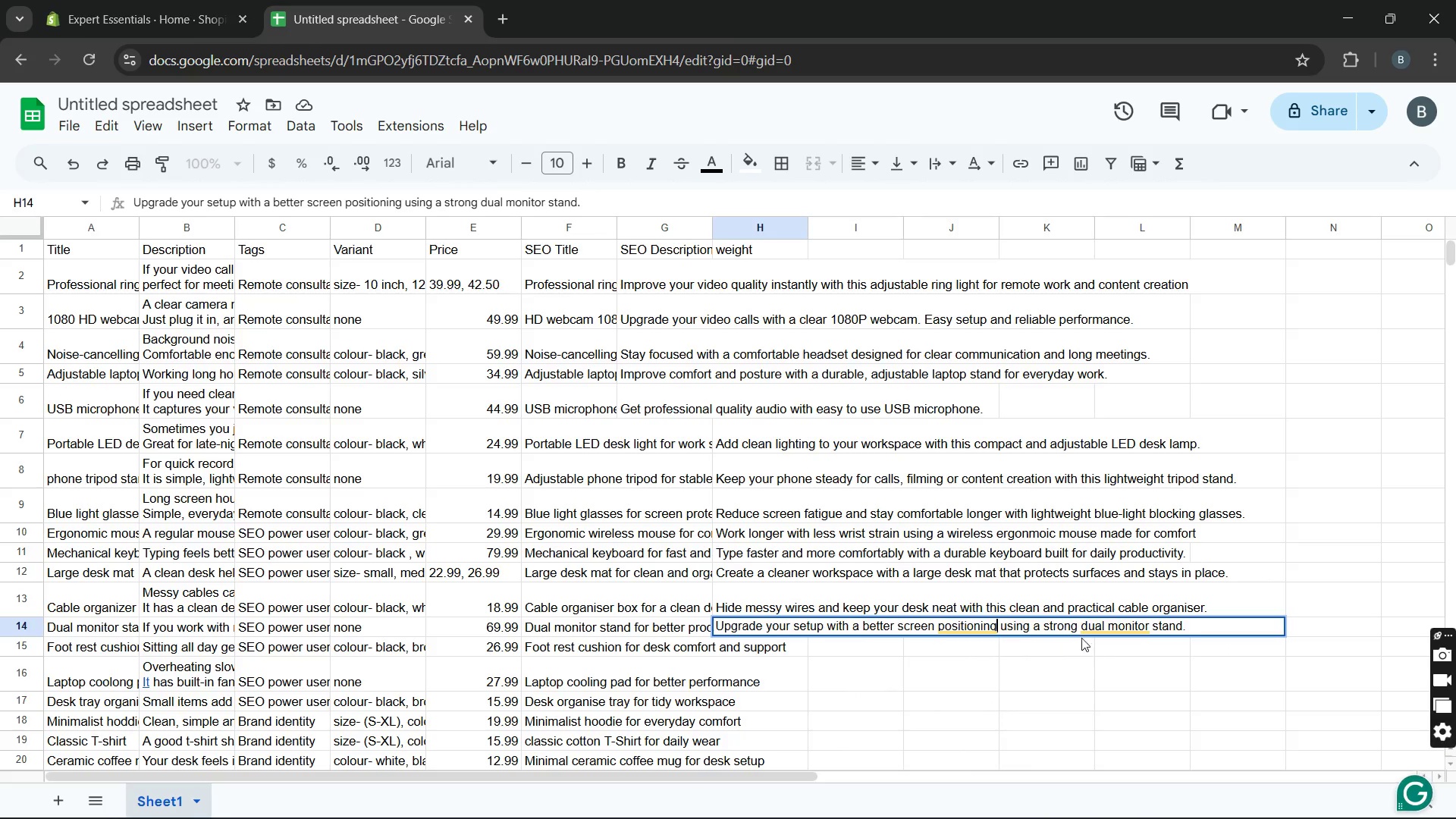 
key(Unknown)
 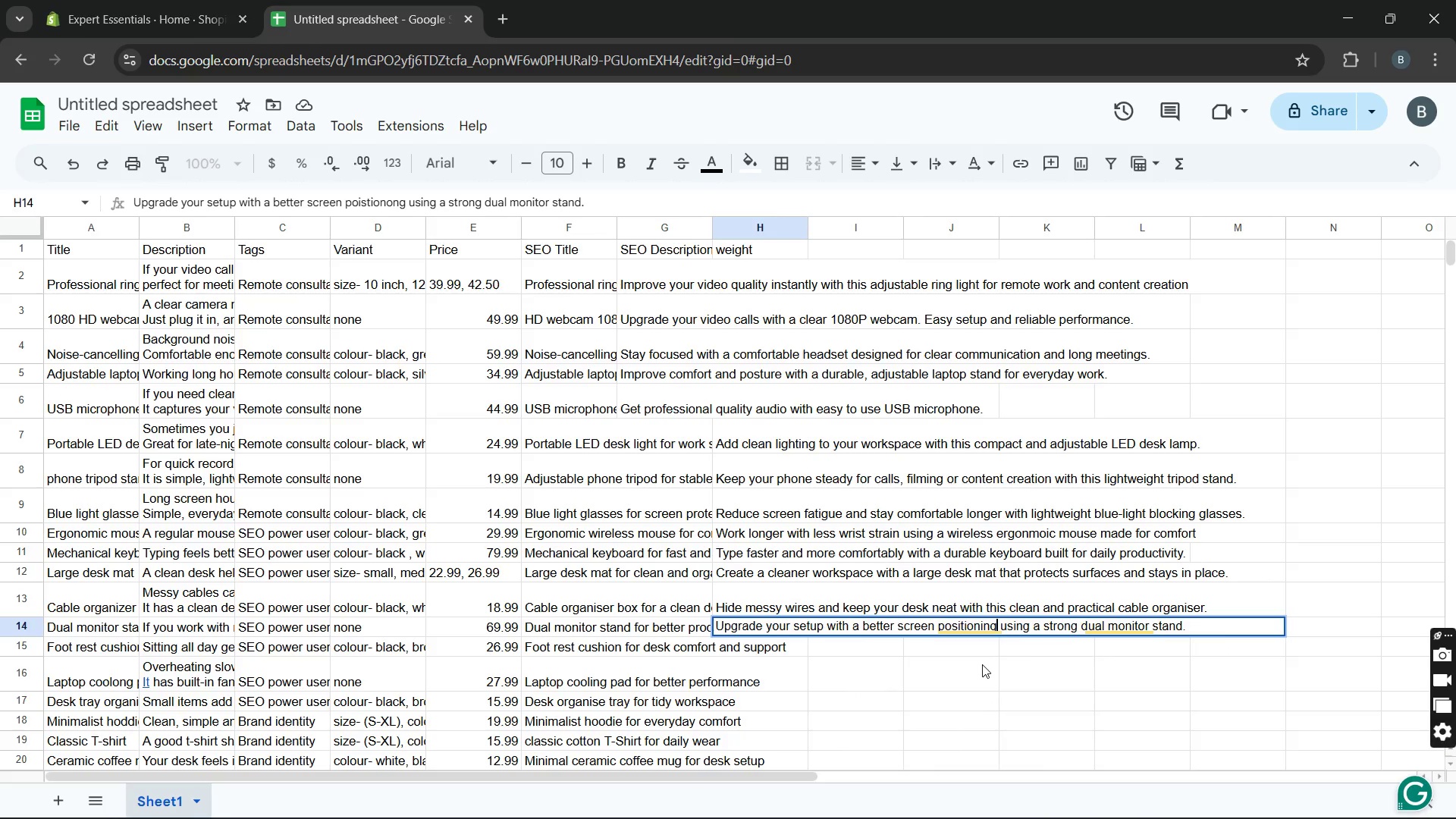 
key(Unknown)
 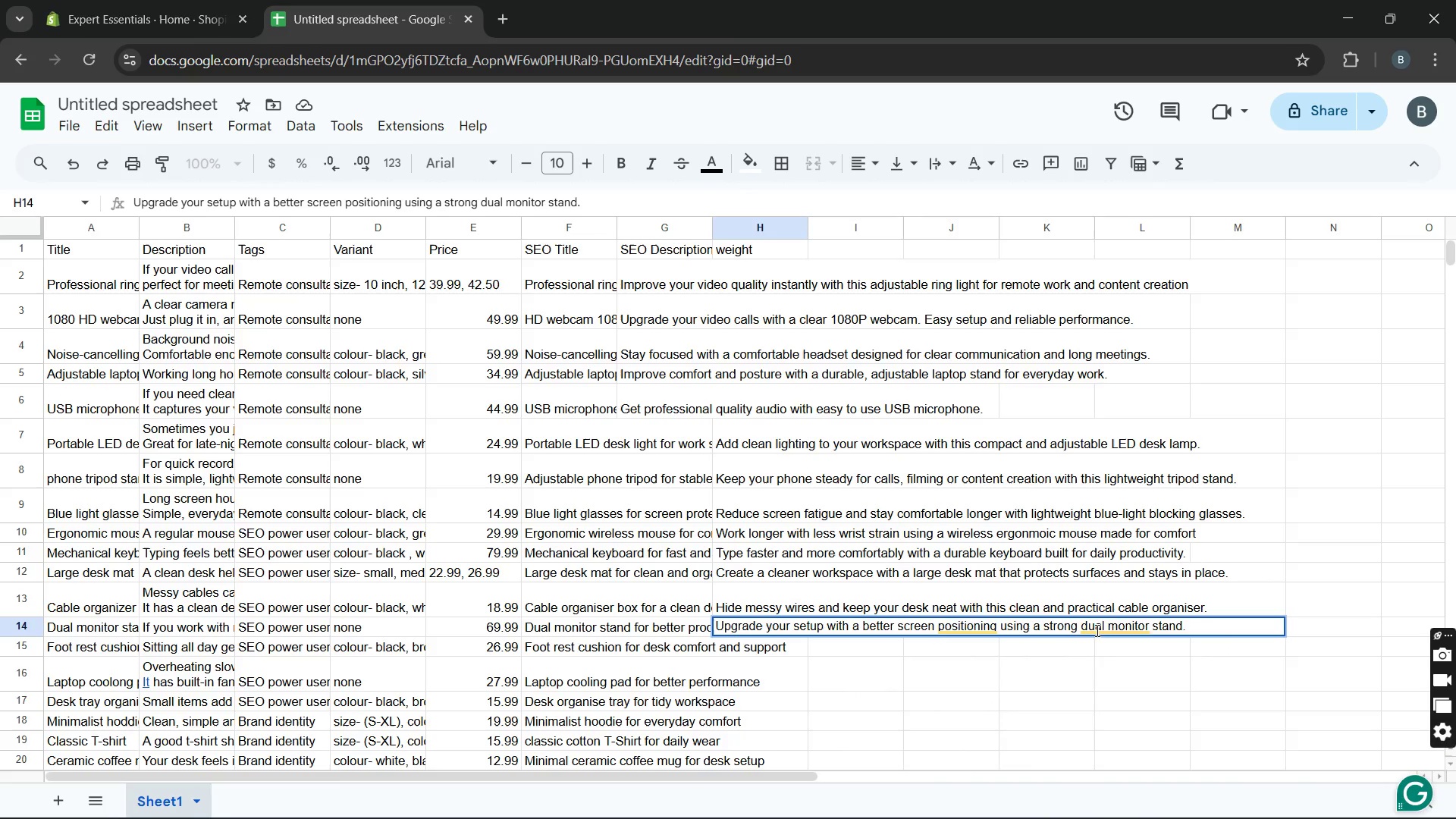 
key(Unknown)
 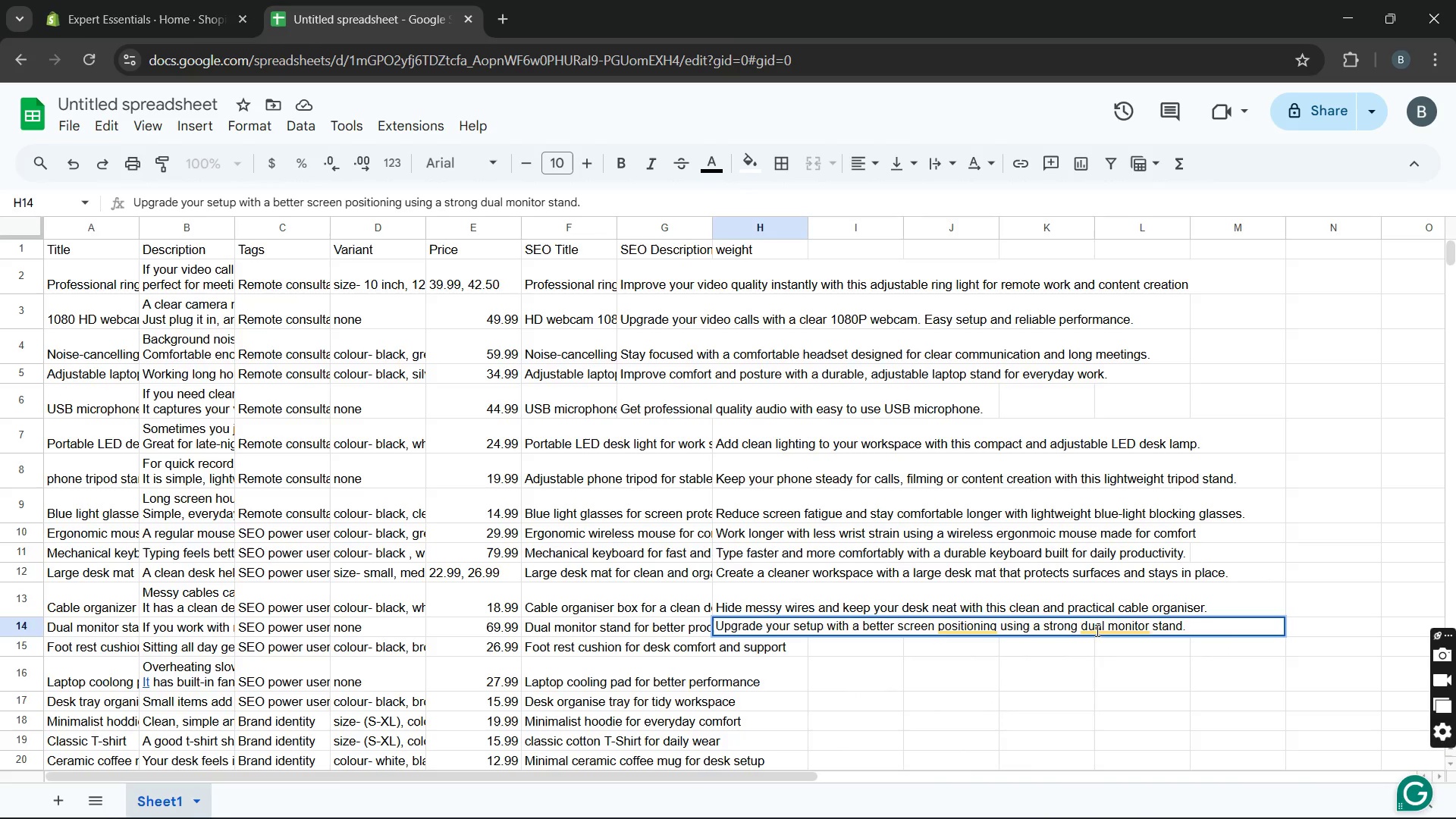 
key(Unknown)
 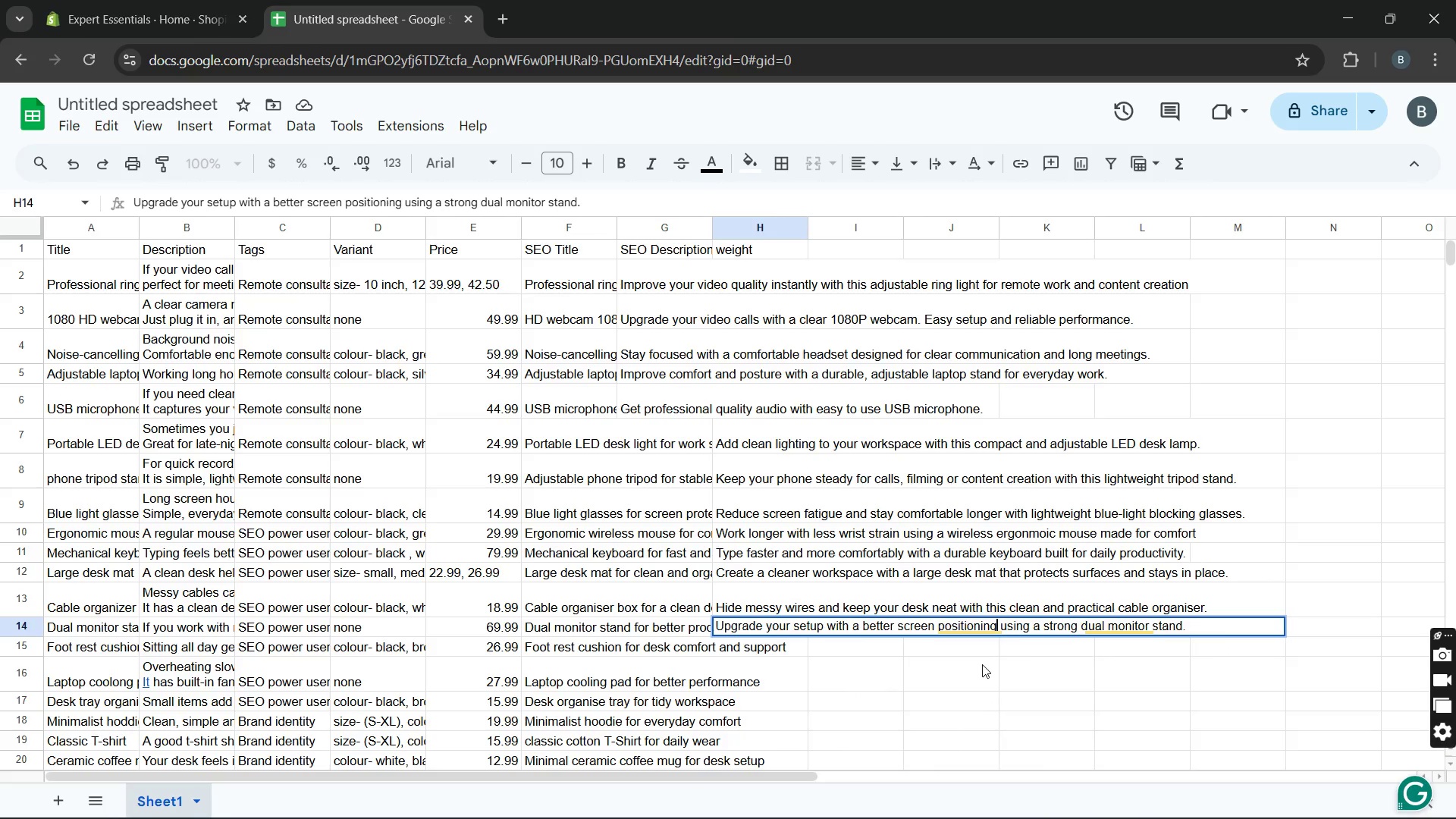 
key(Unknown)
 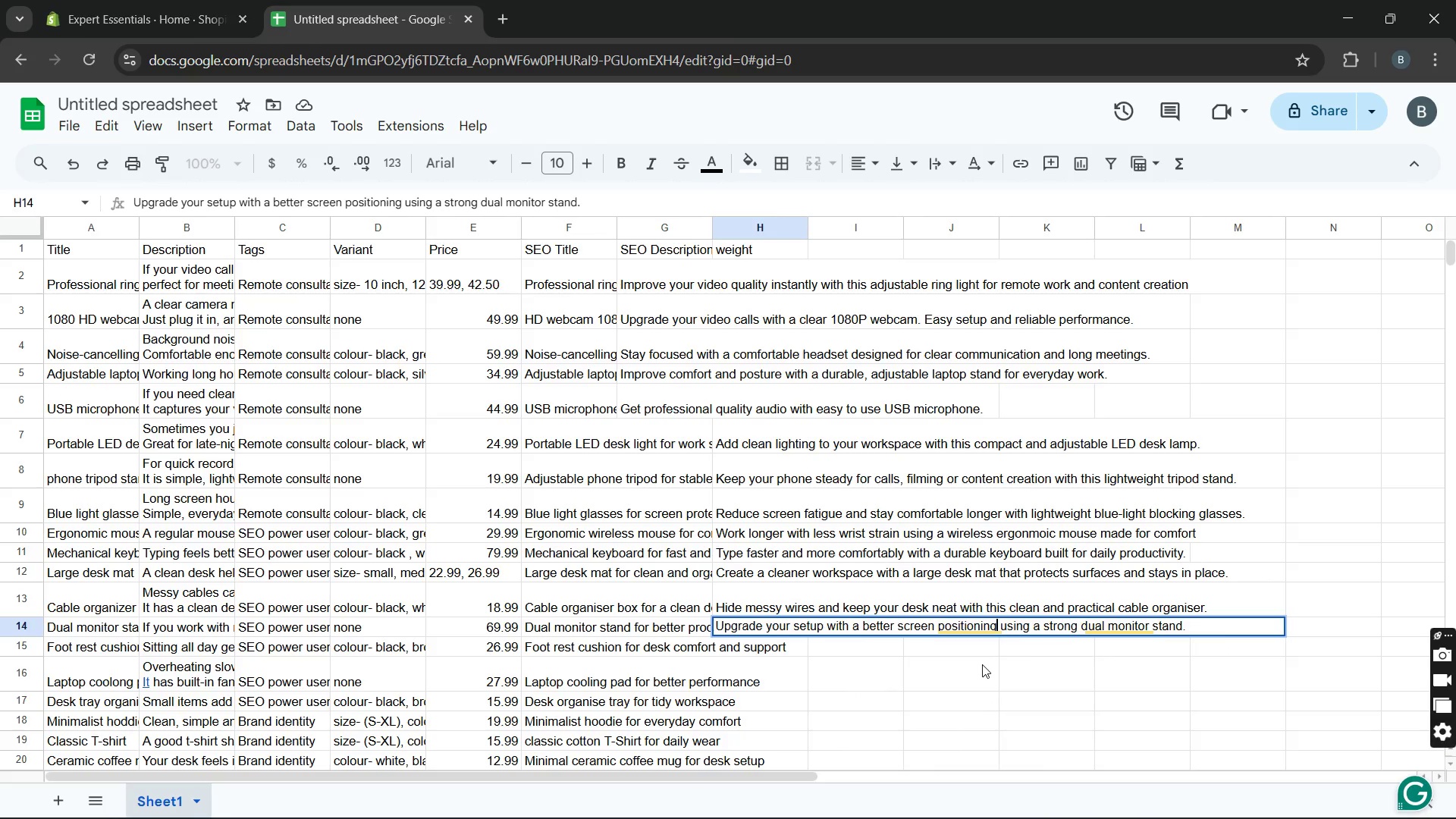 
key(Unknown)
 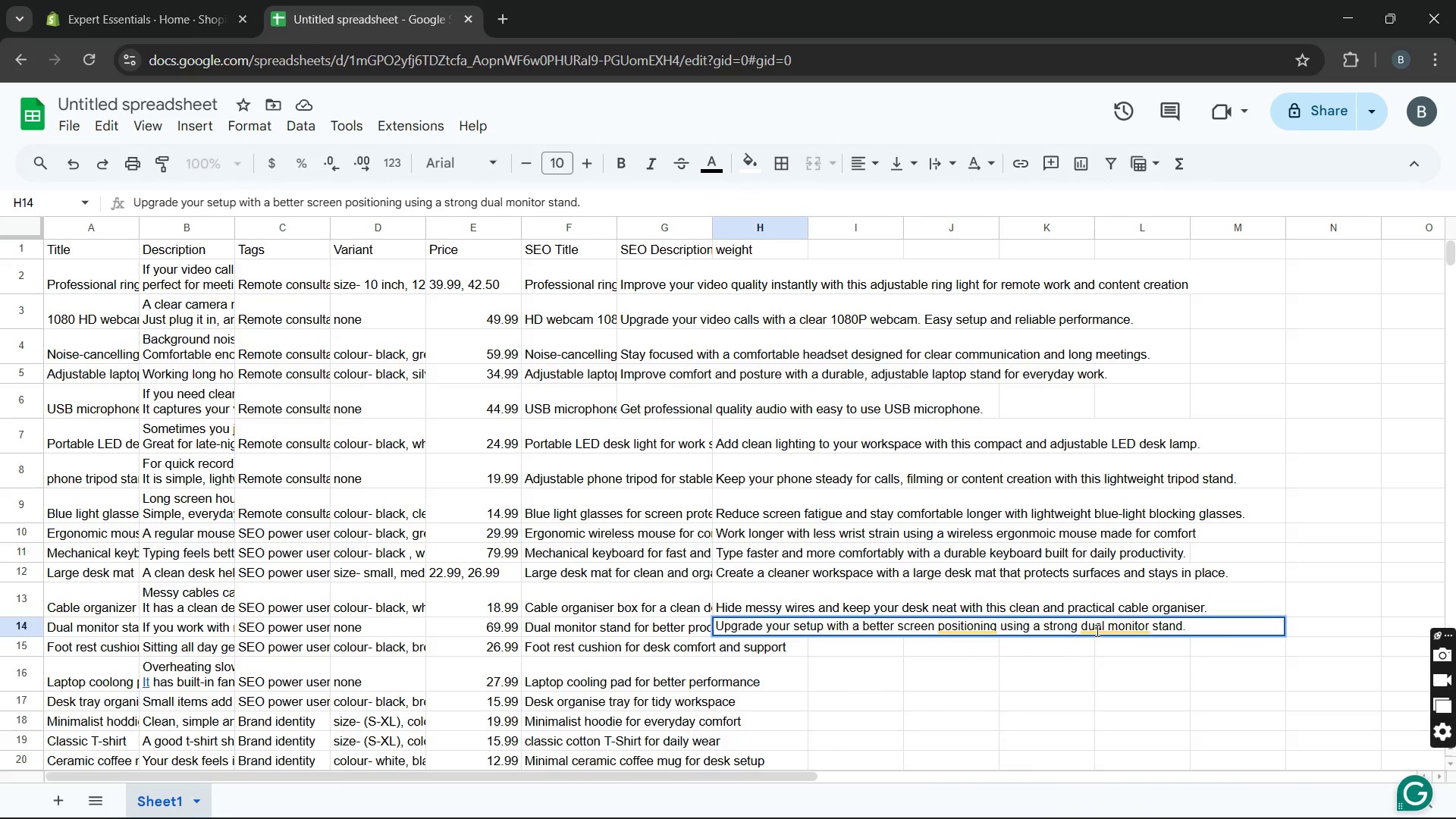 
key(Unknown)
 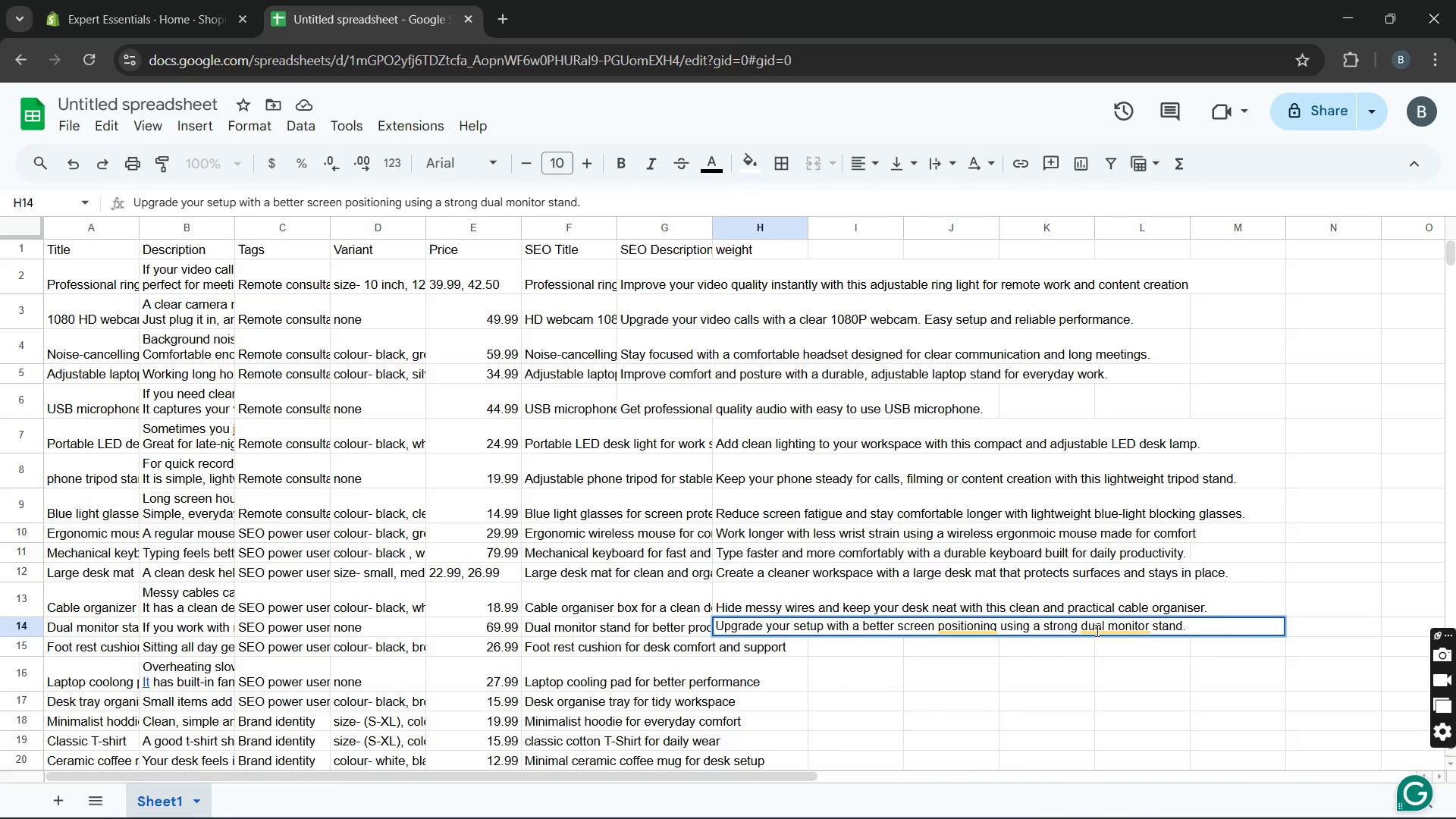 
mouse_move([1078, 628])
 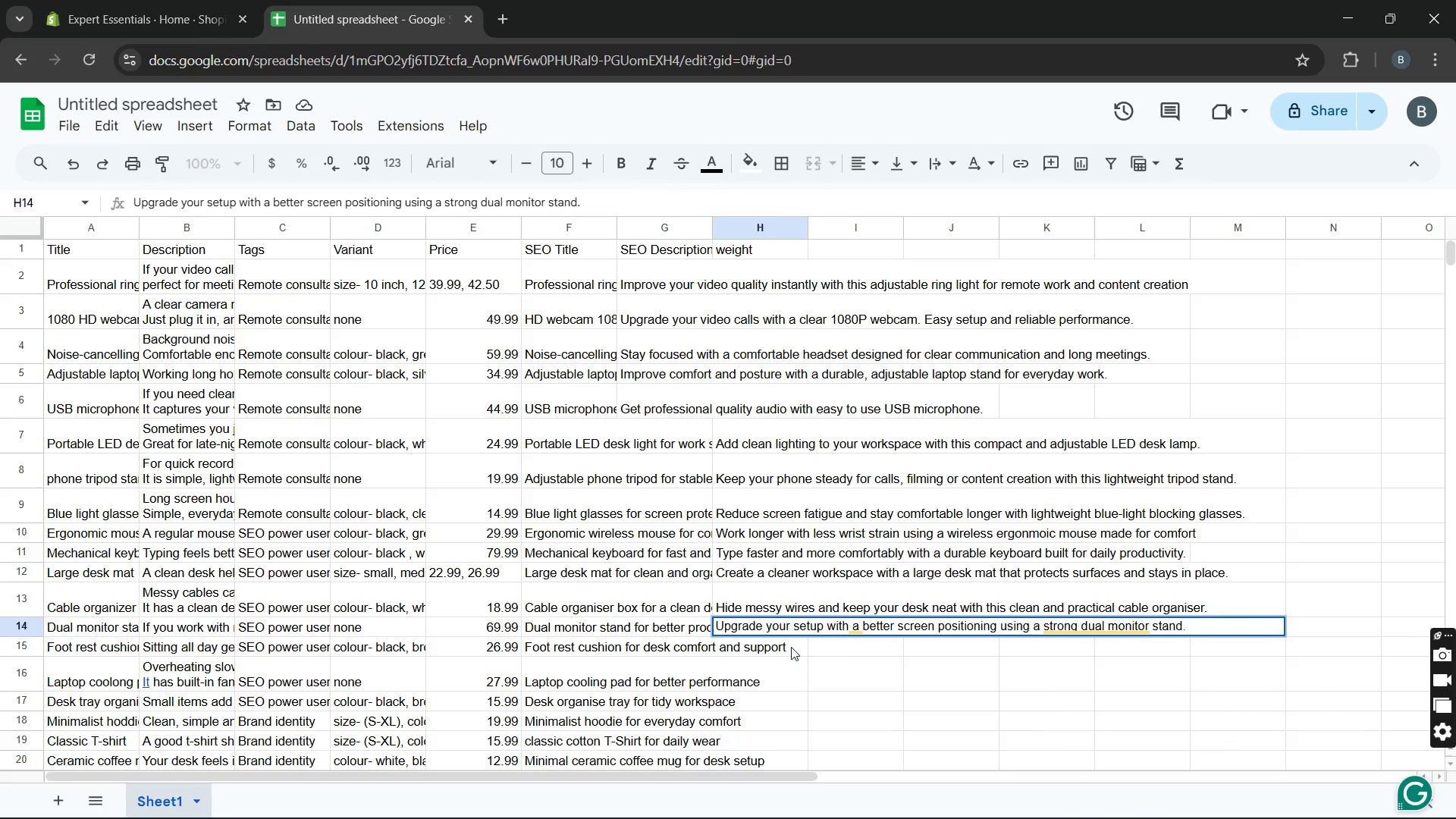 
double_click([785, 645])
 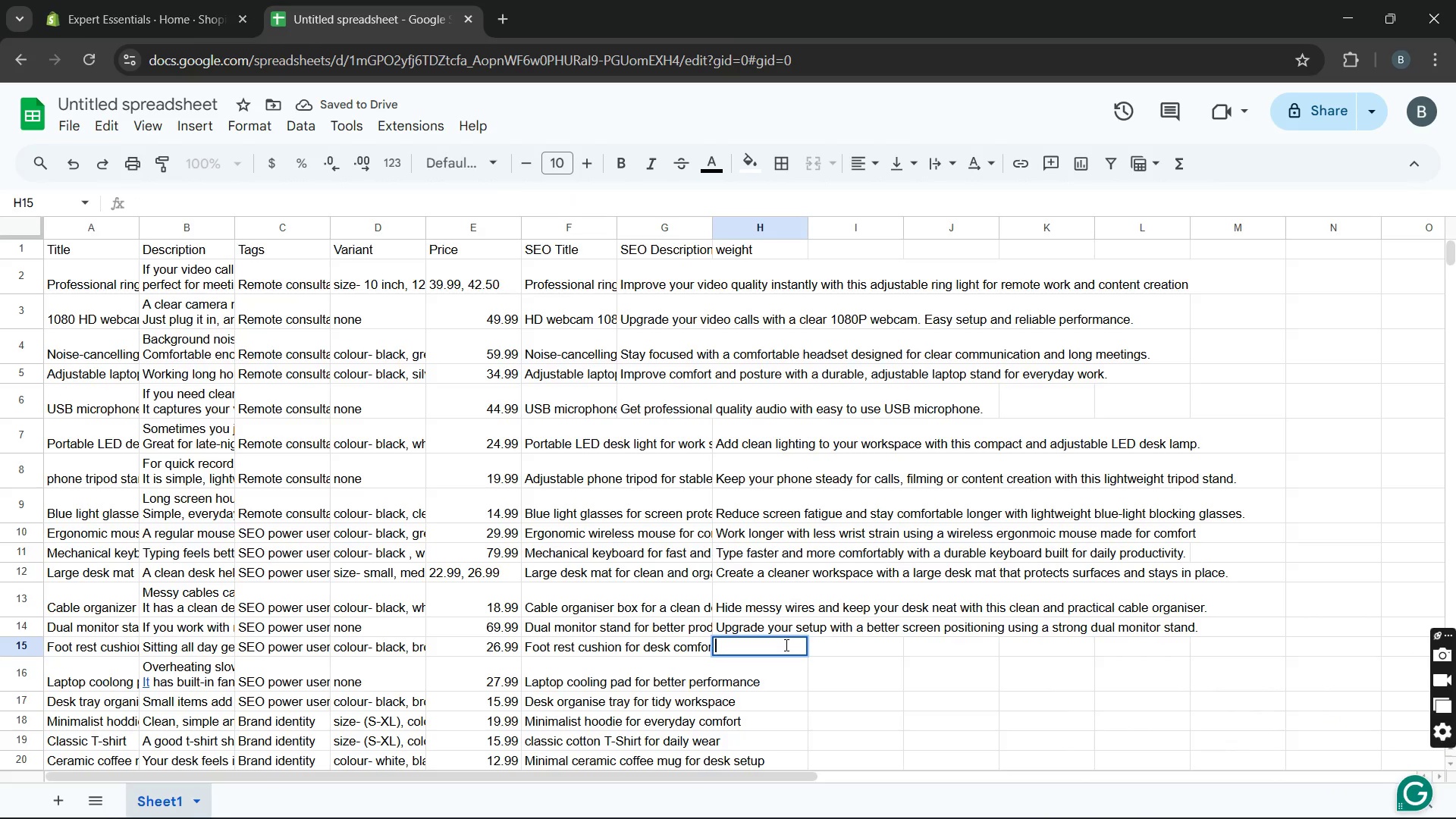 
wait(8.3)
 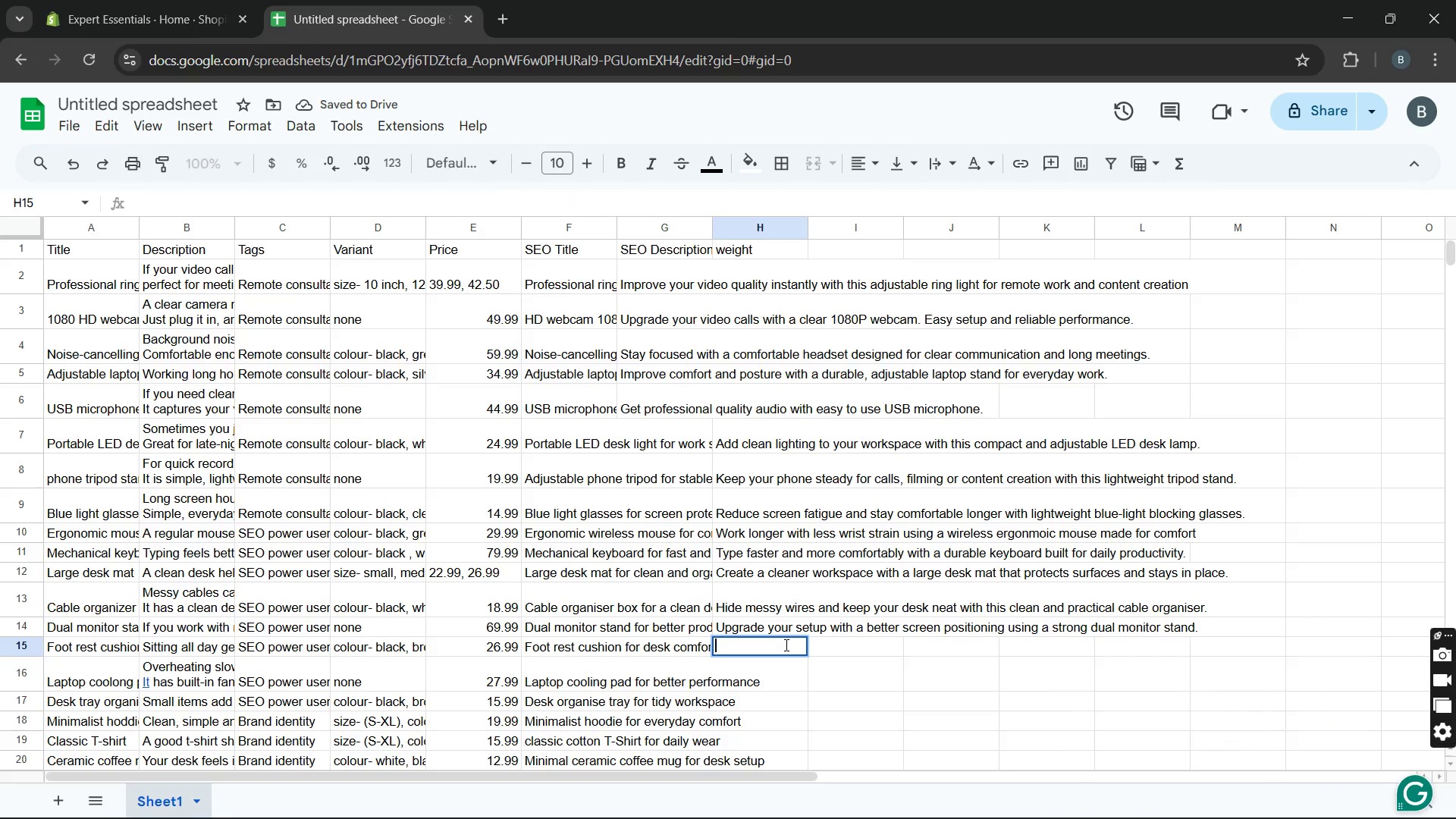 
type(stay supported during long desk hours witha )
 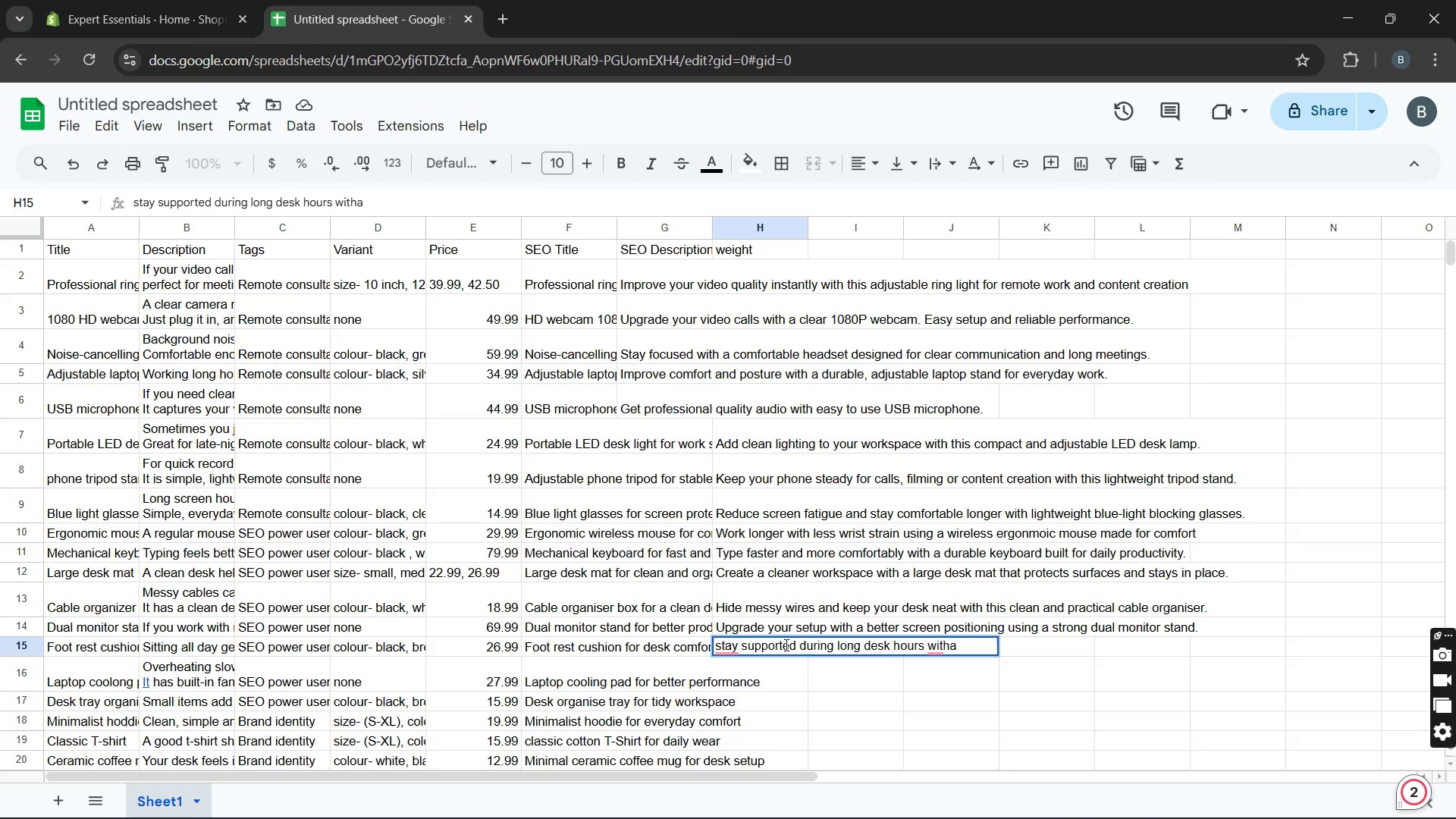 
key(ArrowLeft)
 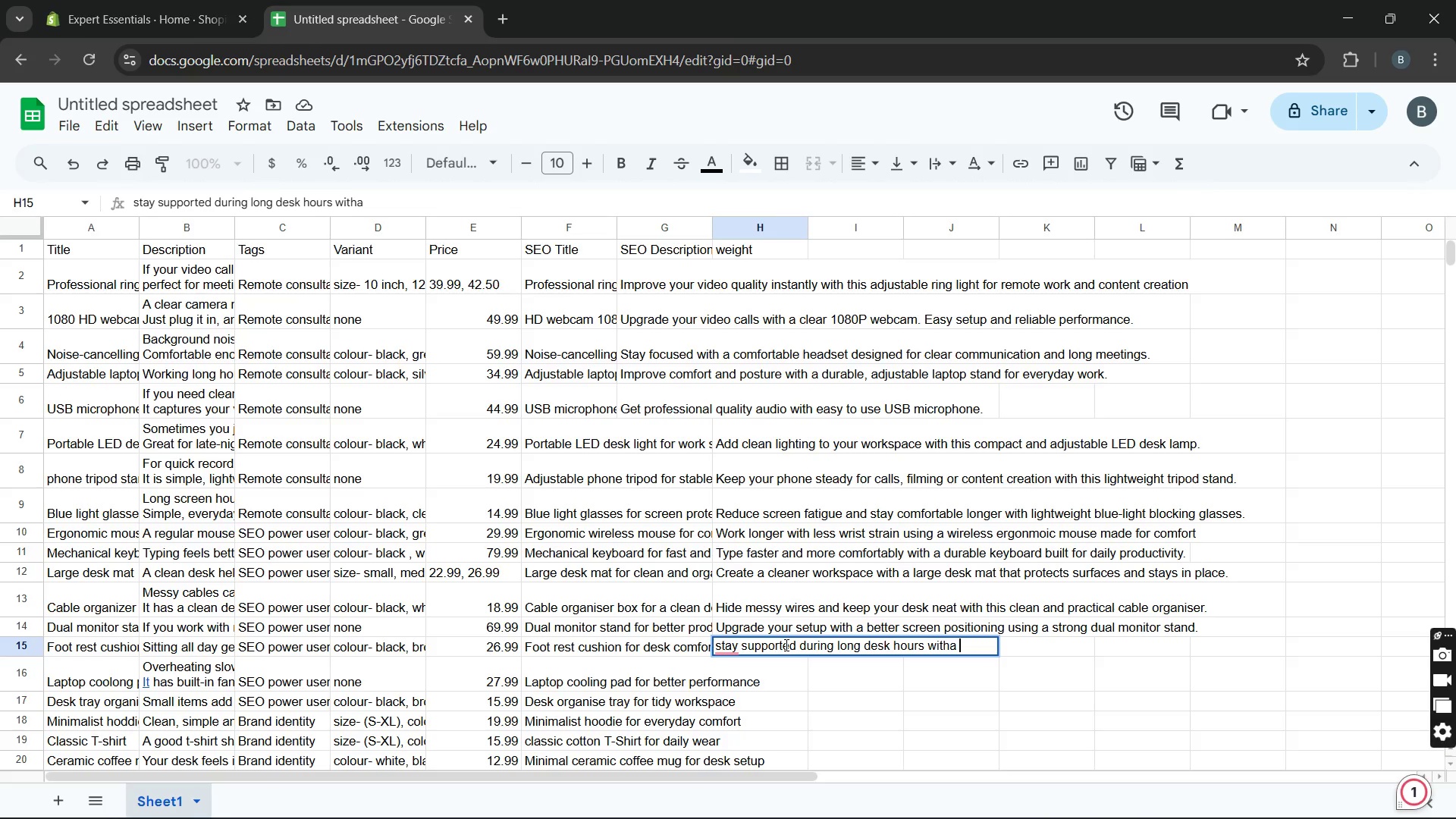 
key(ArrowLeft)
 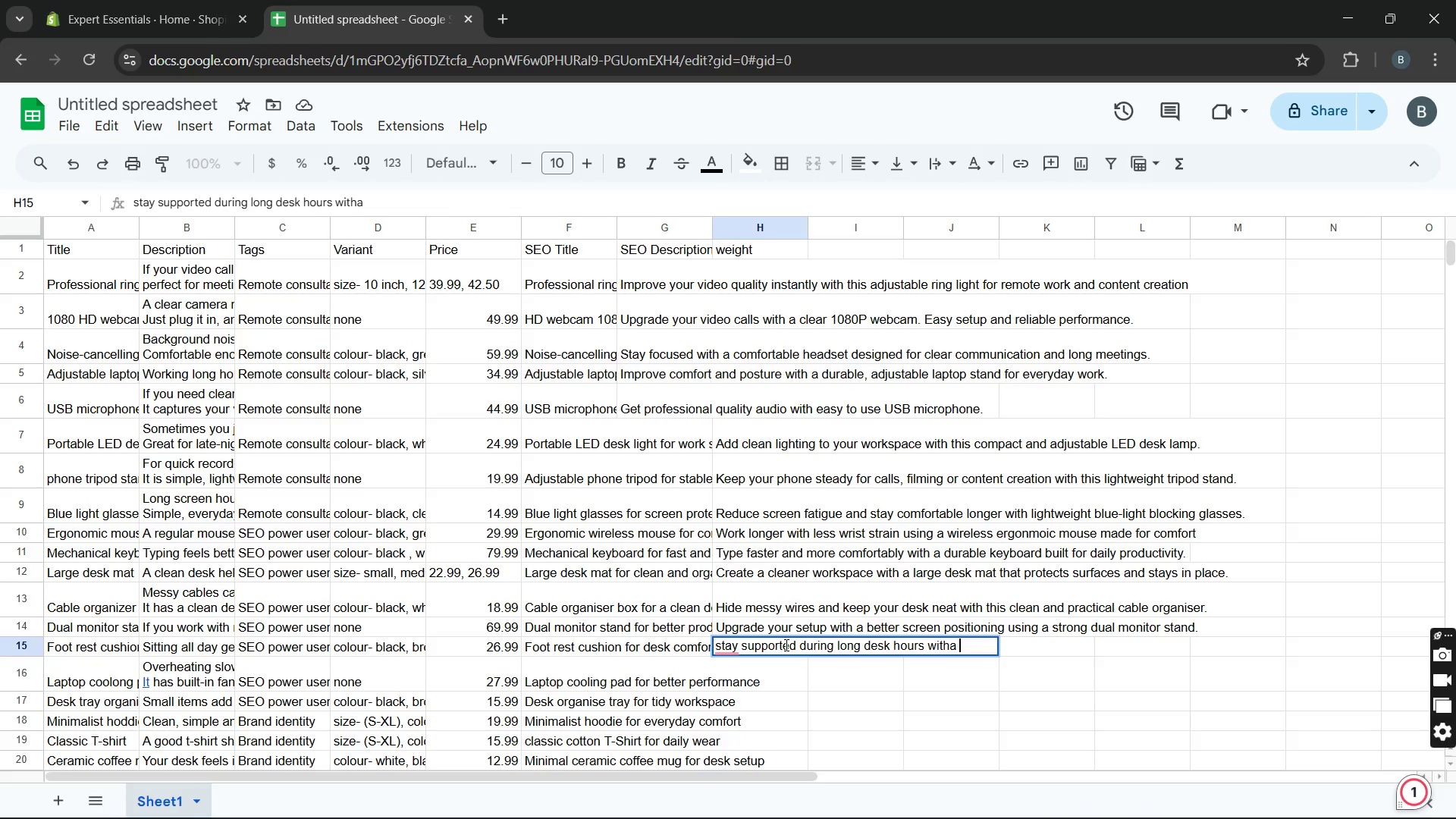 
key(ArrowLeft)
 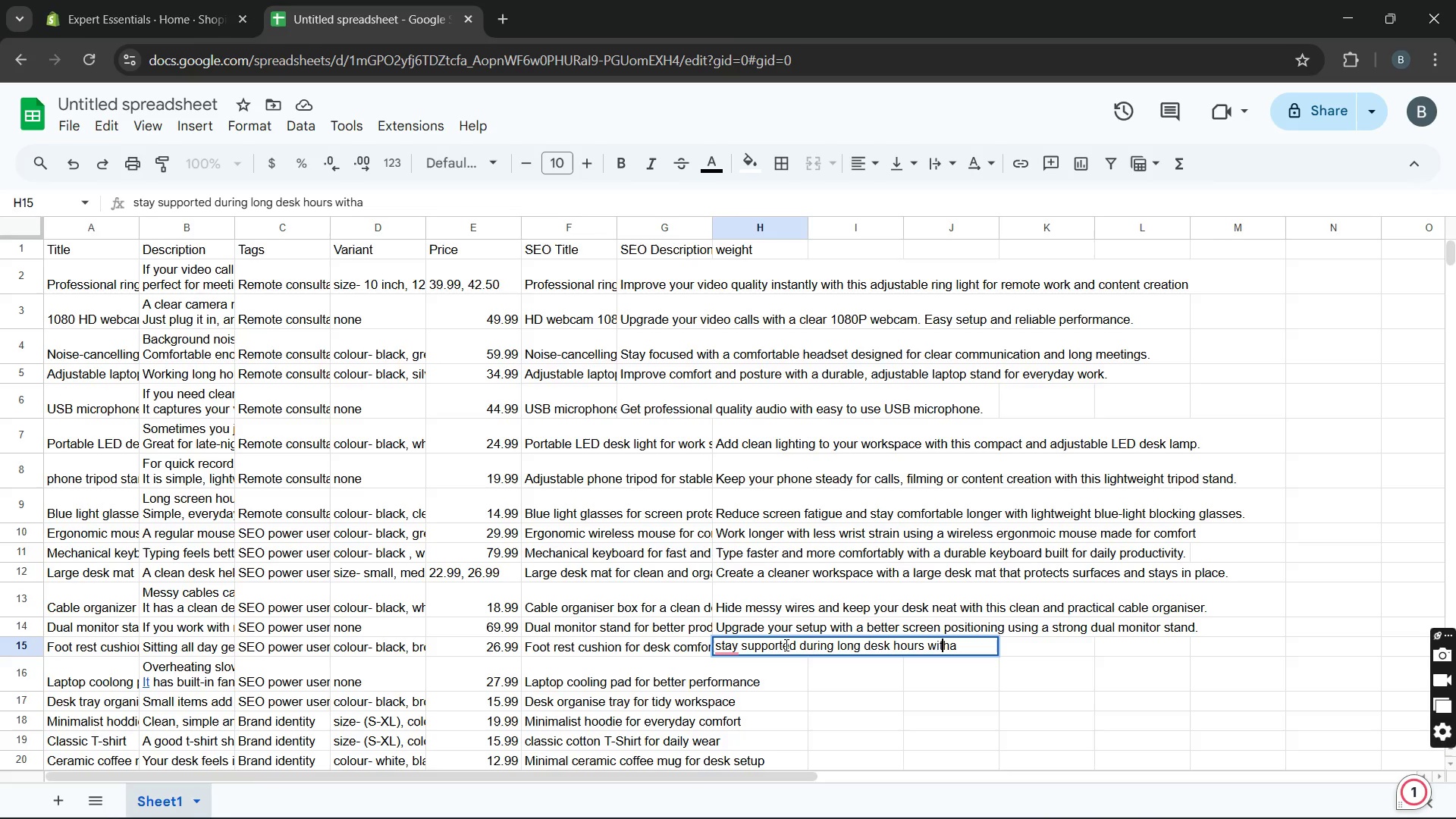 
key(ArrowLeft)
 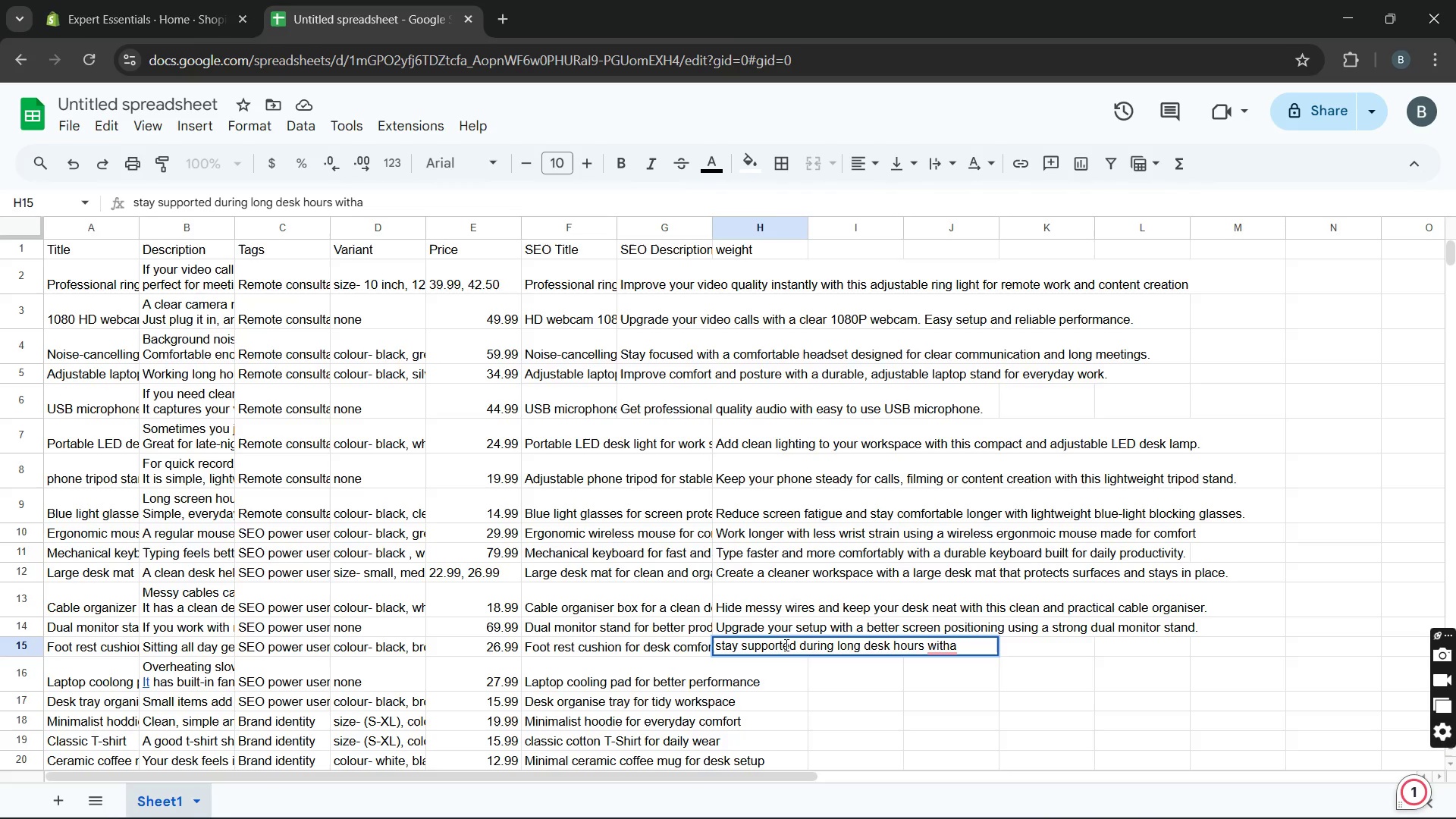 
key(ArrowRight)
 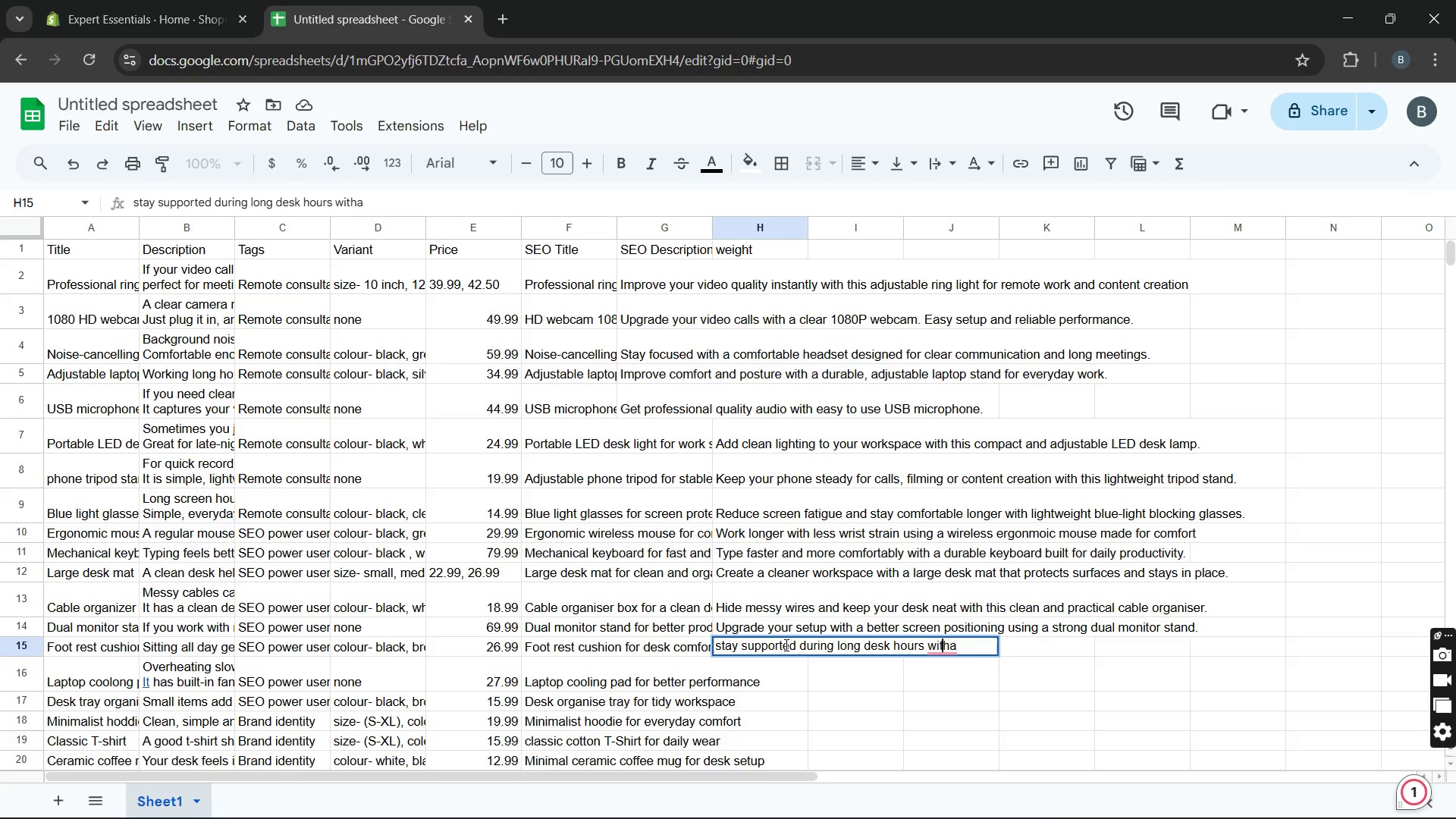 
key(ArrowRight)
 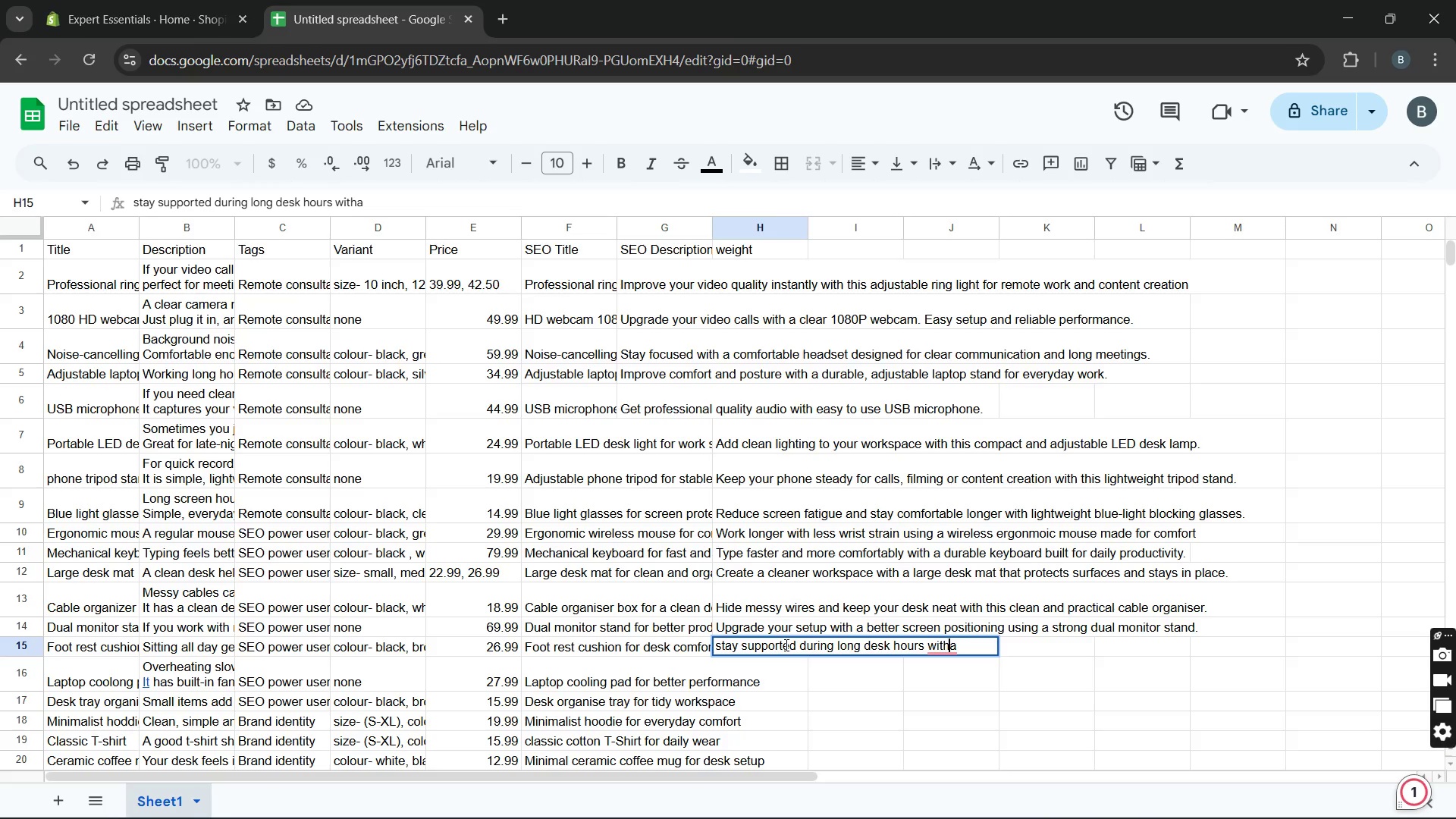 
key(Space)
 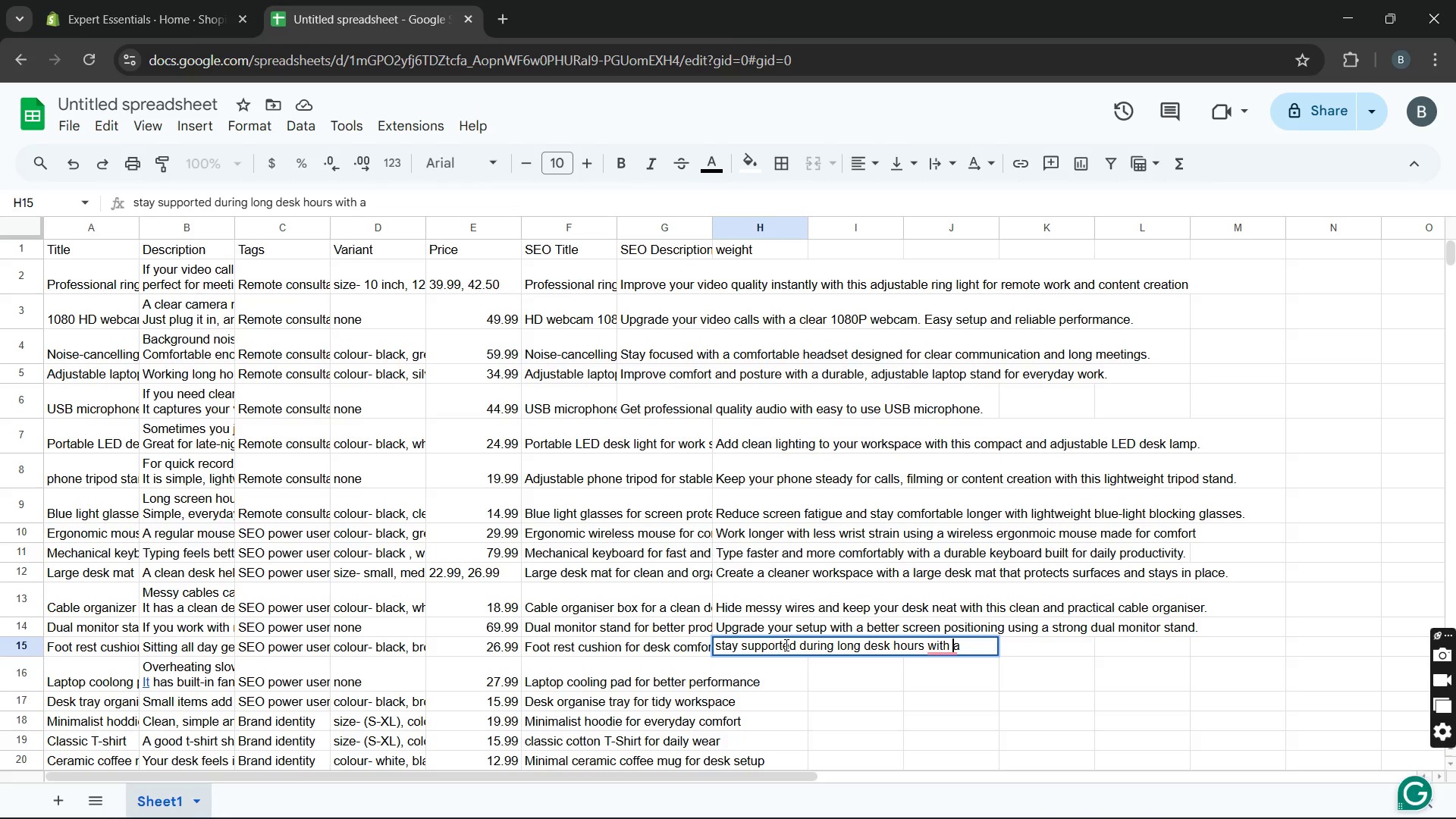 
key(ArrowRight)
 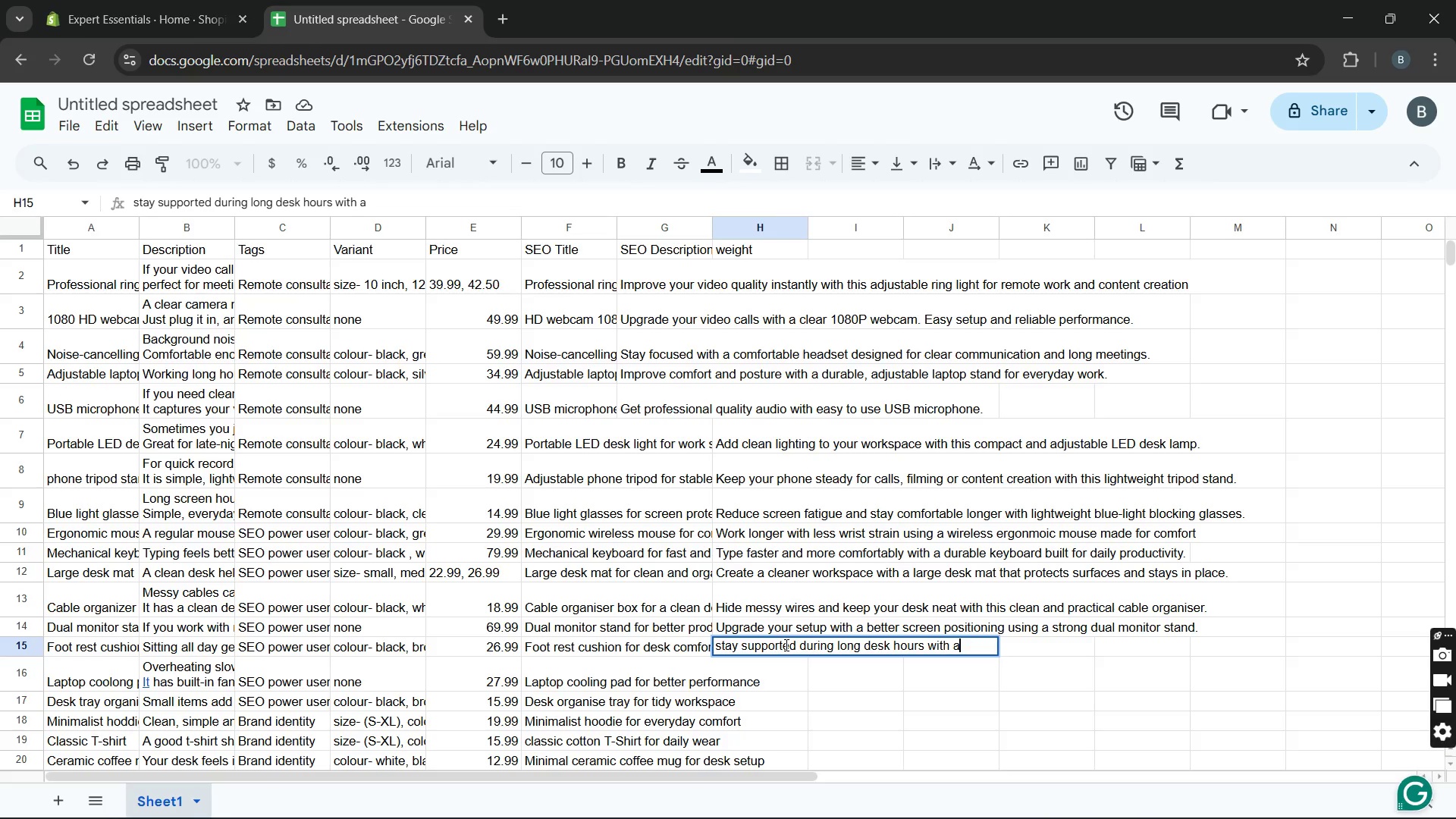 
key(ArrowRight)
 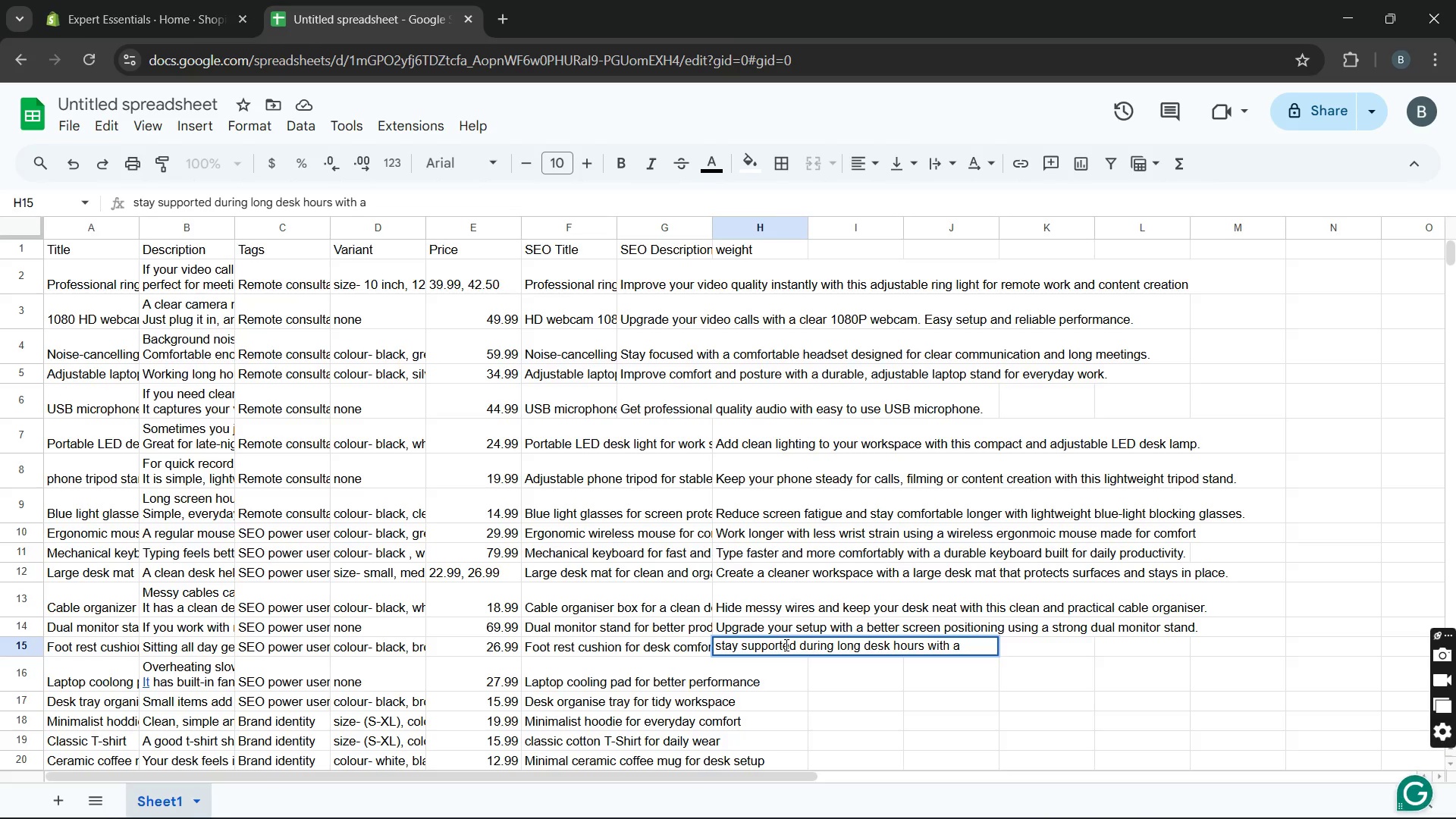 
type(soft ff)
key(Backspace)
type(oot rest )
 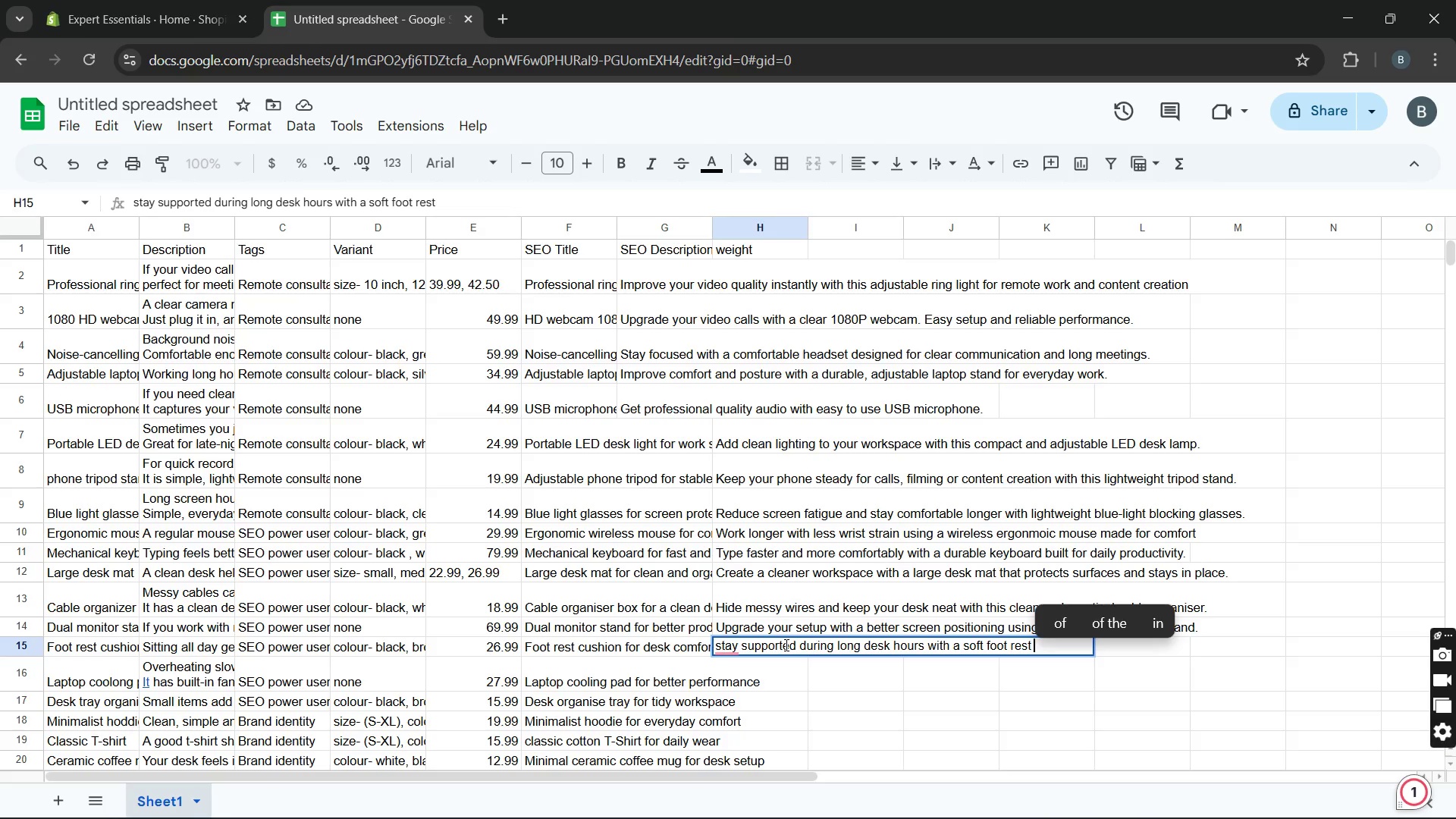 
wait(7.67)
 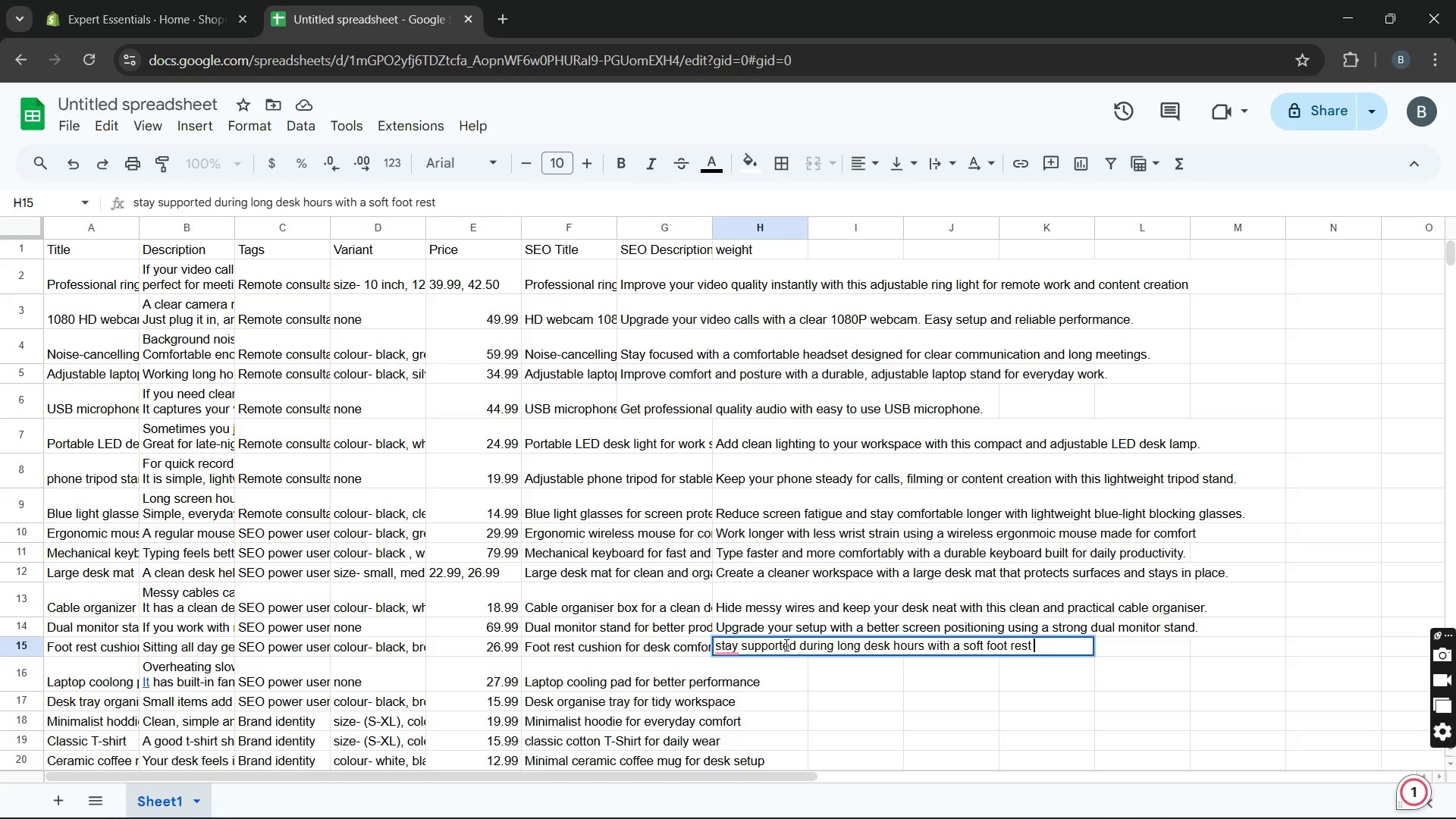 
key(ArrowLeft)
 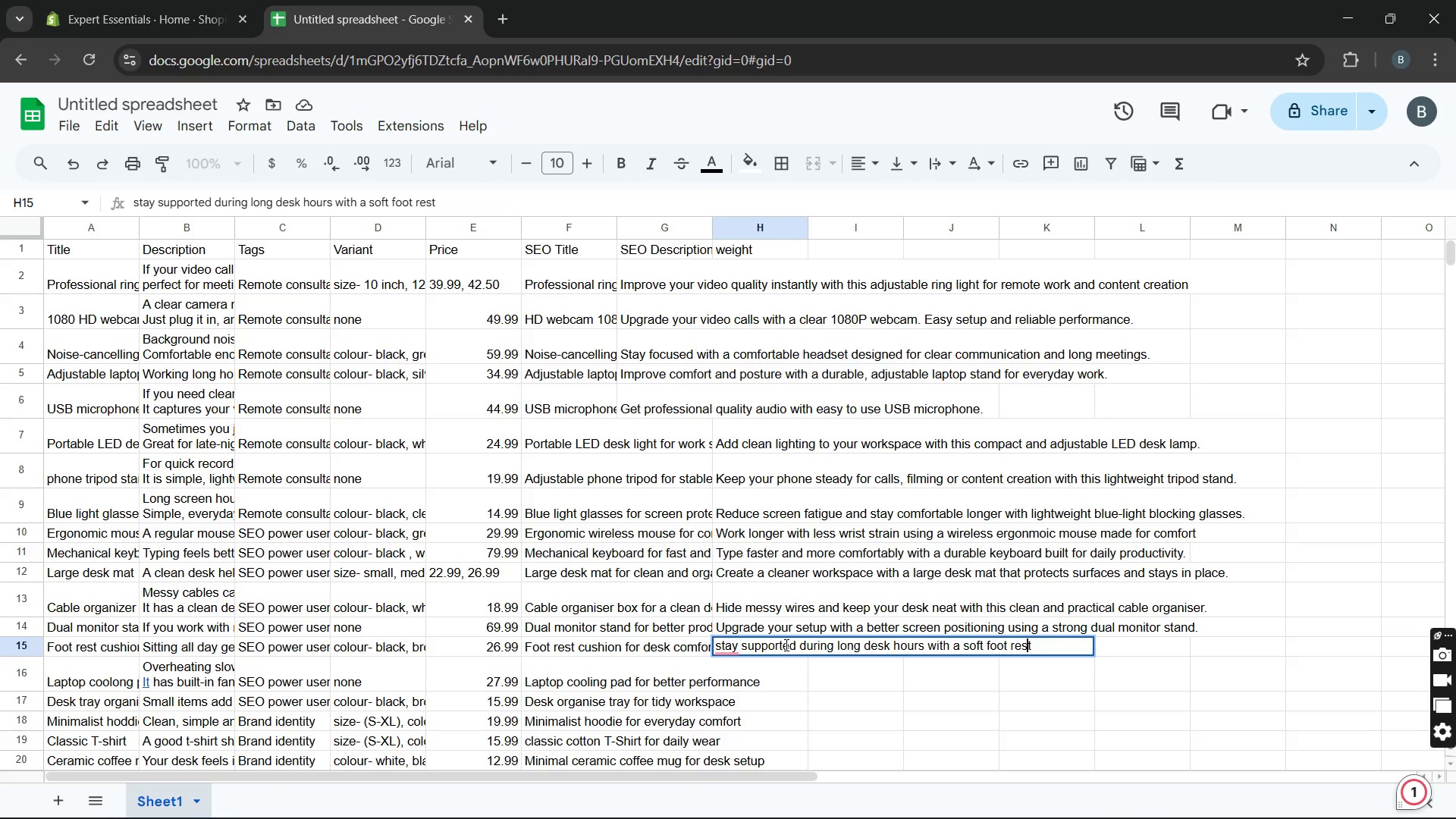 
key(ArrowLeft)
 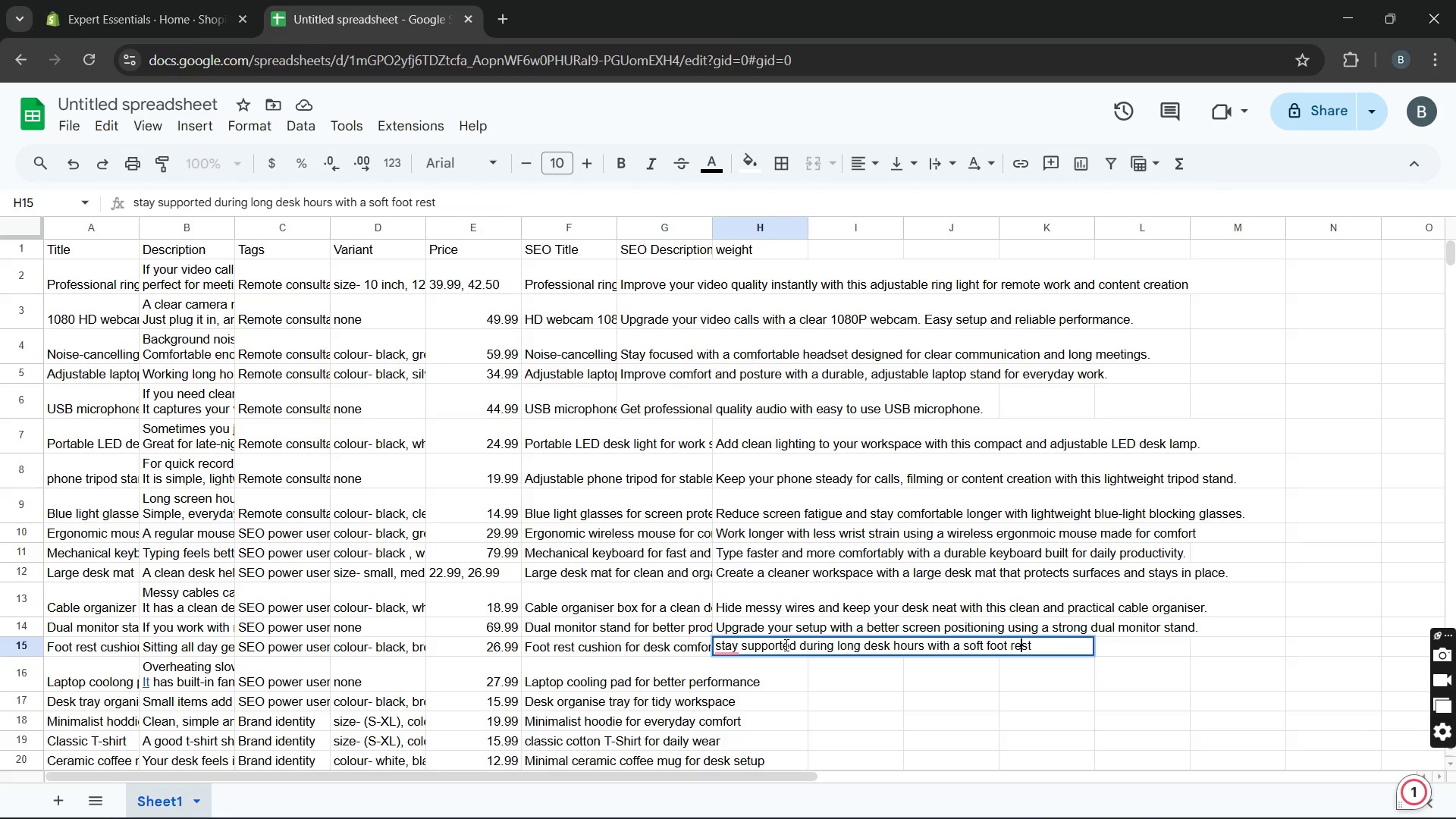 
key(ArrowLeft)
 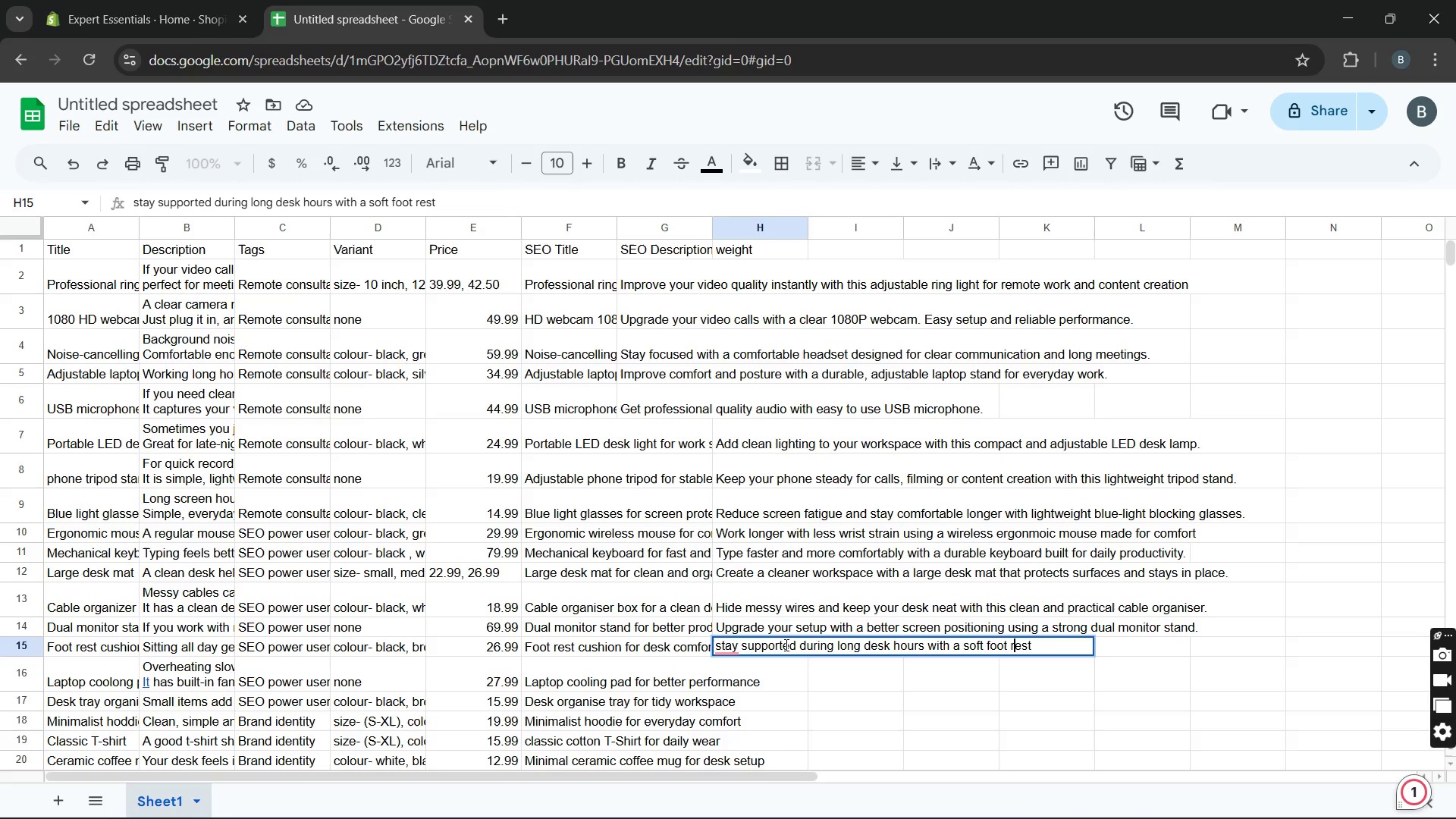 
key(ArrowLeft)
 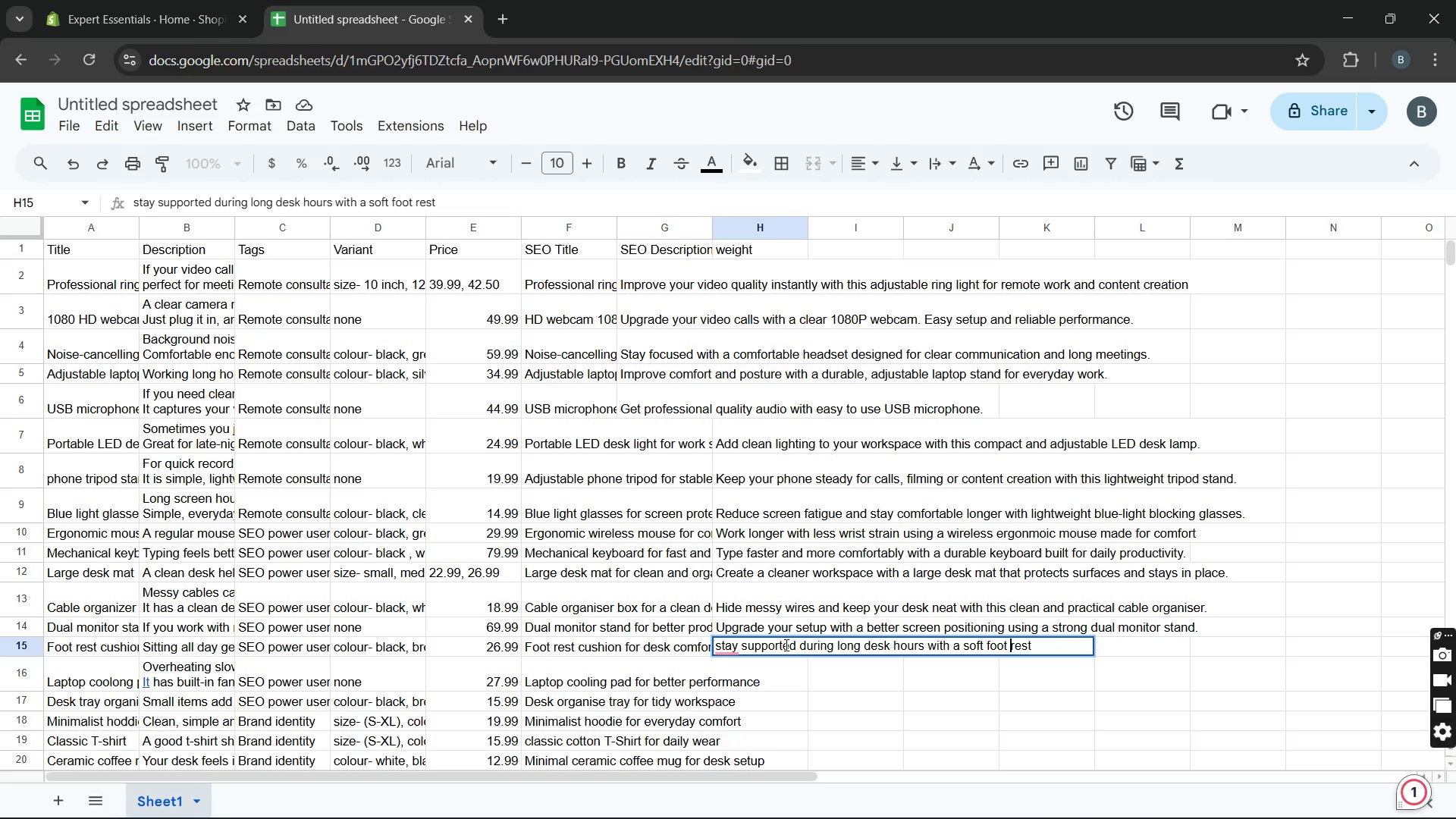 
key(ArrowLeft)
 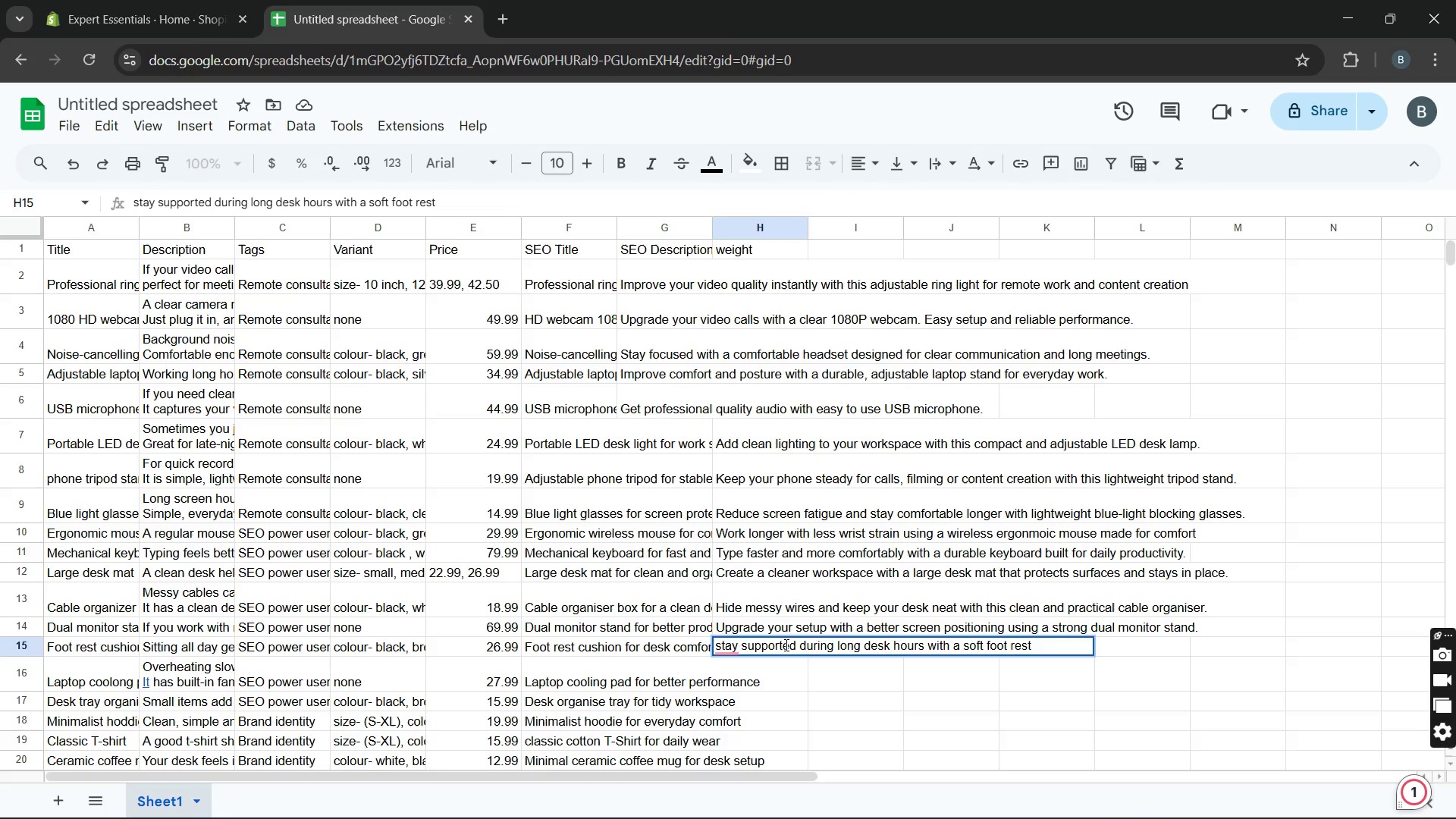 
key(Backspace)
 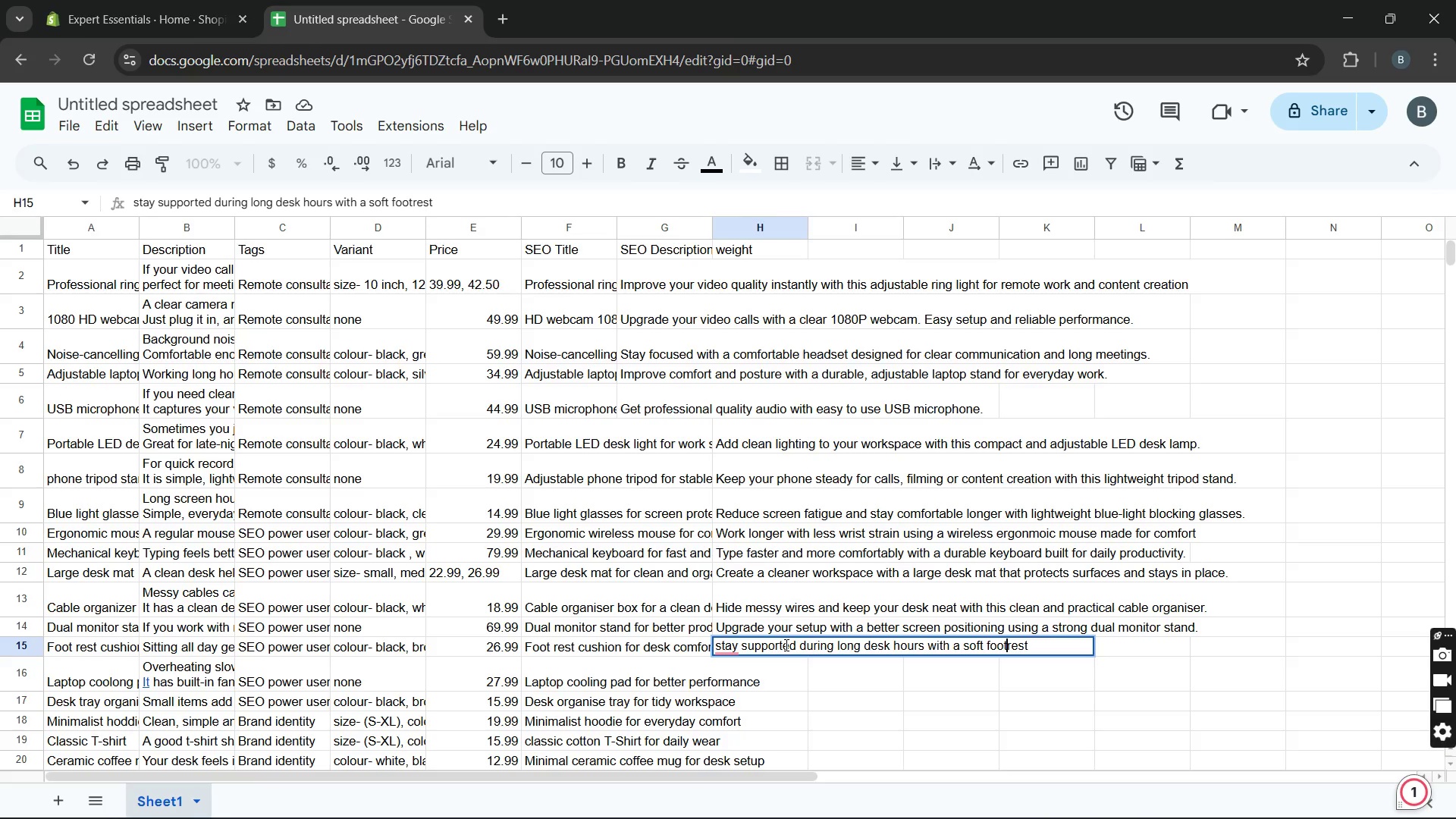 
hold_key(key=ArrowRight, duration=0.77)
 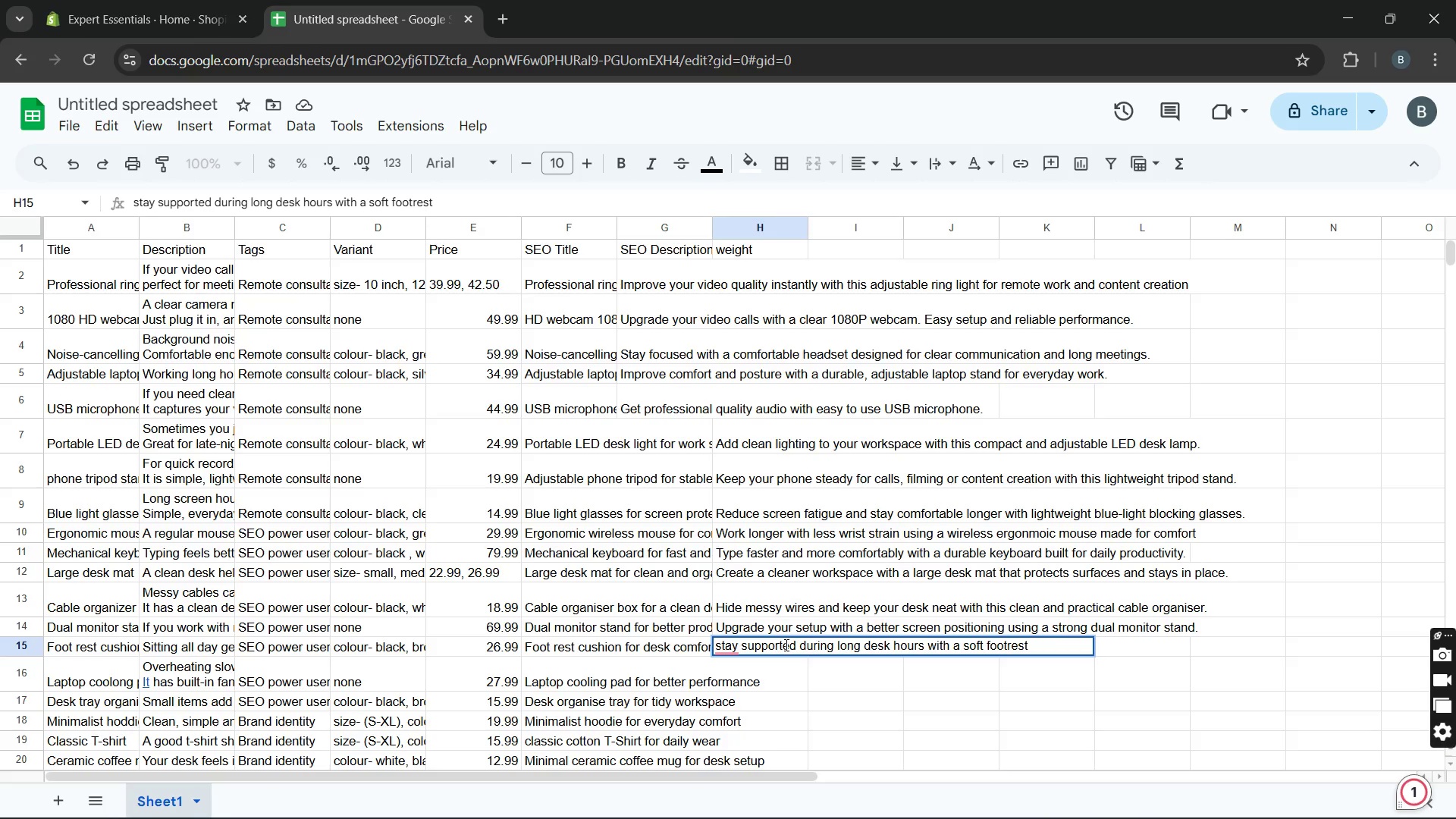 
type(designed for daily comfort )
key(Backspace)
type(.)
 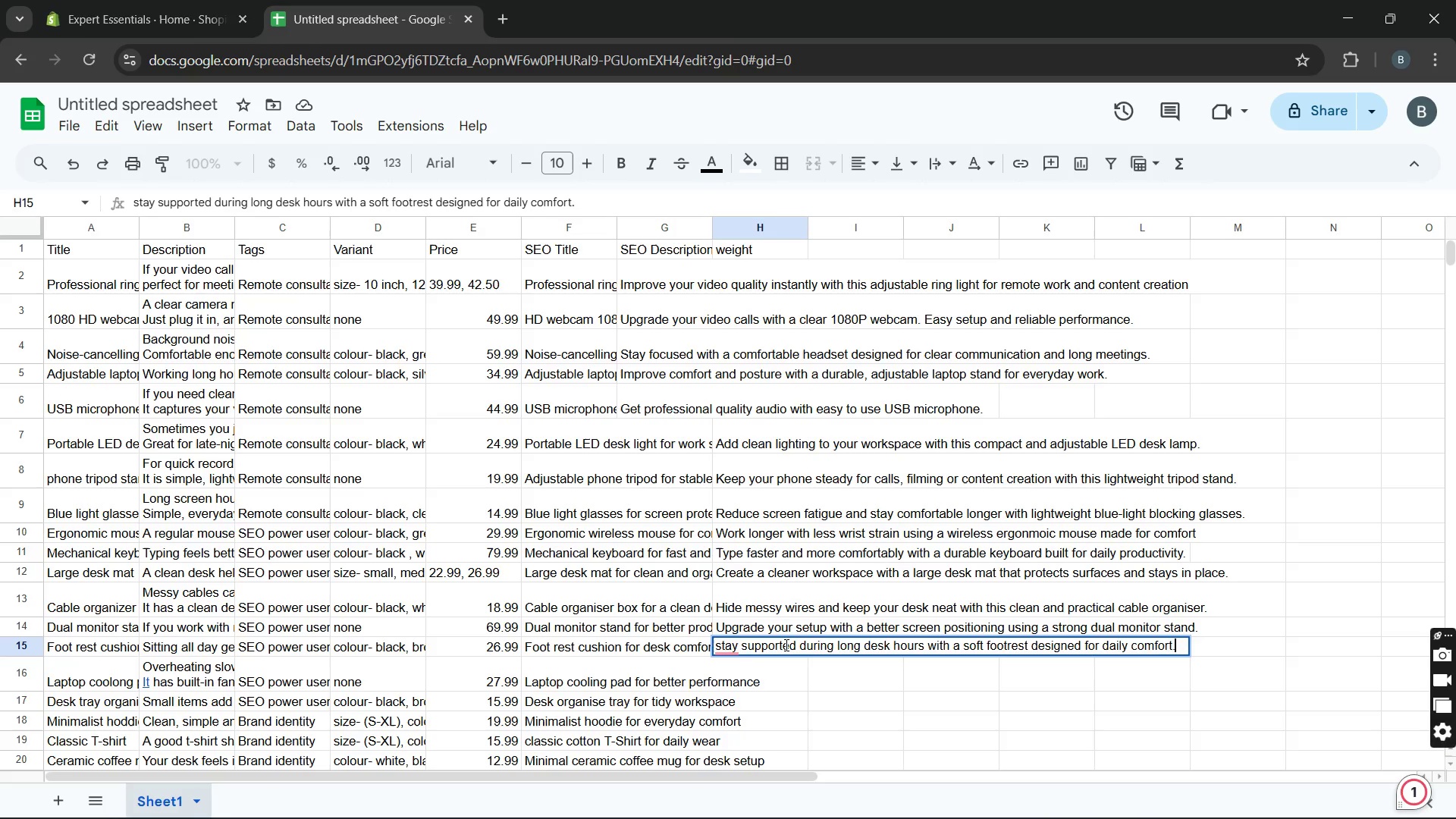 
key(Enter)
 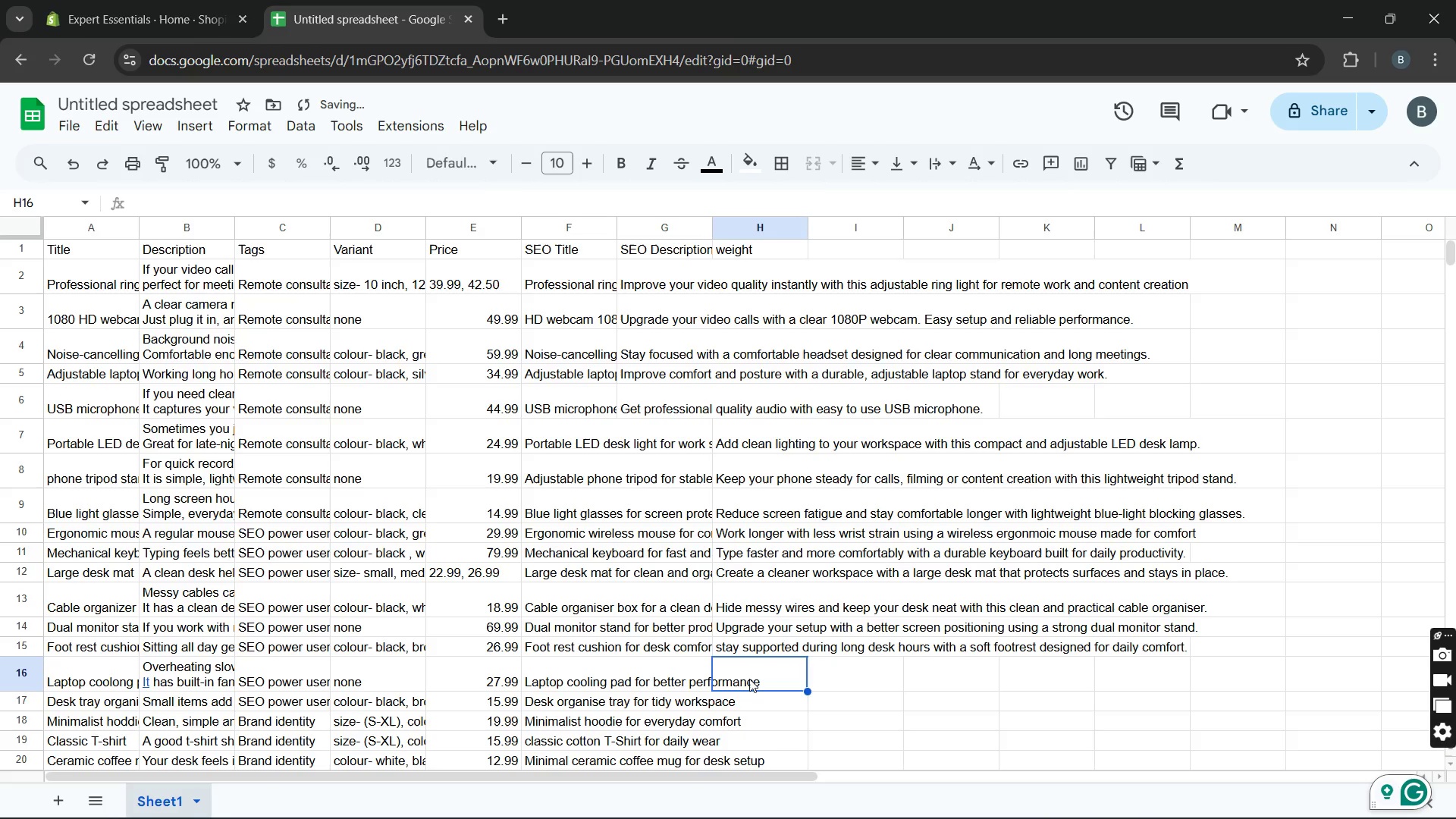 
left_click([749, 689])
 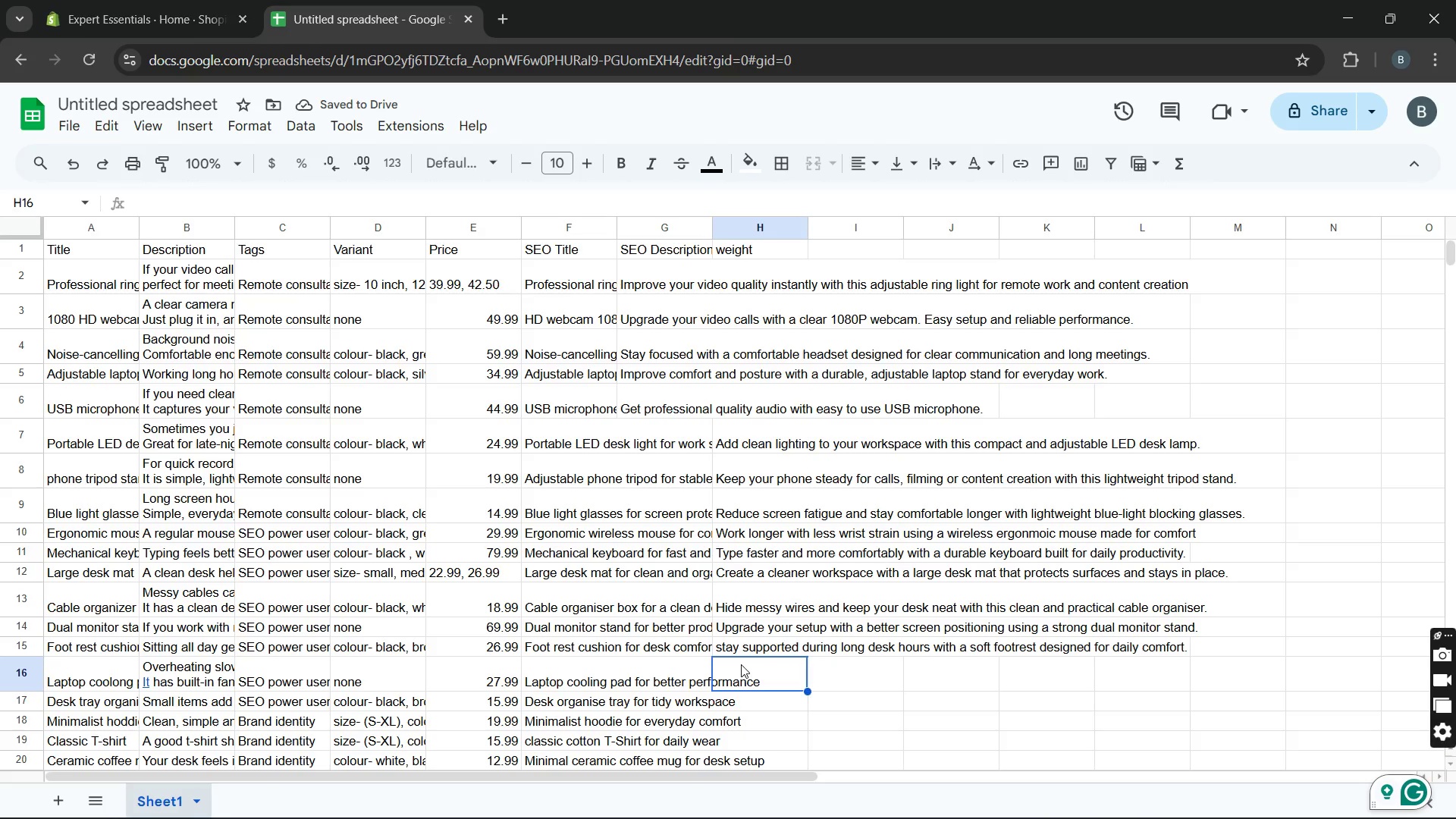 
double_click([741, 664])
 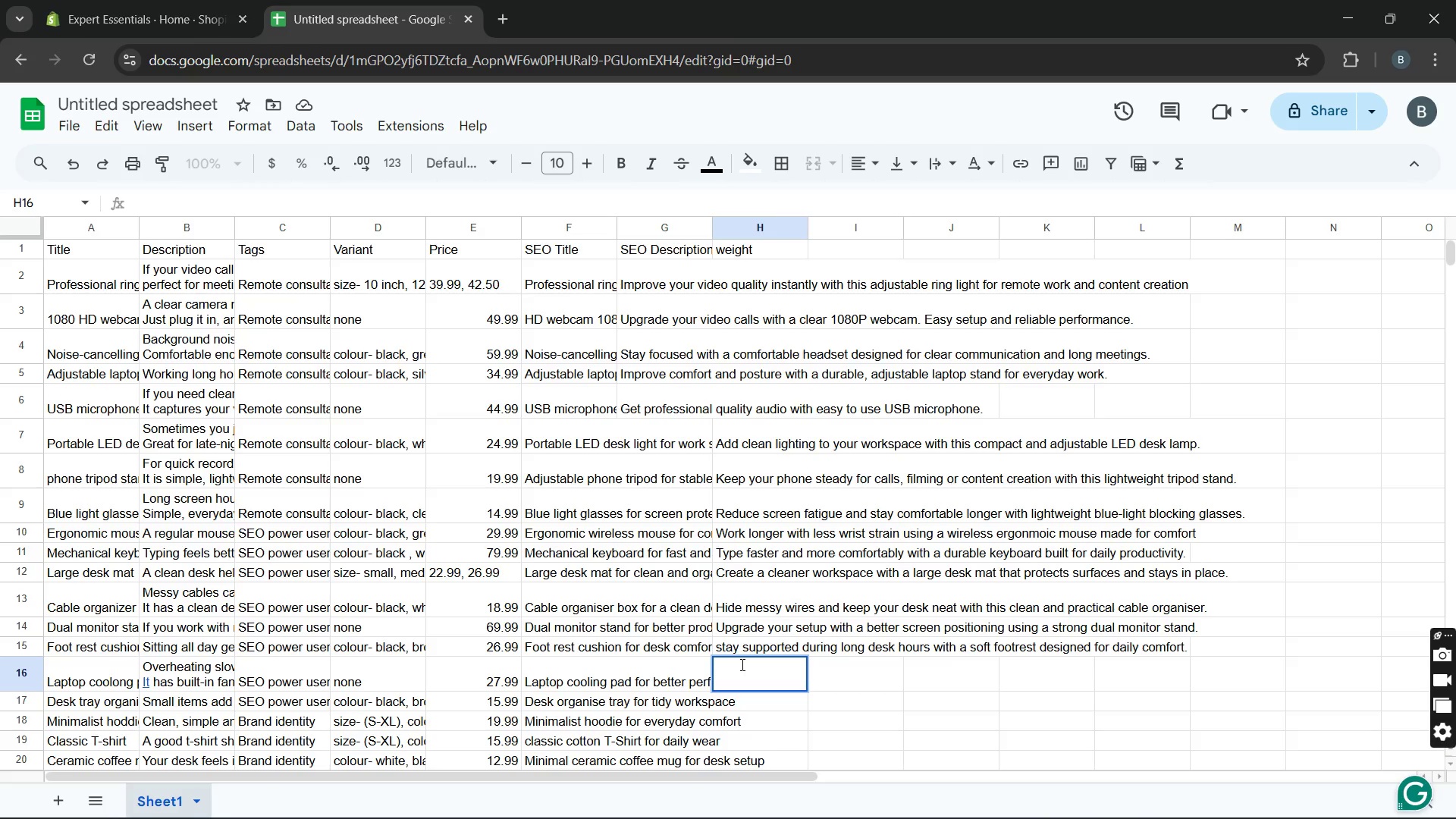 
wait(6.78)
 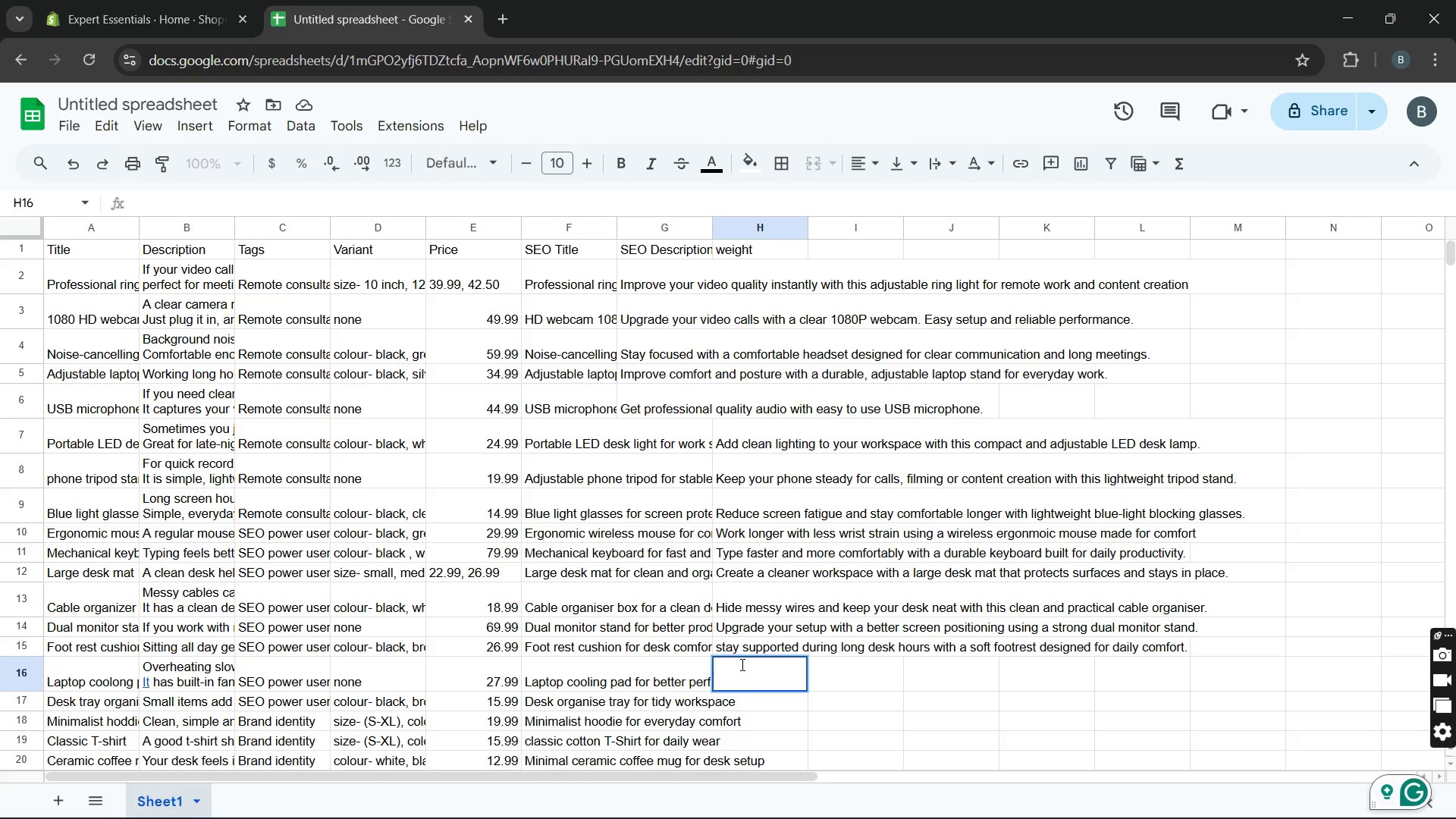 
type(kping )
 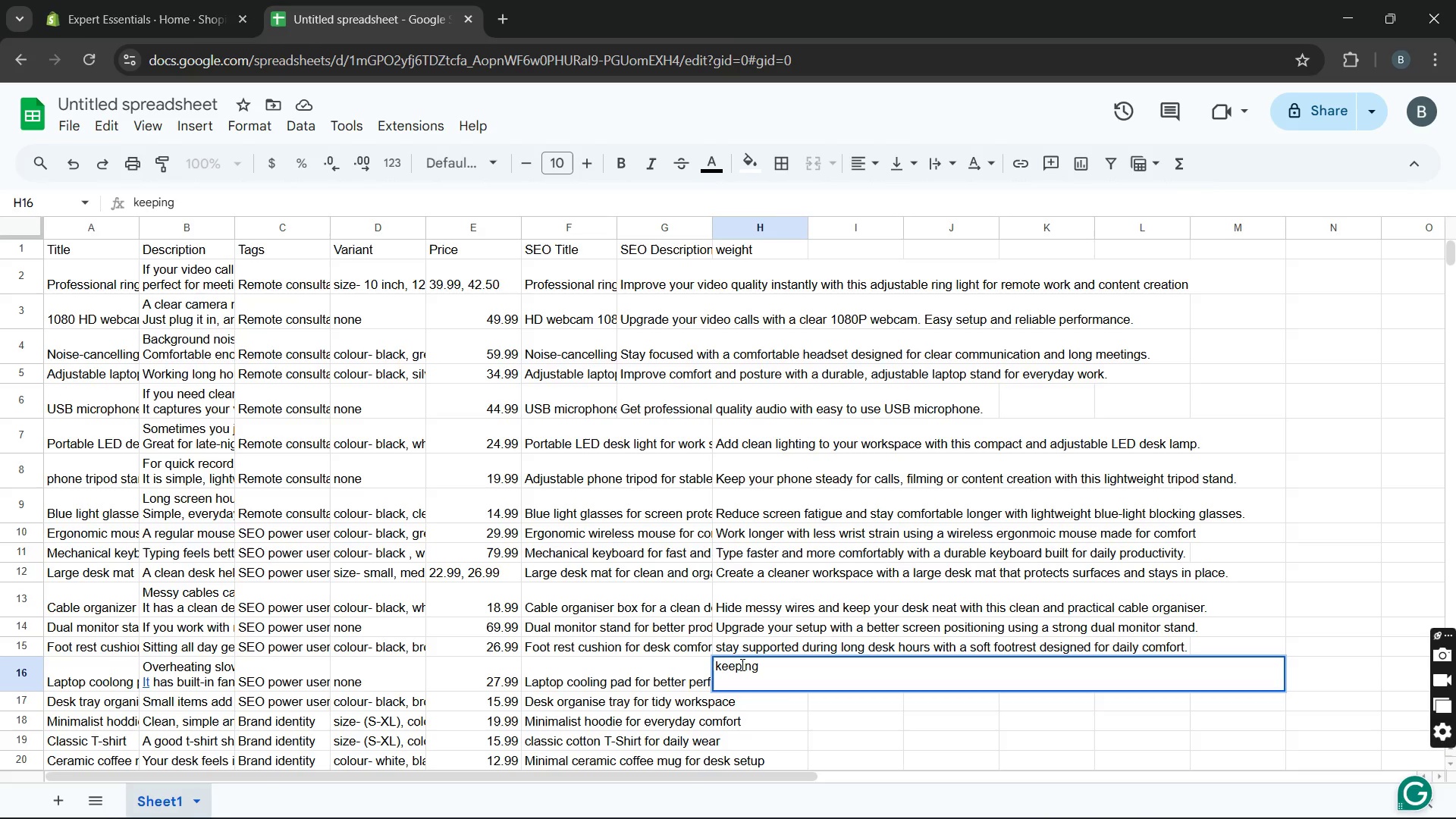 
hold_key(key=E, duration=0.38)
 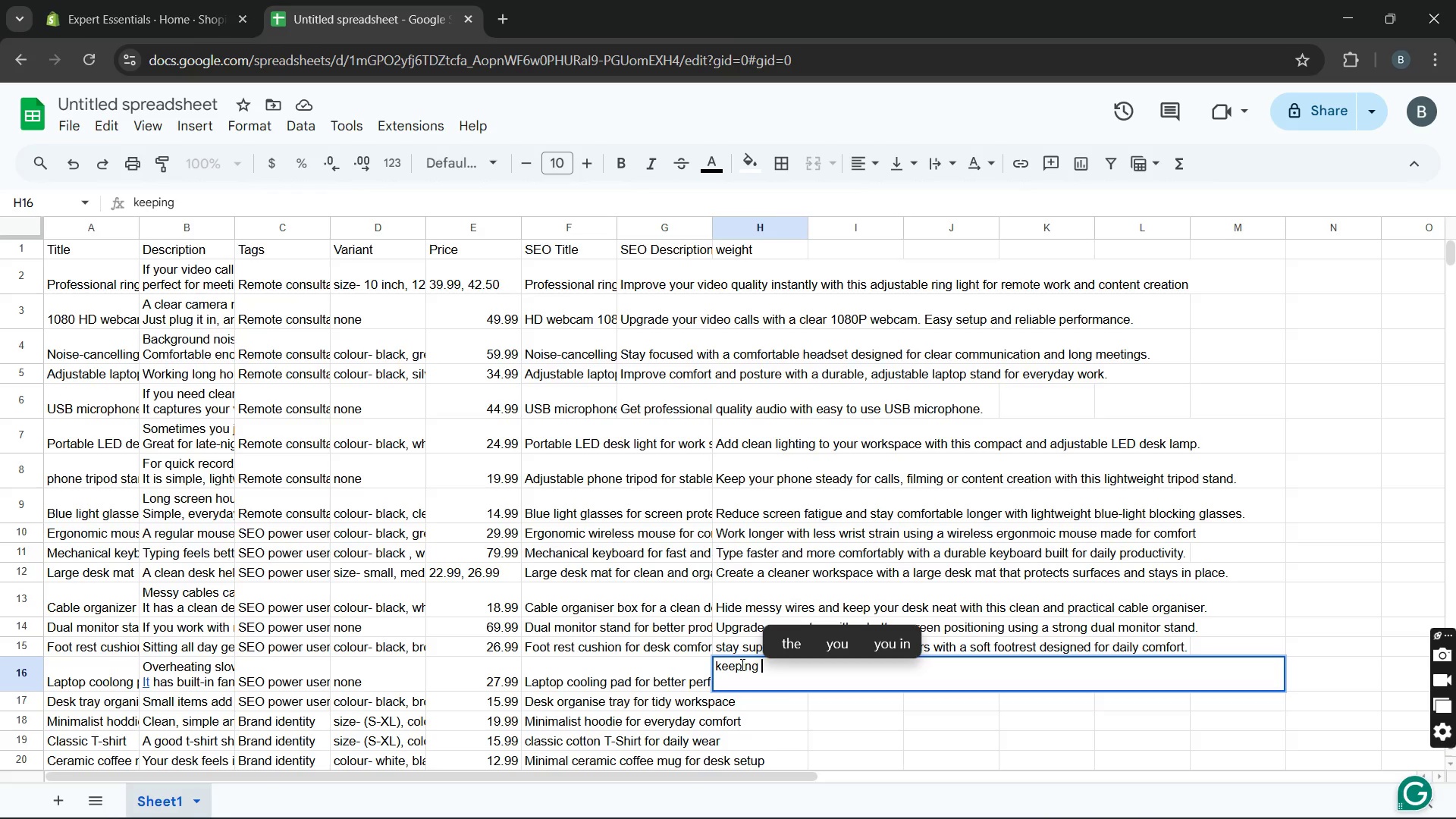 
type(your laptop cooler )
 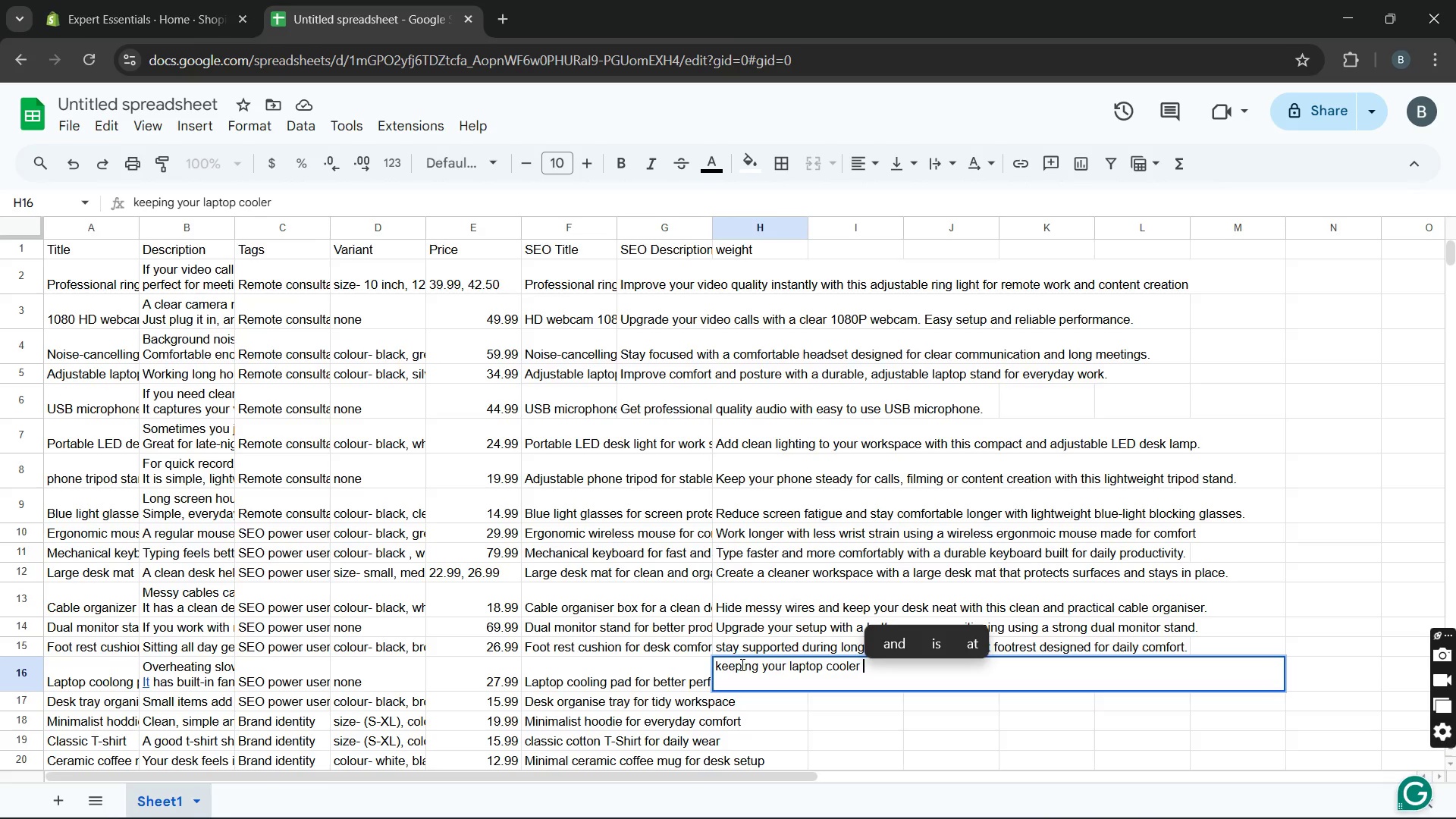 
type(and runnin)
 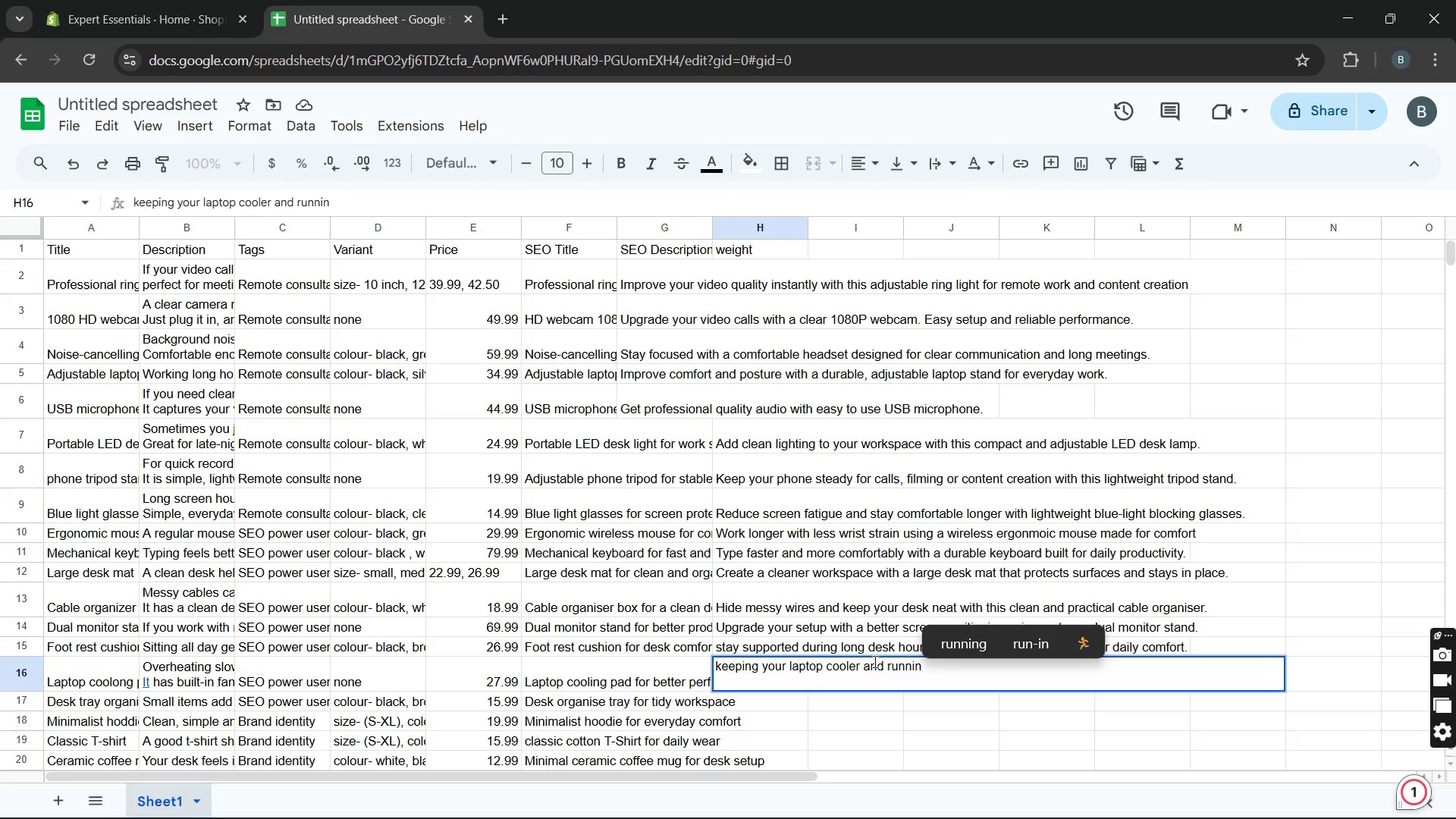 
wait(5.19)
 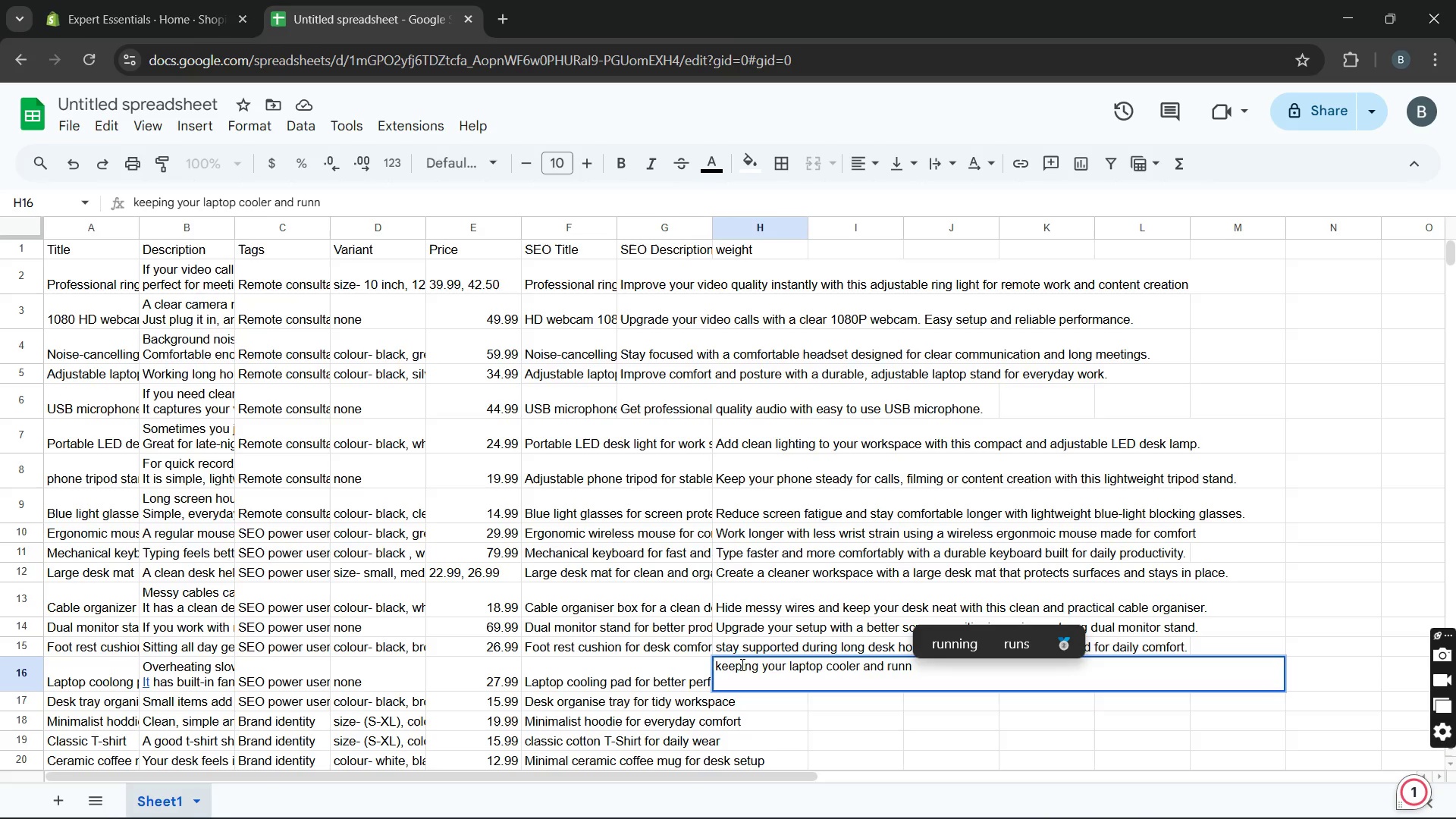 
left_click([970, 648])
 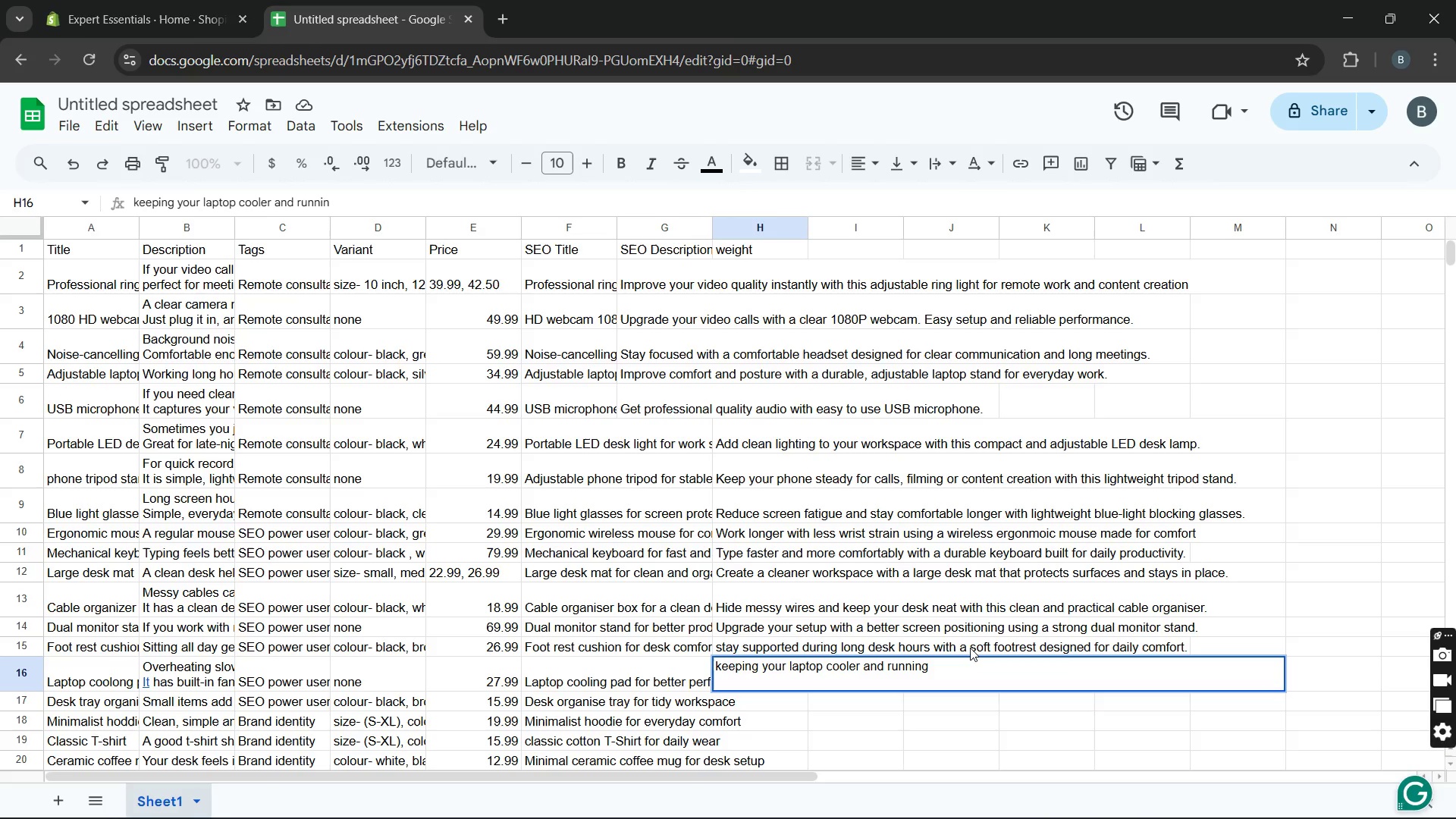 
type(smoothly during long ho)
 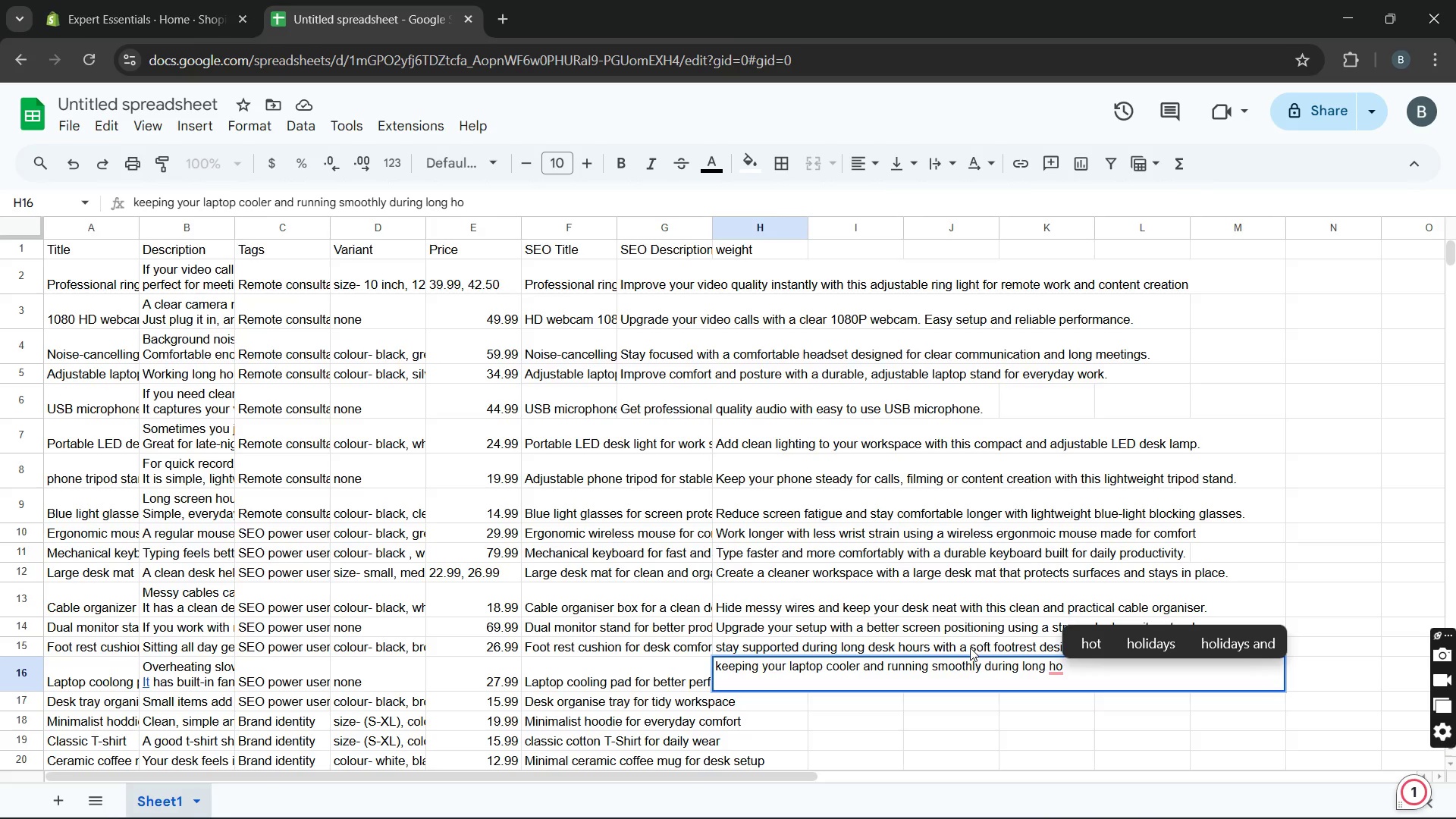 
key(Backspace)
key(Backspace)
type(work sessions.)
 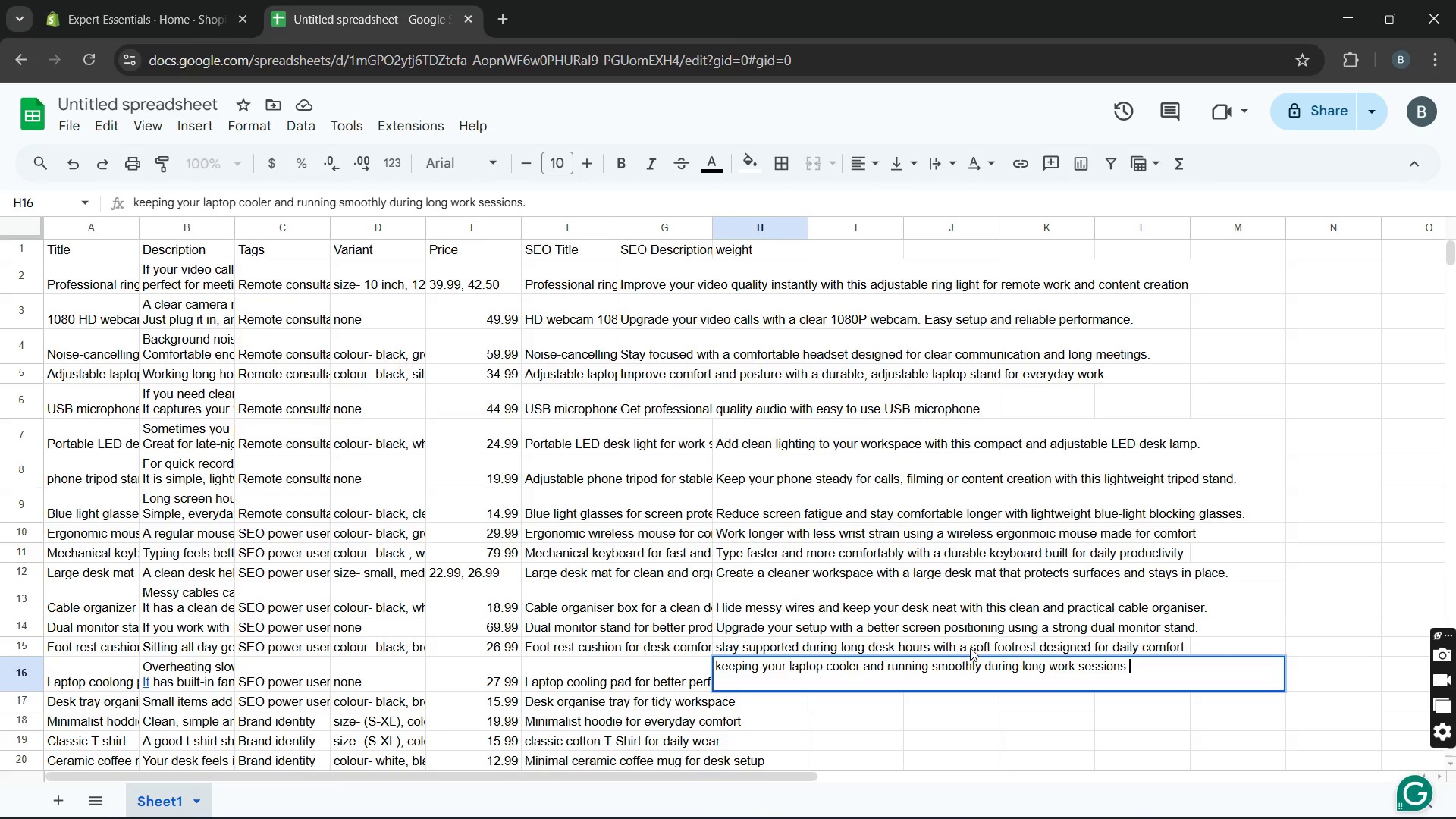 
key(Enter)
 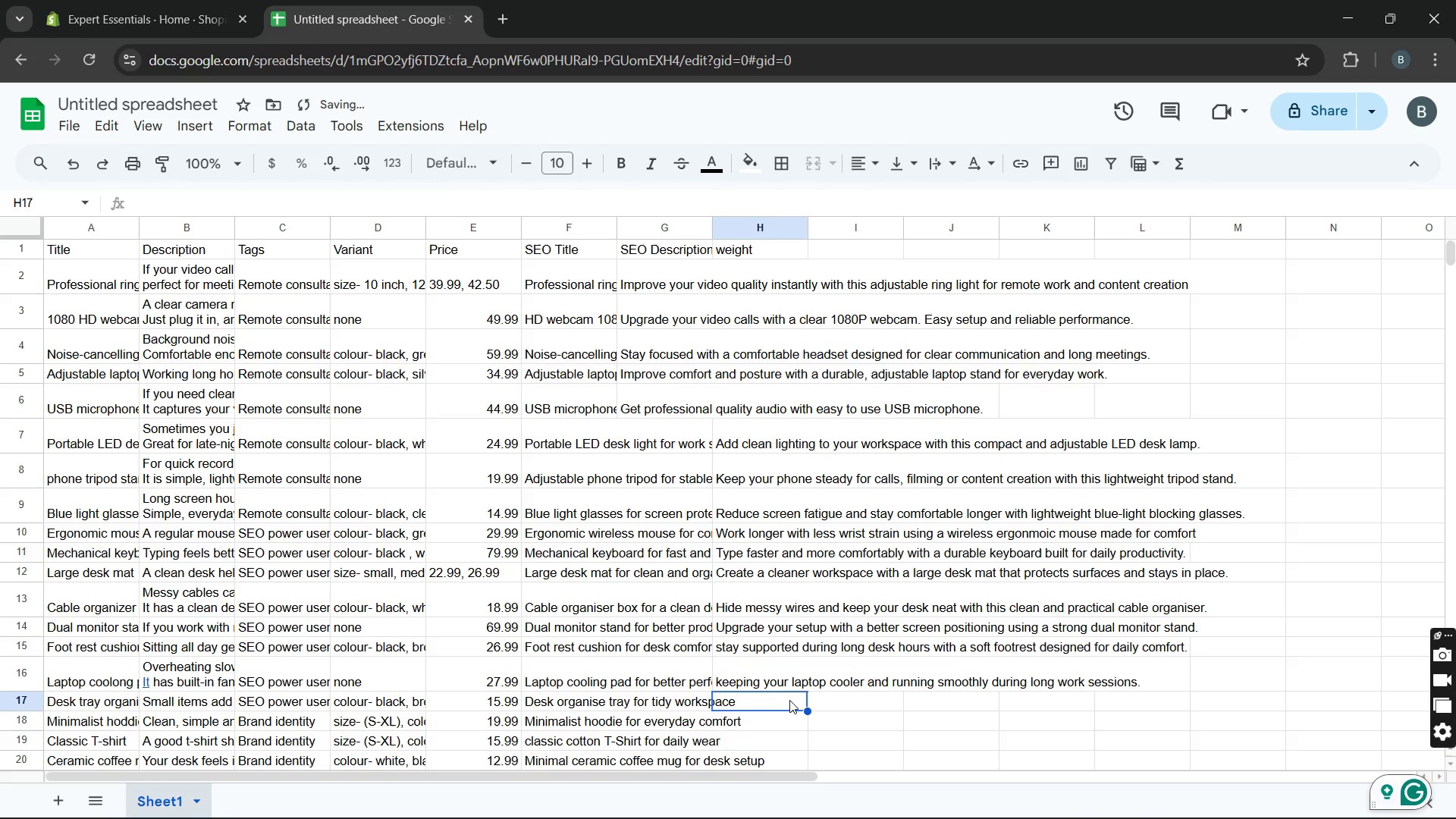 
double_click([788, 700])
 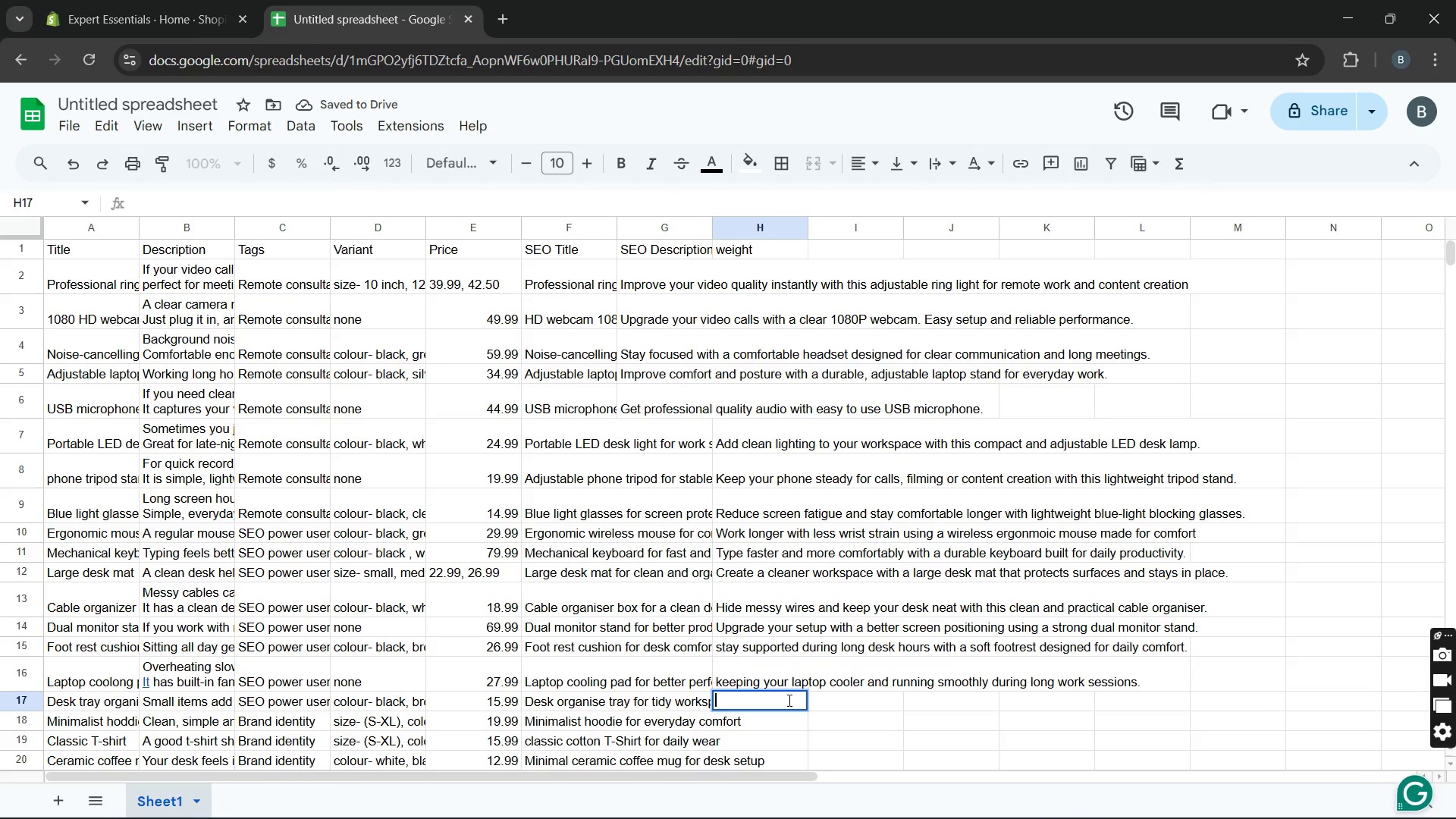 
type(Stay warm and comfortable with a soft hoodie designed in a v)
key(Backspace)
type(clean everyday style.)
 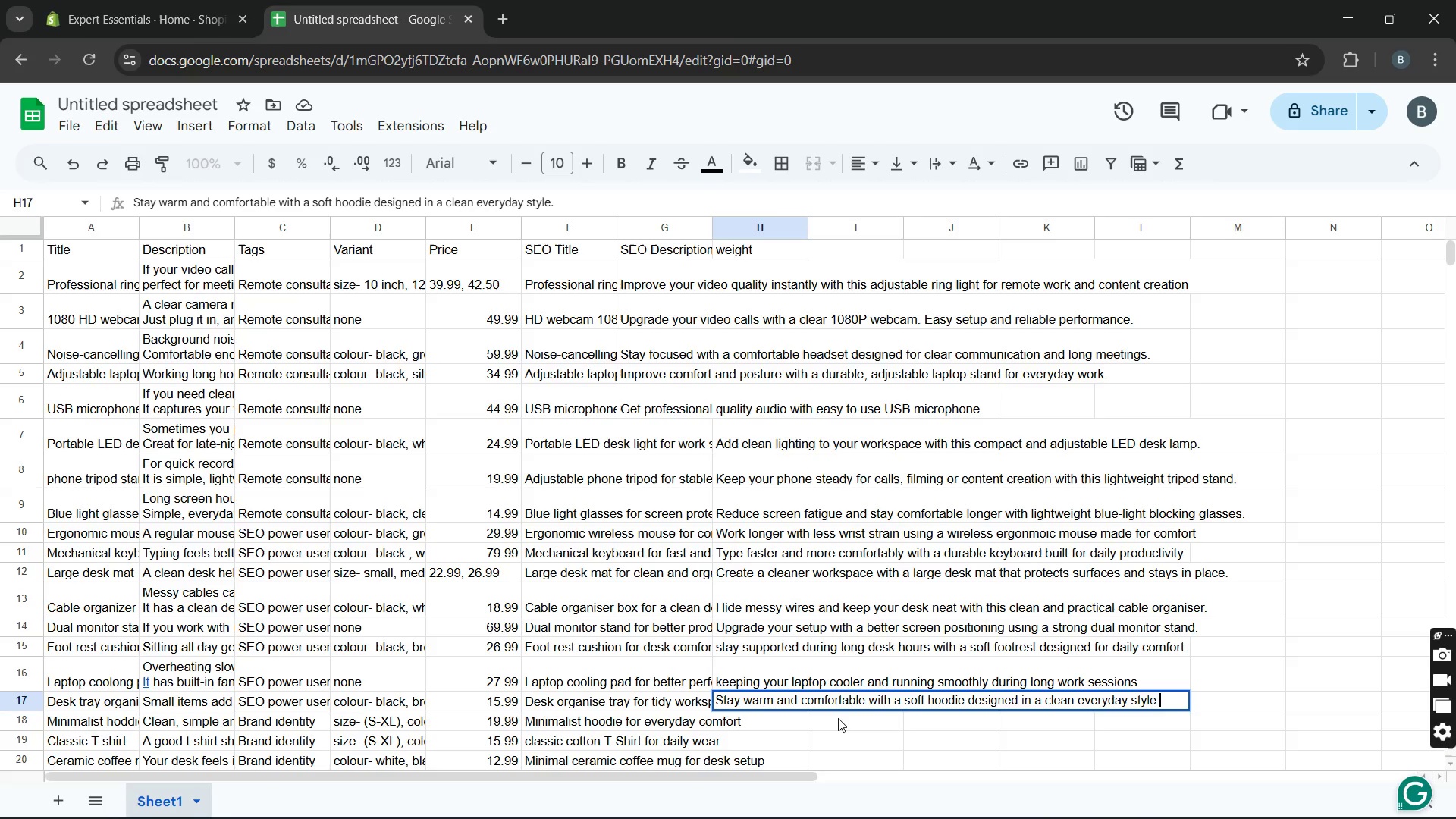 
key(Enter)
 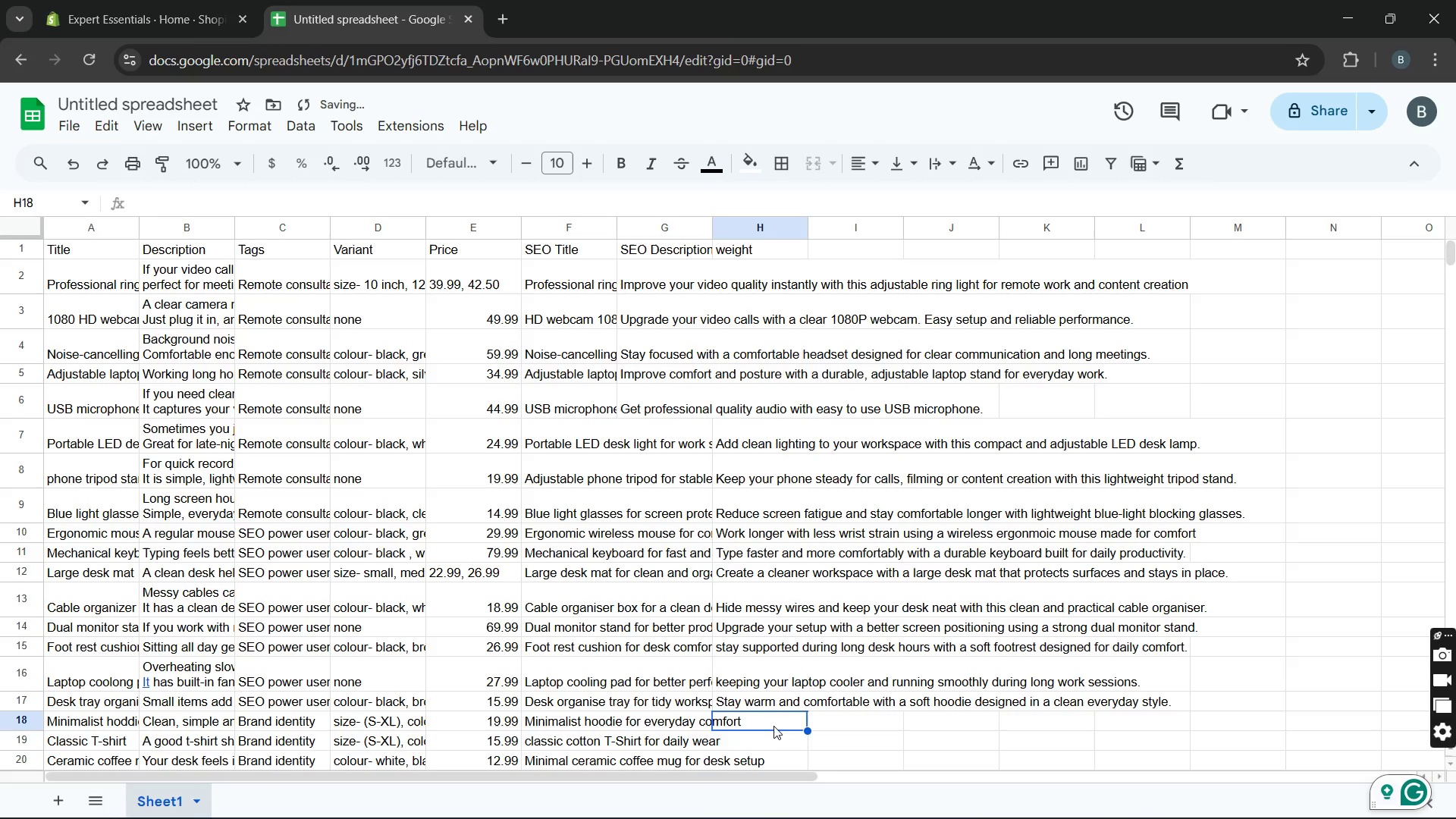 
double_click([774, 726])
 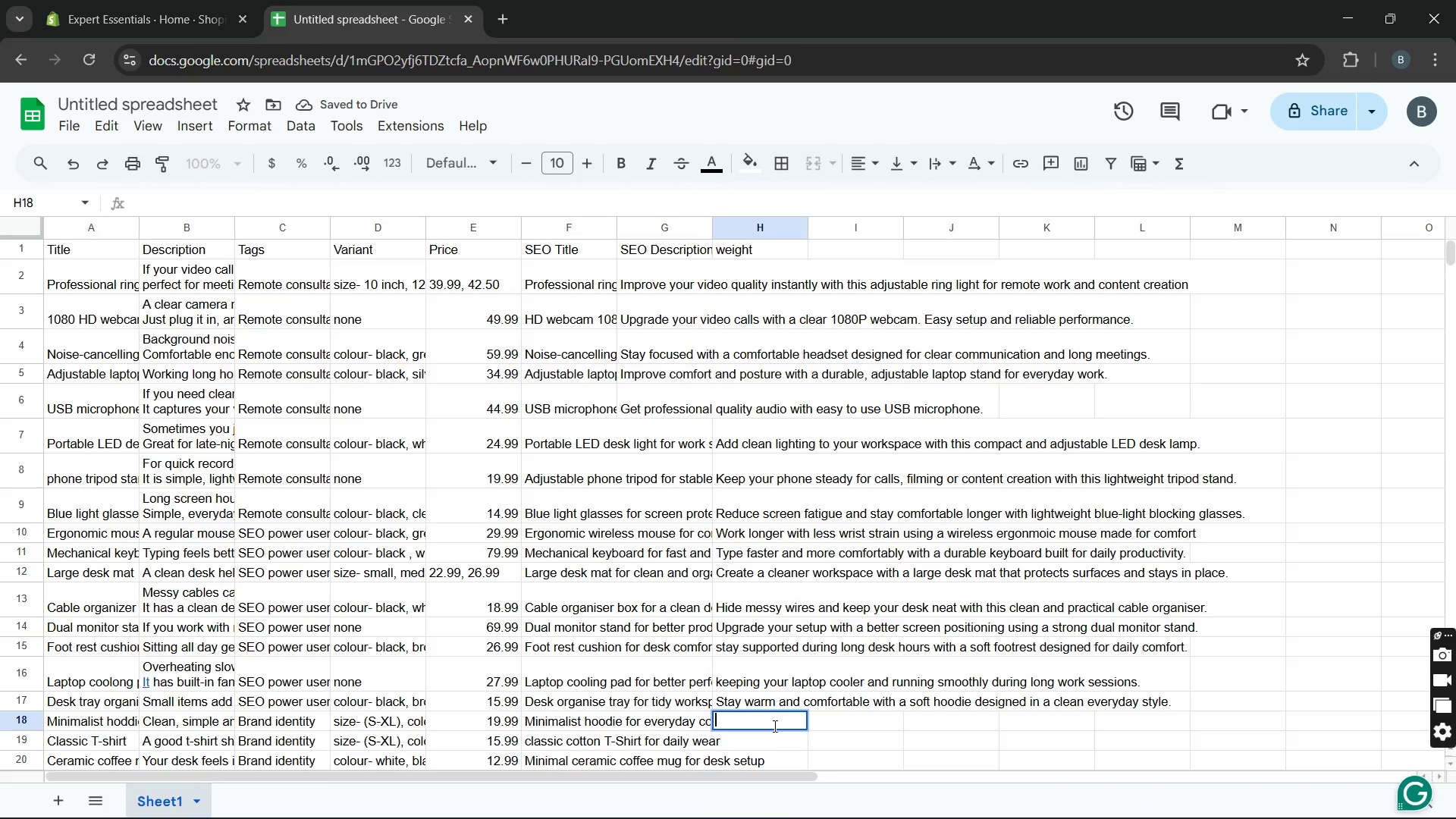 
type(A simple cotton T-Shirt )
 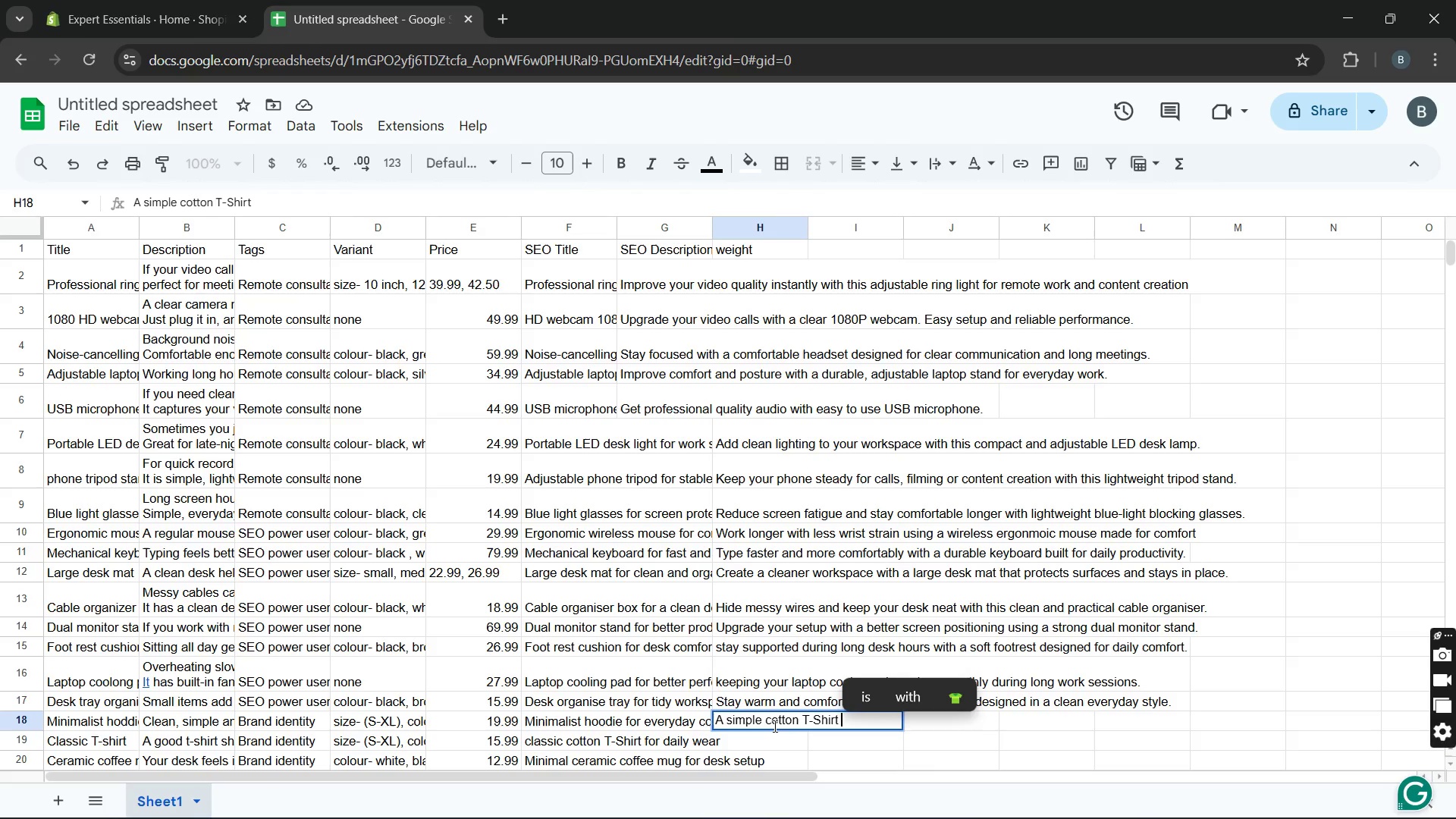 
type(made for comfort )
key(Backspace)
type(, easy styling and daily wear. )
 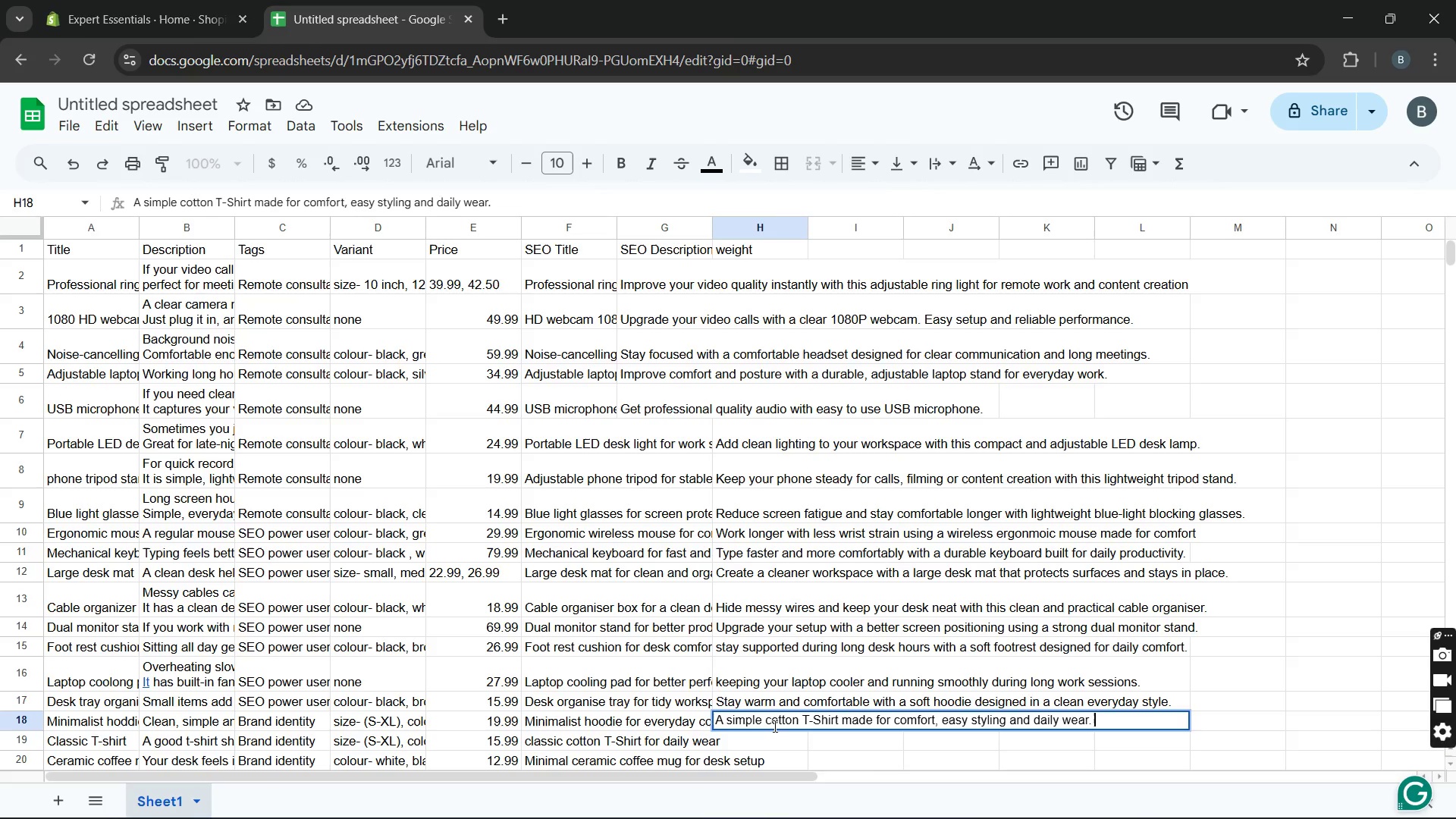 
key(Enter)
 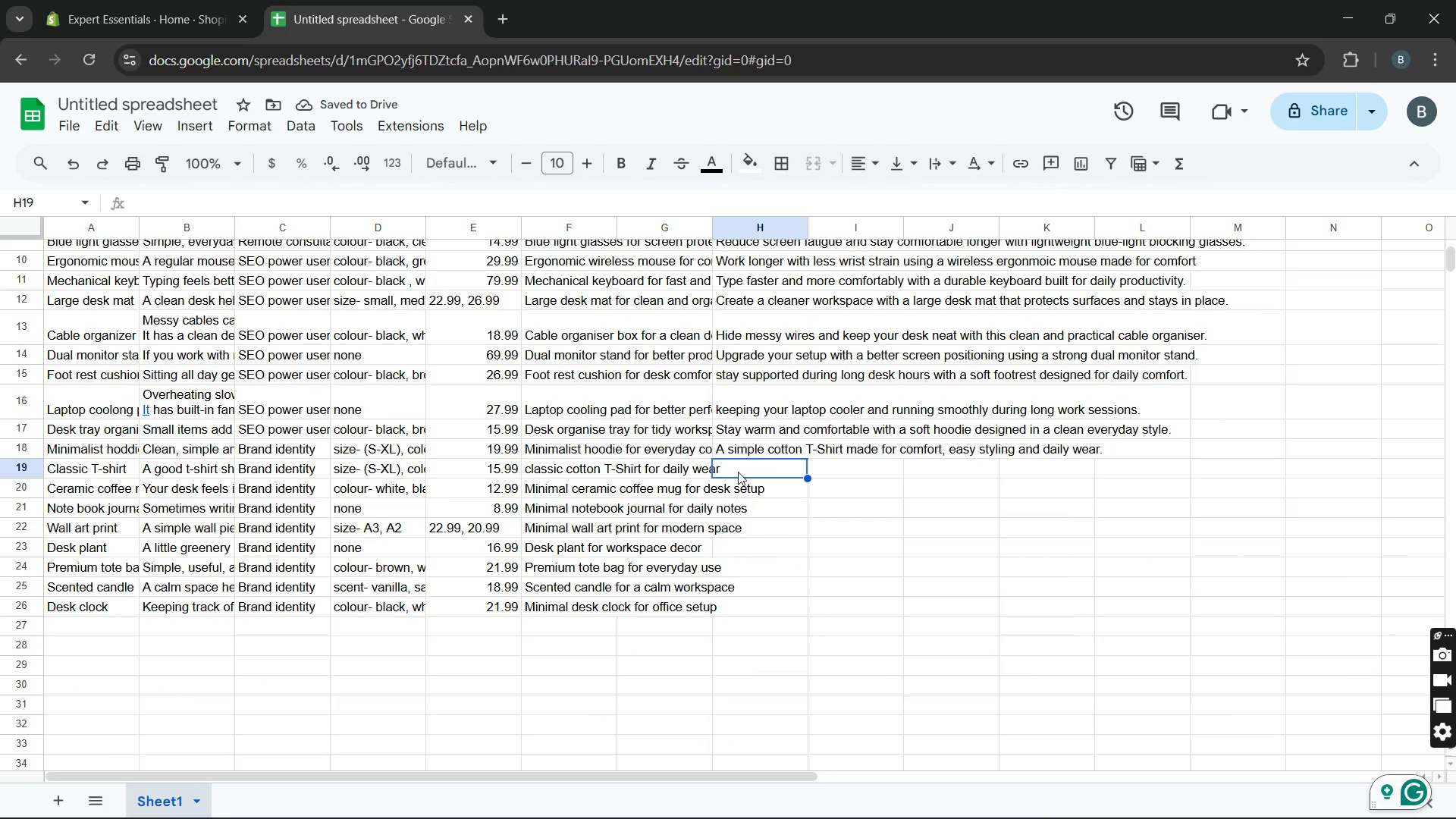 
double_click([738, 466])
 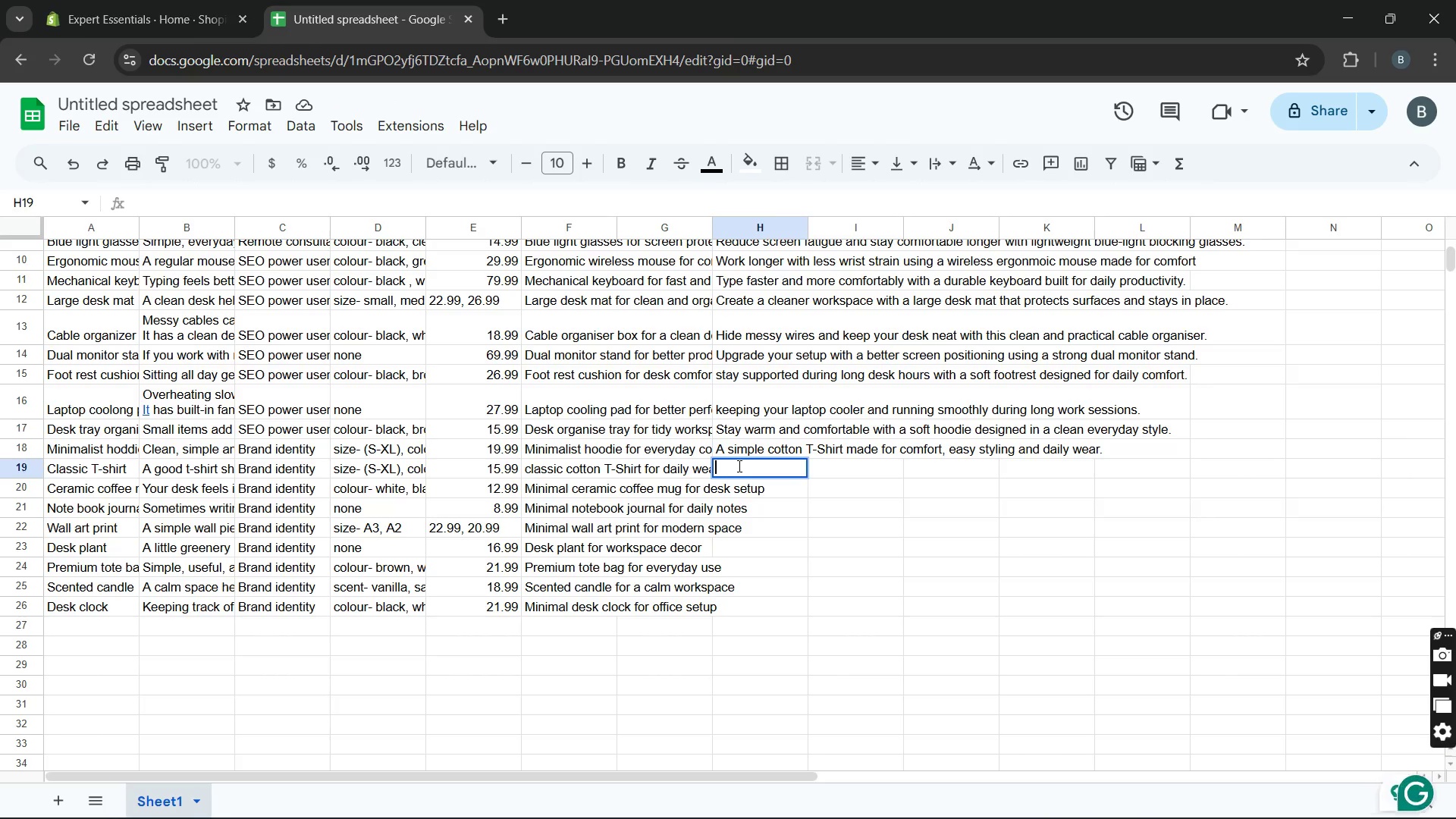 
type(Enjoy coffee or tea in a clean ceramic mug that fits perfectly)
 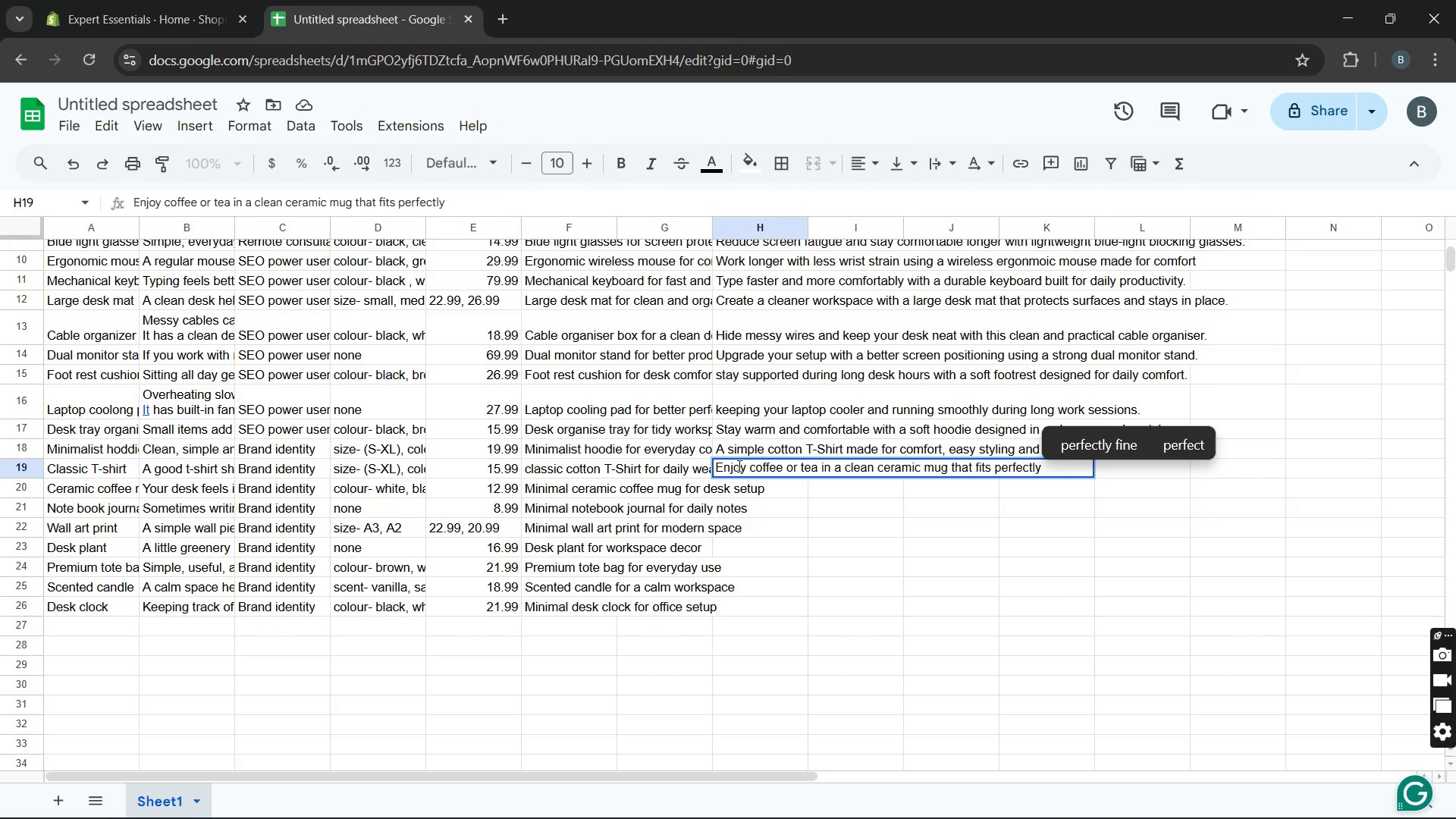 
type( into any desk setup.)
 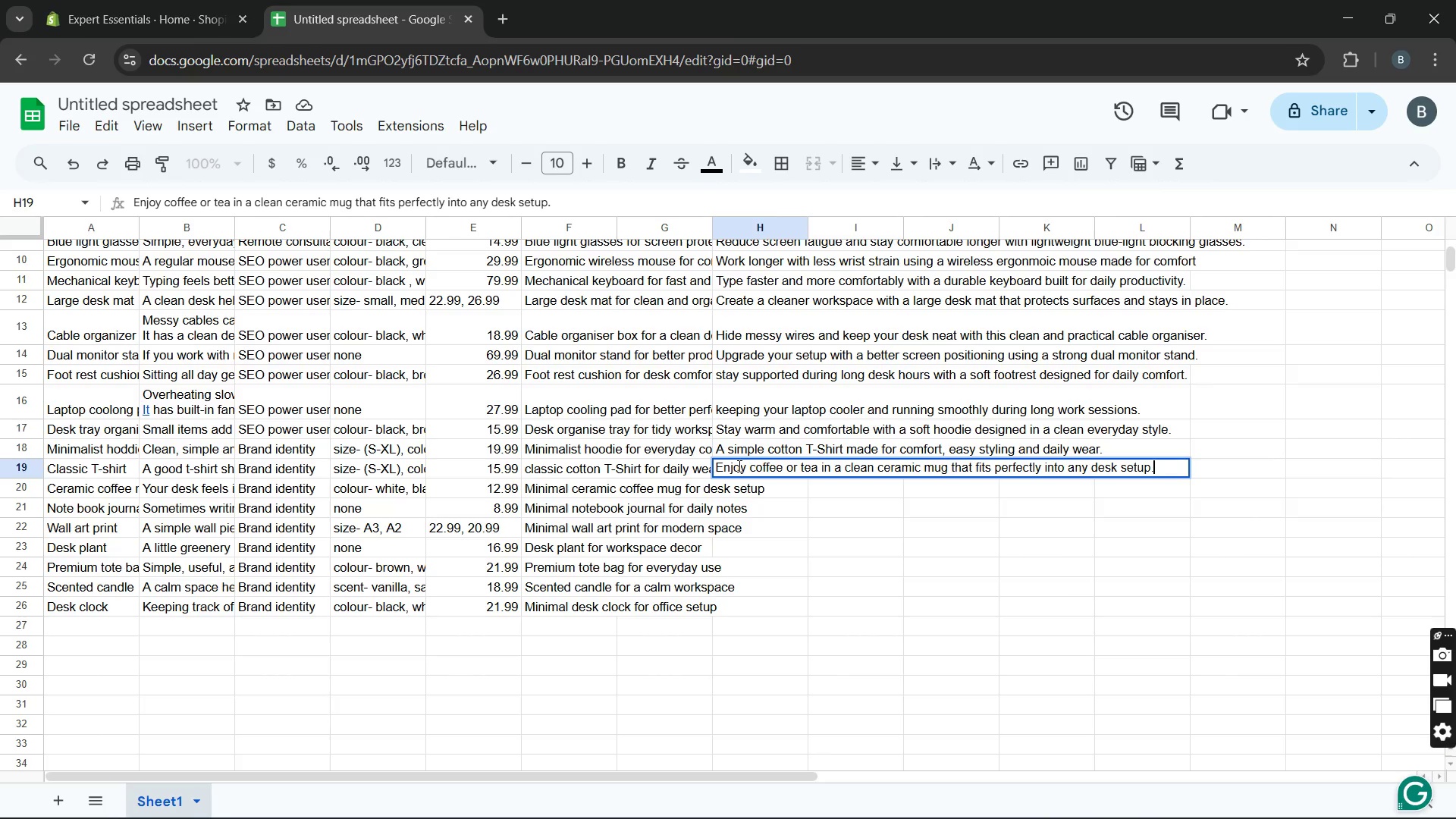 
key(Enter)
 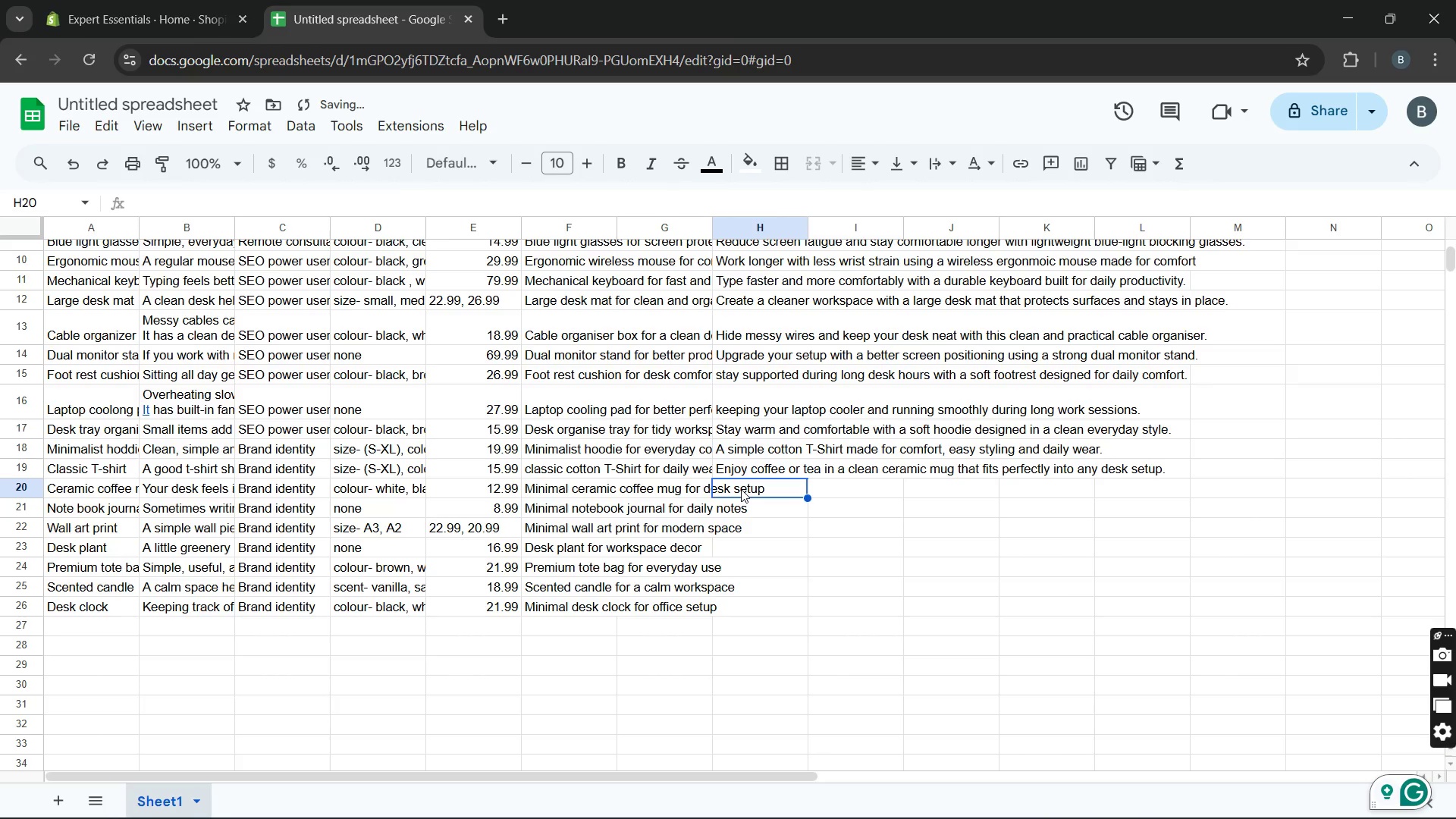 
double_click([741, 489])
 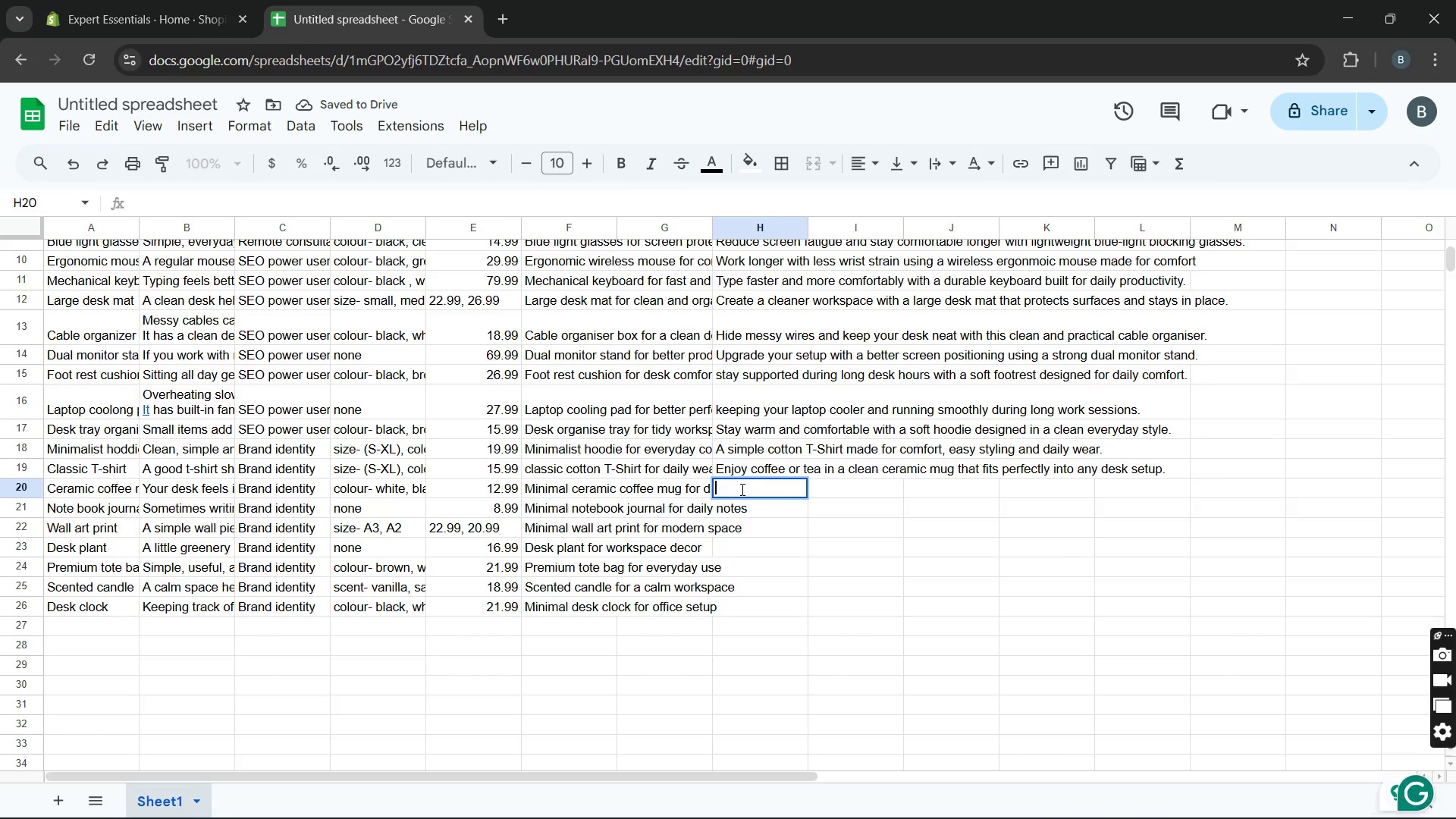 
type(Capture ideas, notes, and plans in a durable note)
 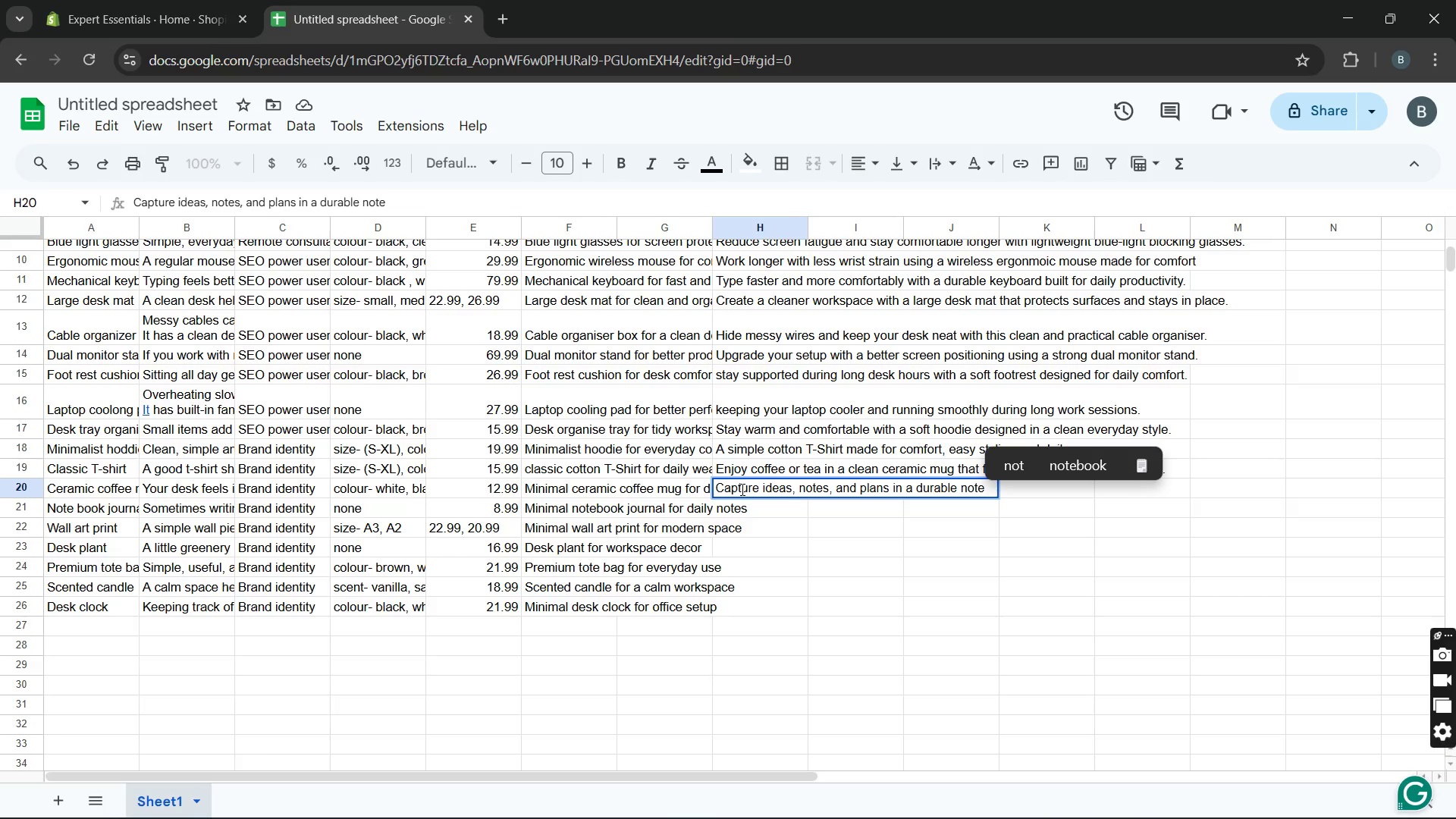 
wait(23.5)
 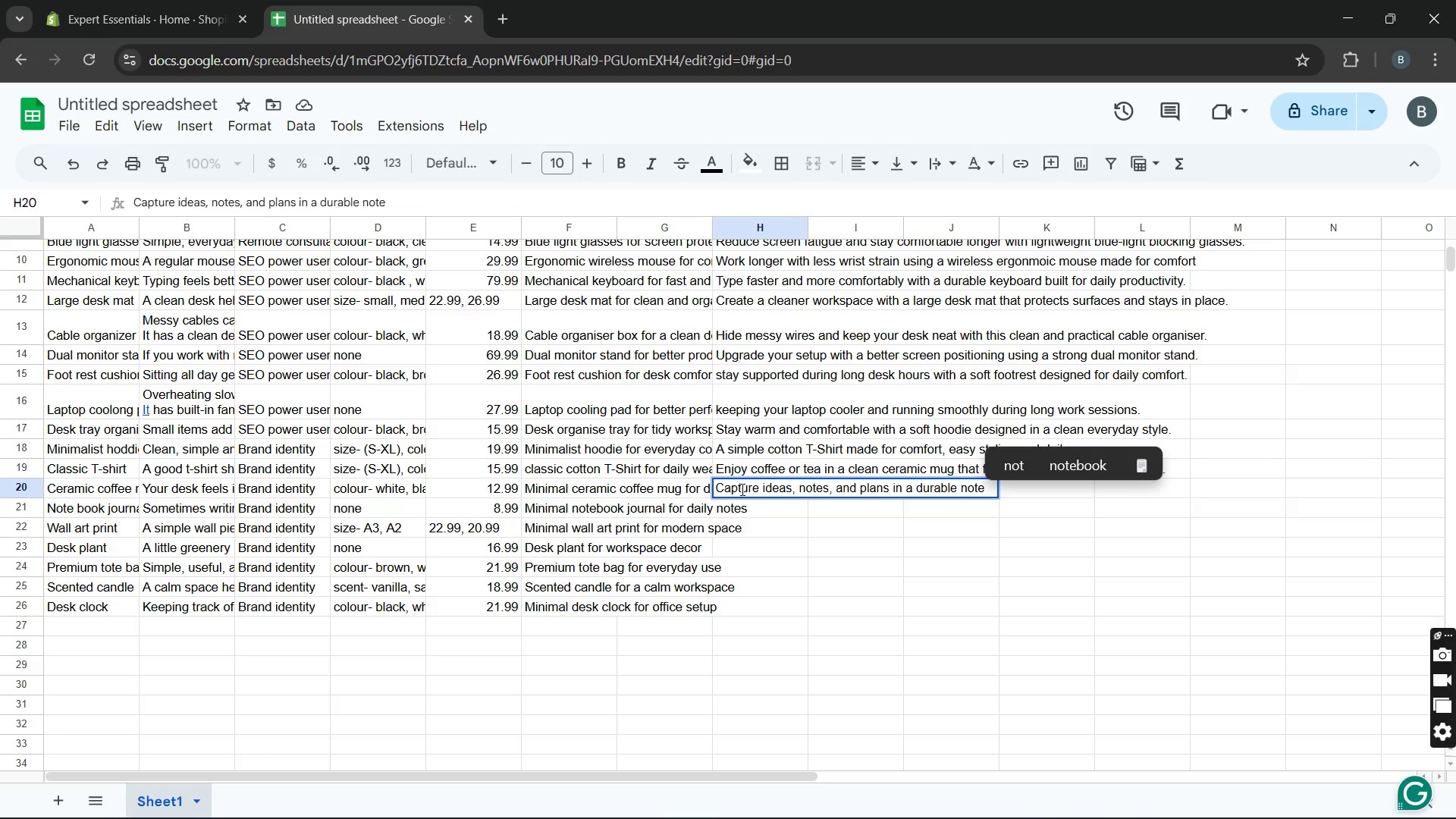 
type(book made for everyday use.)
 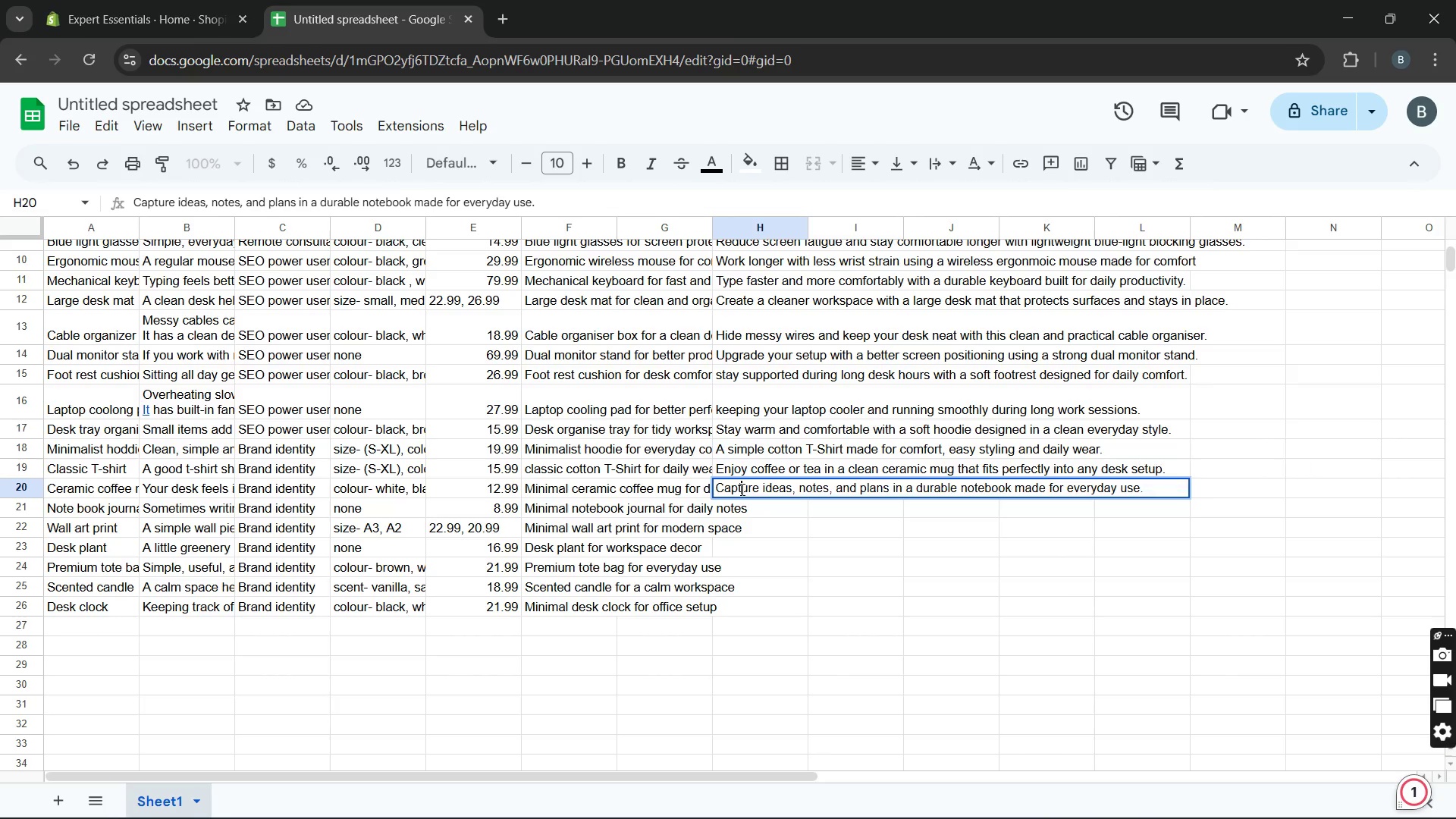 
double_click([741, 489])
 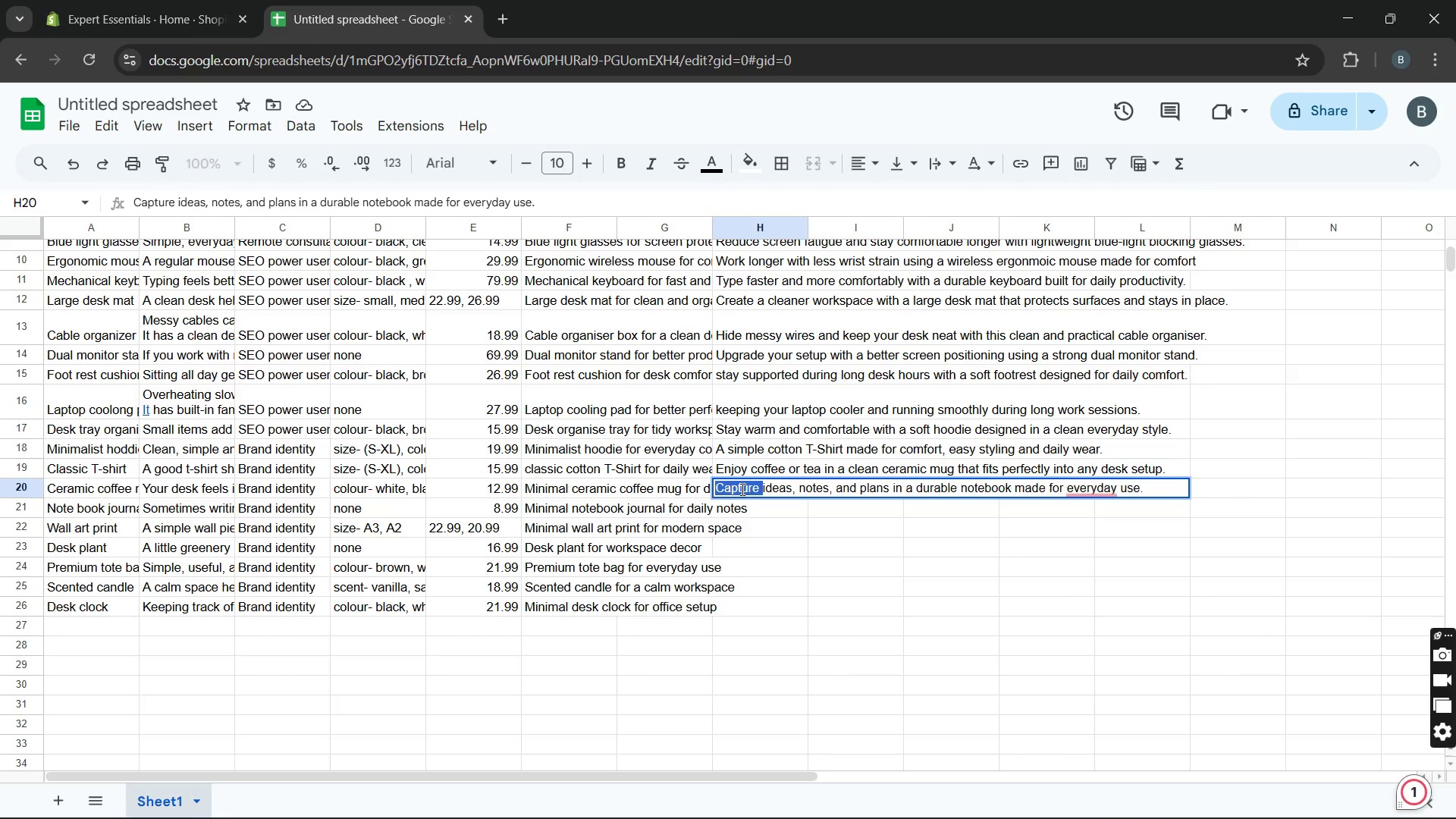 
triple_click([741, 489])
 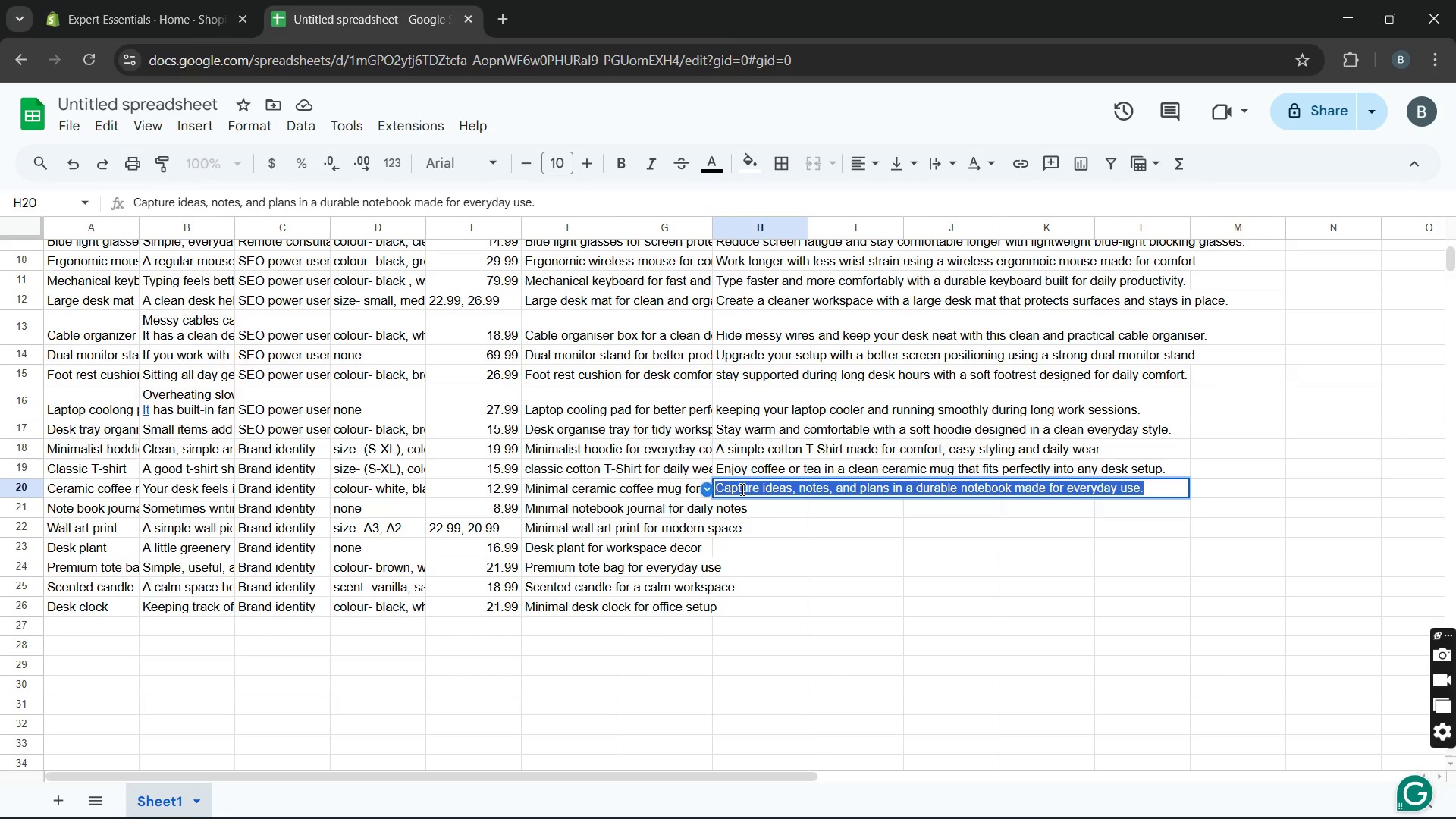 
triple_click([741, 489])
 